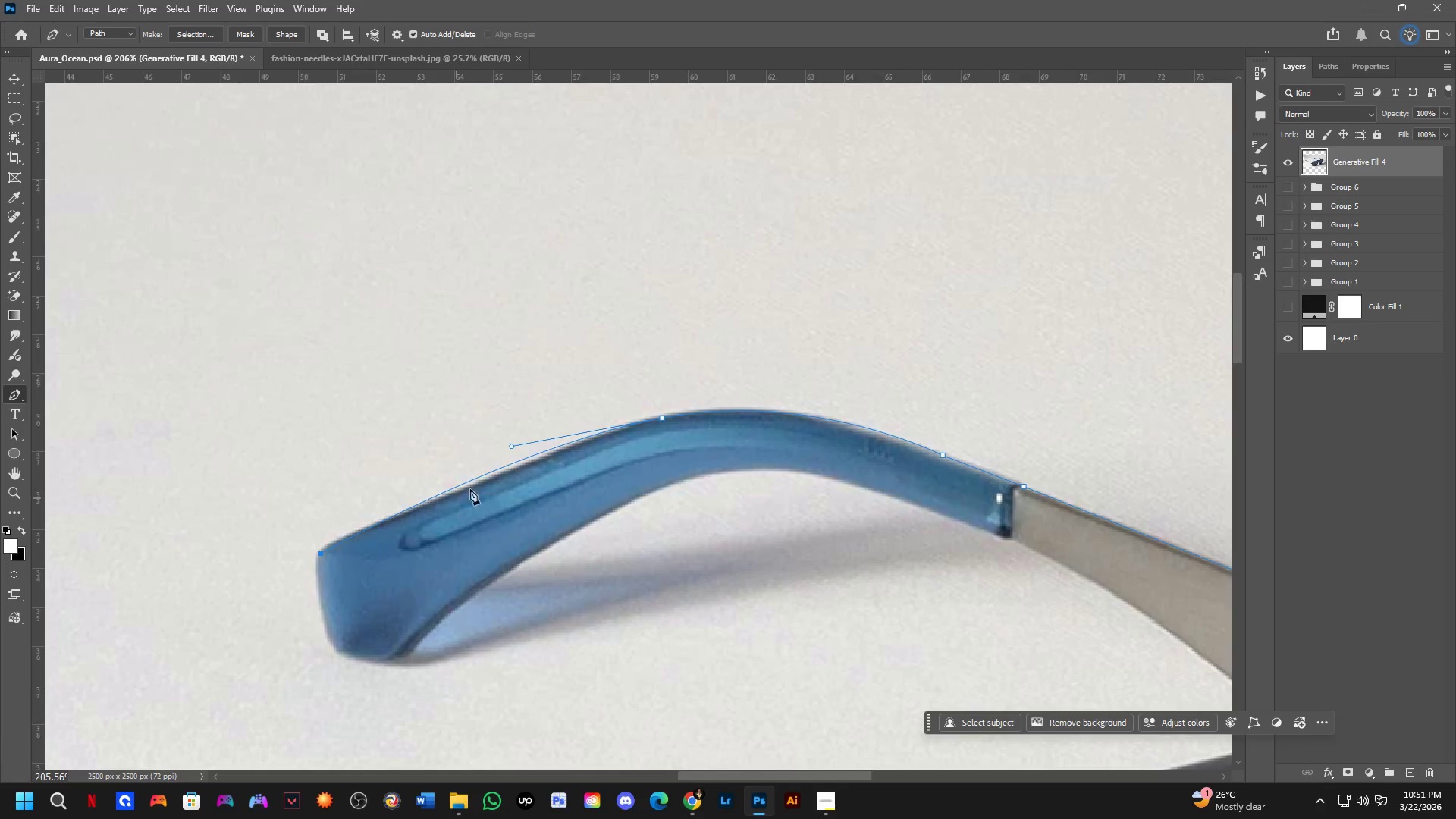 
scroll: coordinate [482, 479], scroll_direction: up, amount: 2.0
 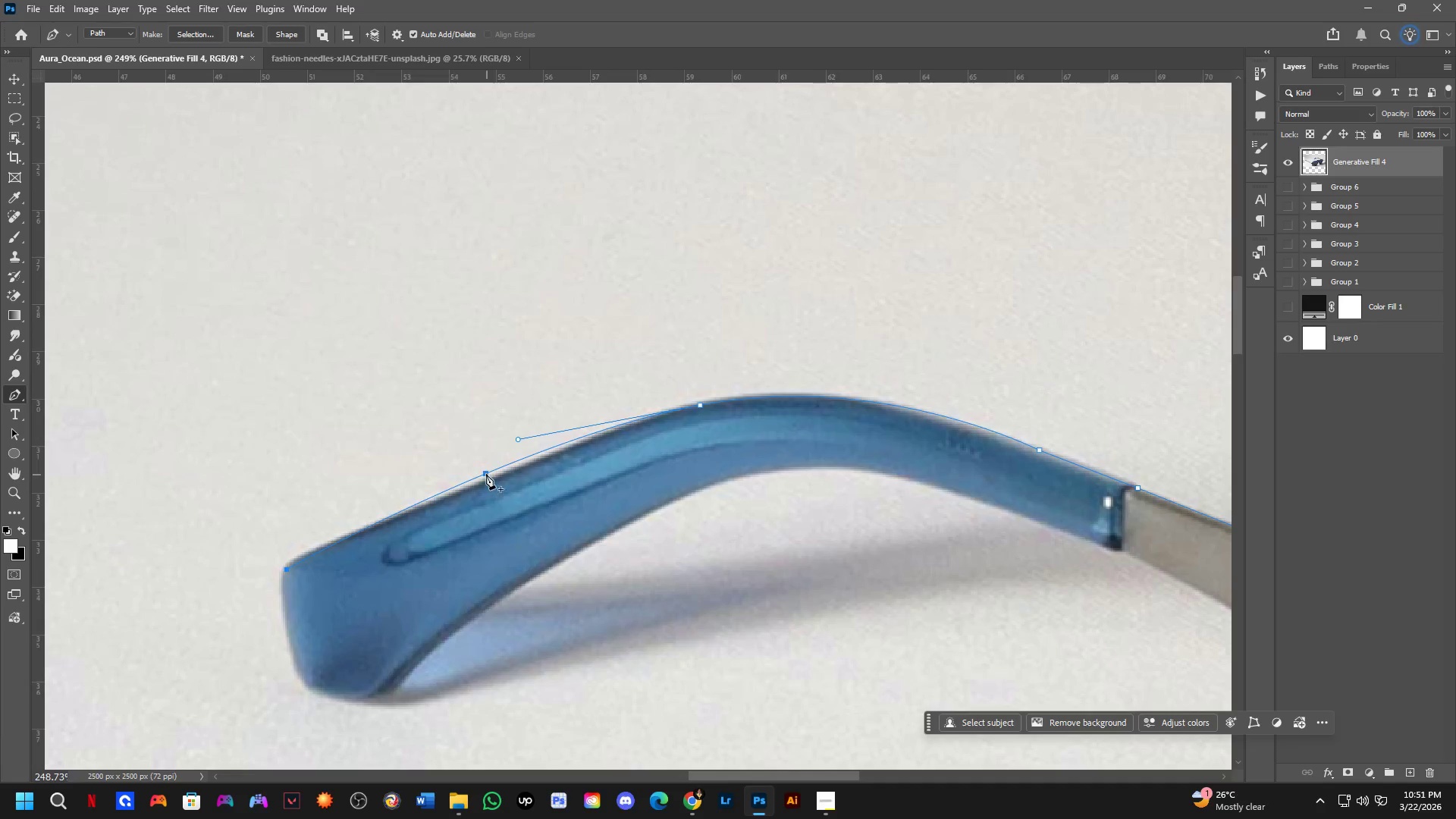 
left_click([482, 471])
 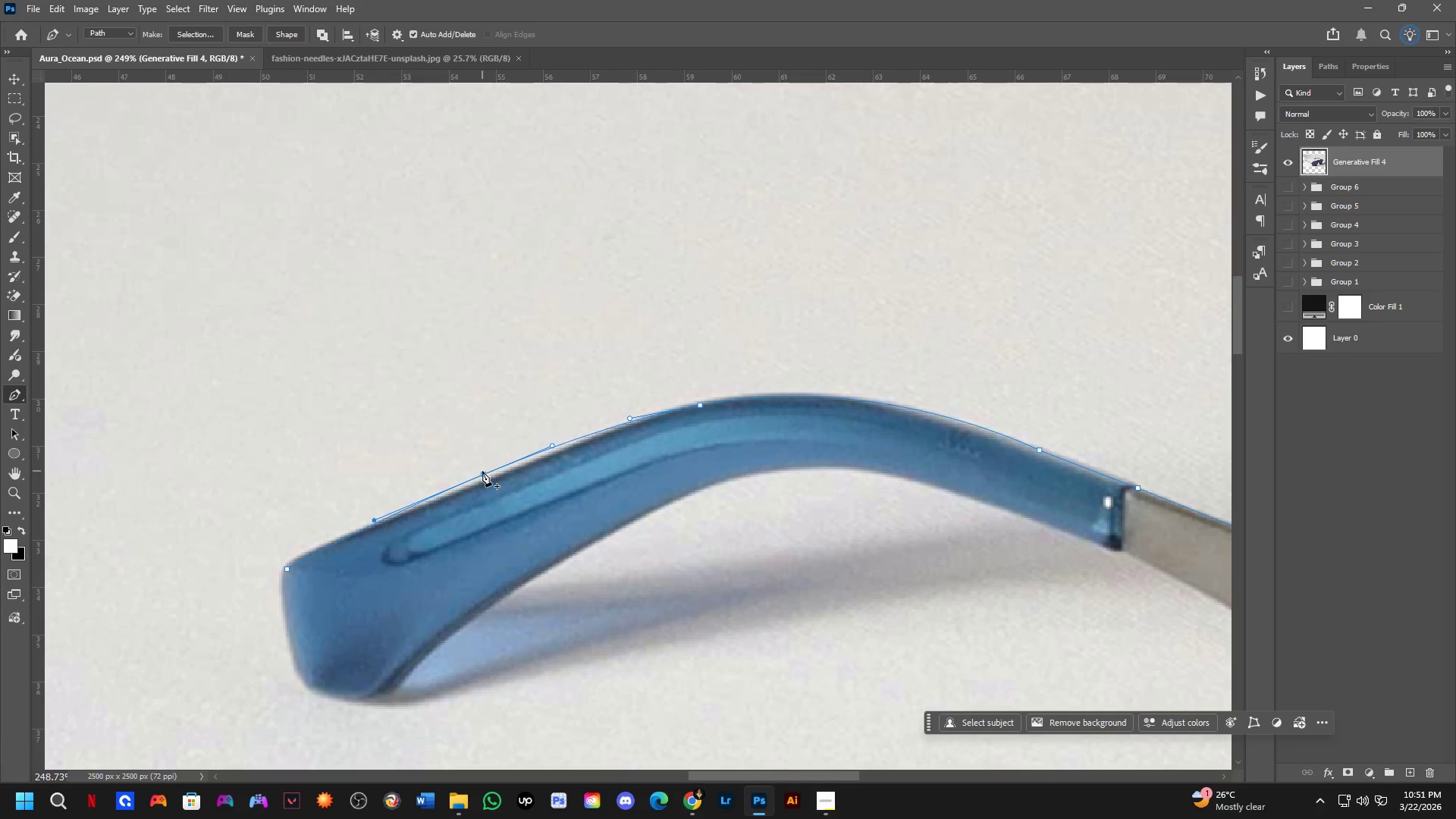 
hold_key(key=ControlLeft, duration=0.92)
left_click_drag(start_coordinate=[482, 471], to_coordinate=[486, 476])
 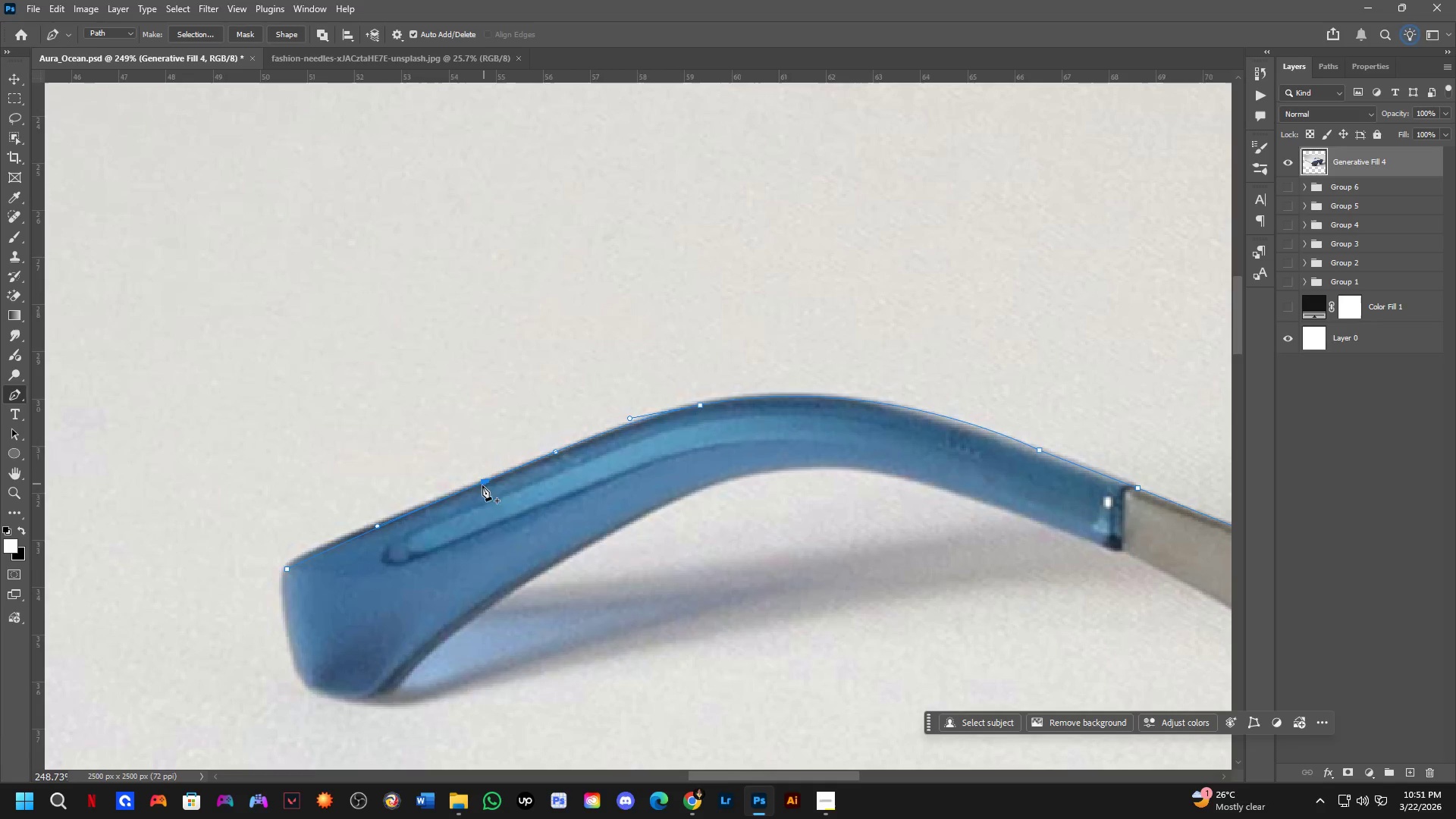 
hold_key(key=ControlLeft, duration=1.67)
scroll: coordinate [470, 500], scroll_direction: down, amount: 1.0
 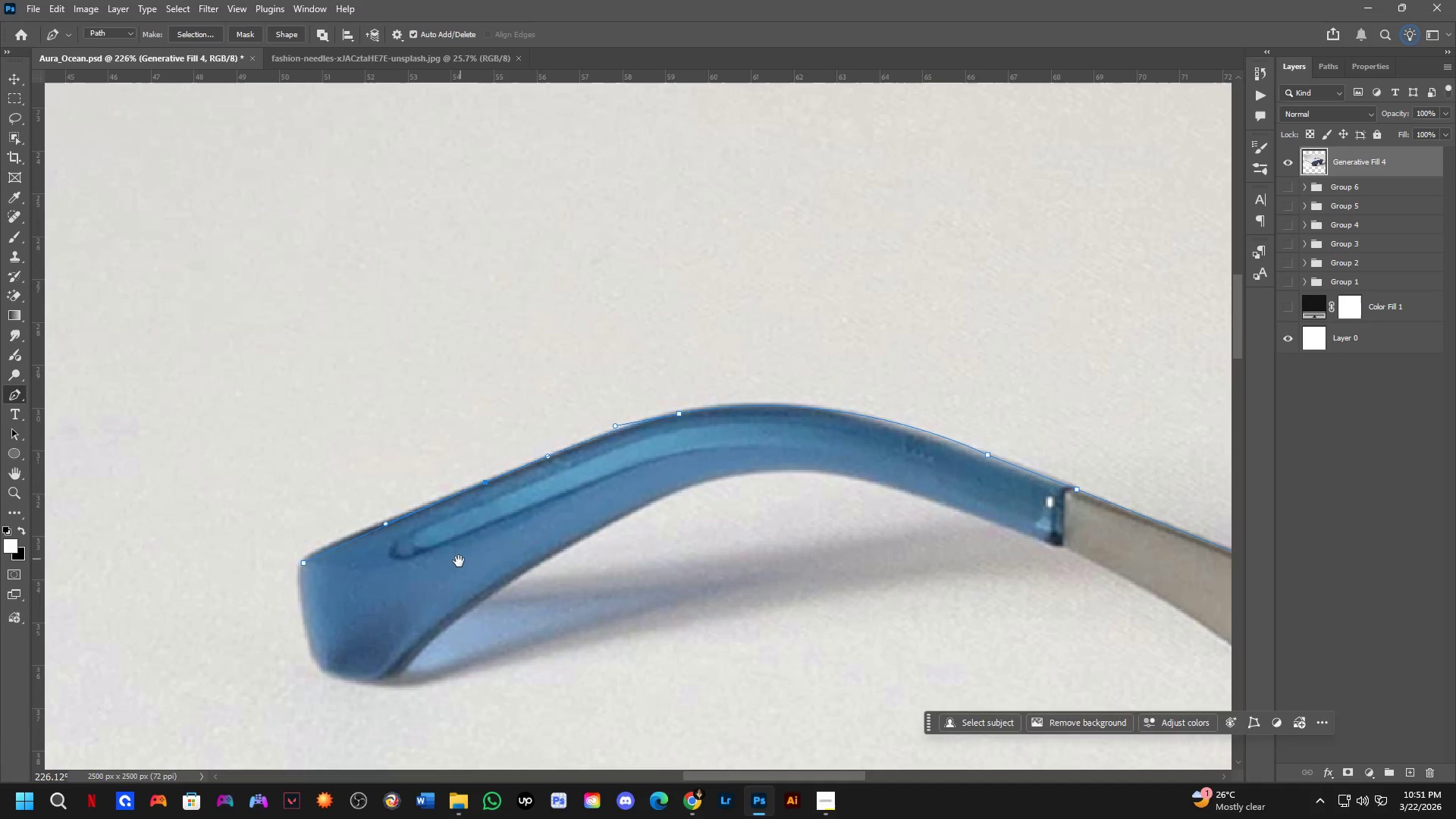 
hold_key(key=Space, duration=0.55)
 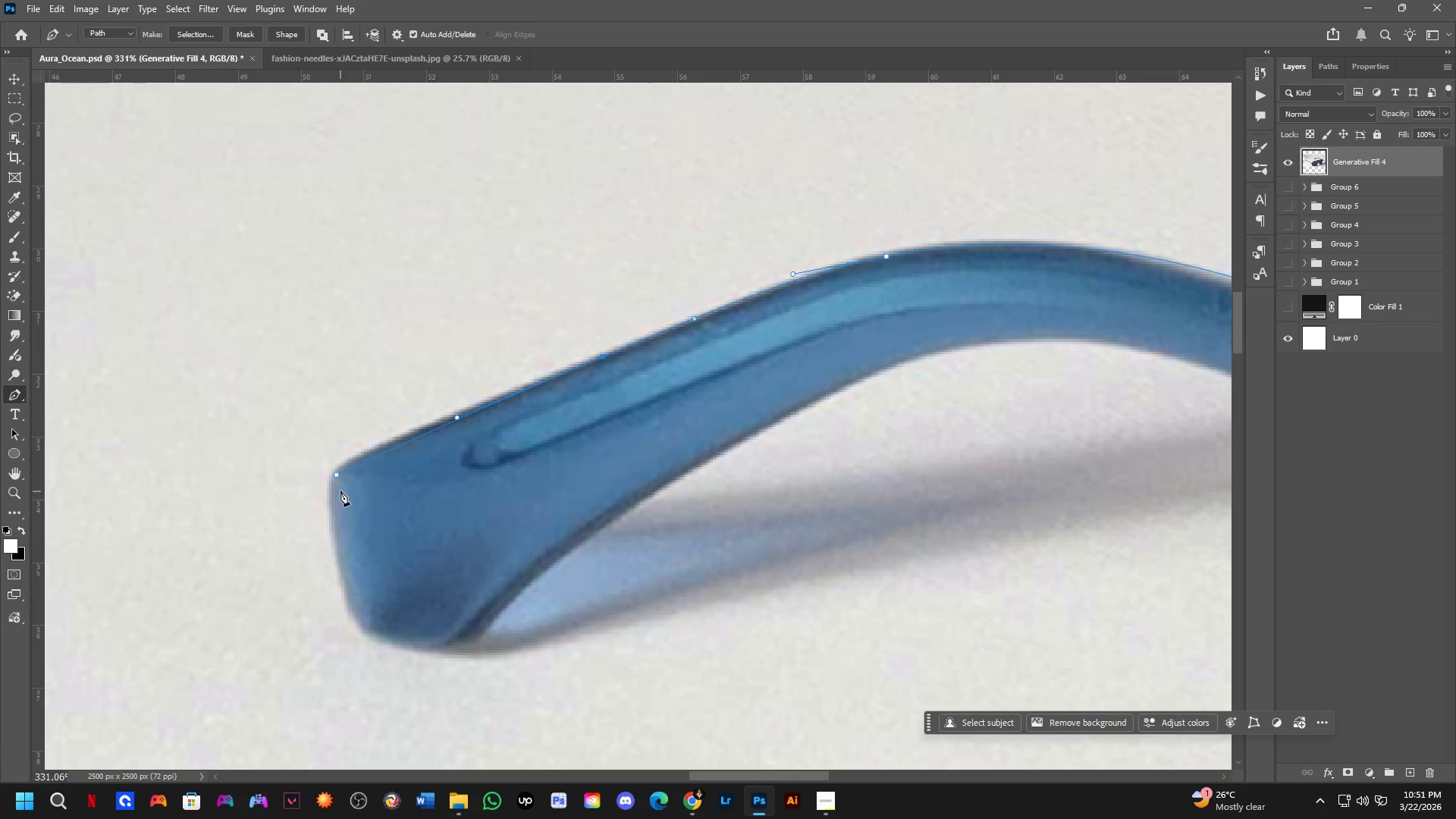 
left_click_drag(start_coordinate=[455, 567], to_coordinate=[494, 495])
 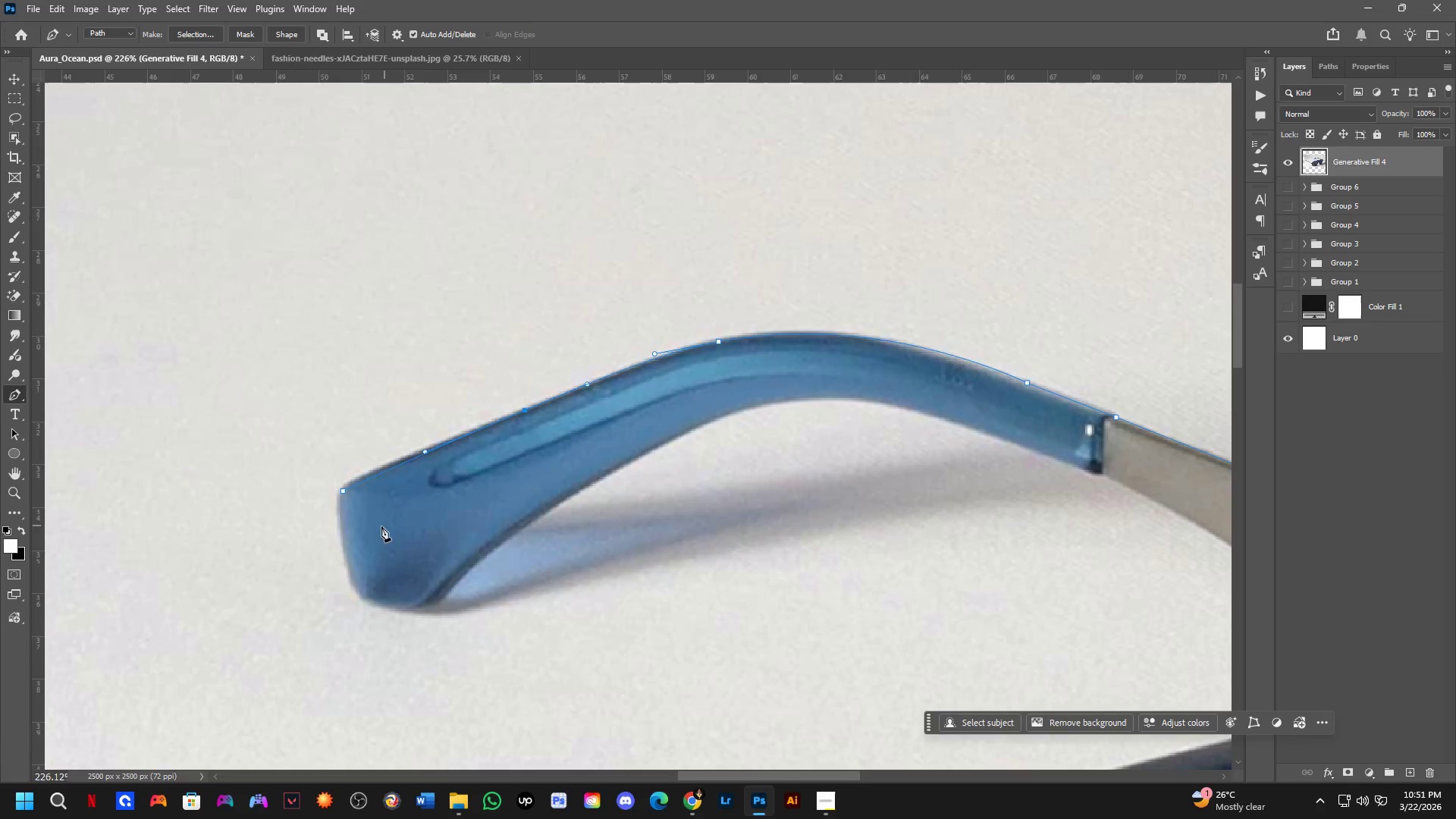 
scroll: coordinate [345, 520], scroll_direction: up, amount: 4.0
 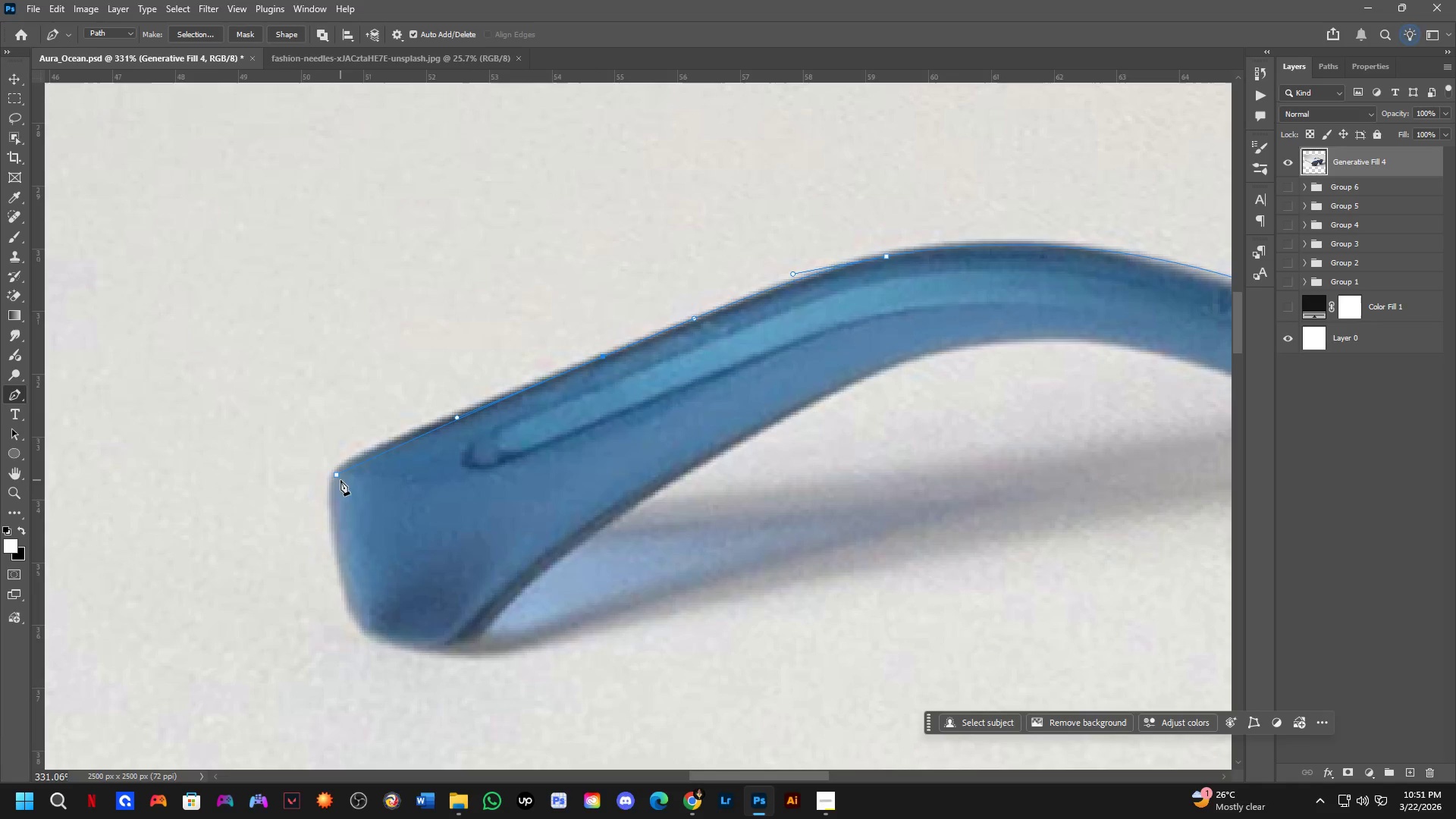 
hold_key(key=ControlLeft, duration=1.51)
left_click_drag(start_coordinate=[337, 475], to_coordinate=[345, 463])
 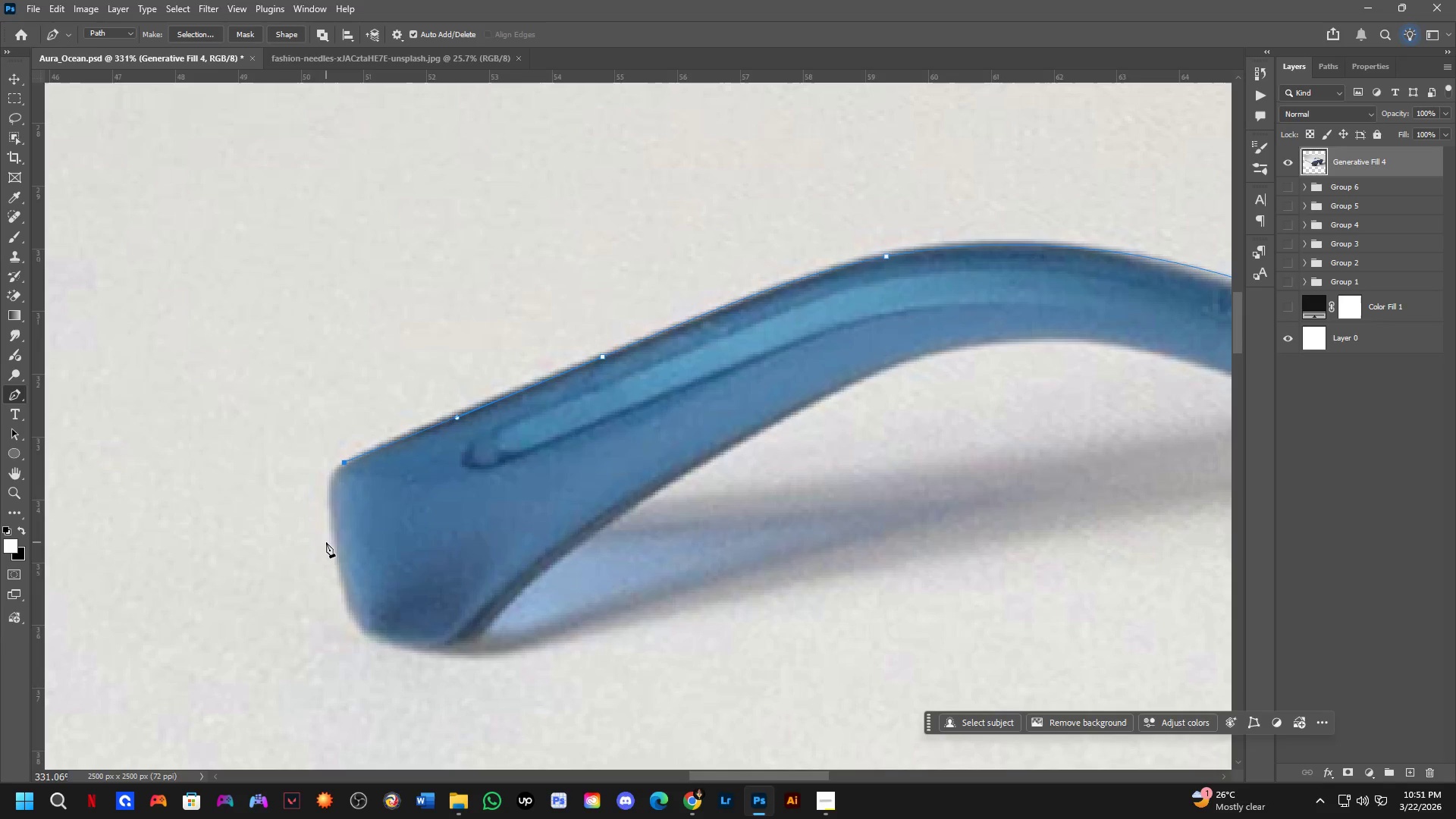 
hold_key(key=ControlLeft, duration=1.39)
 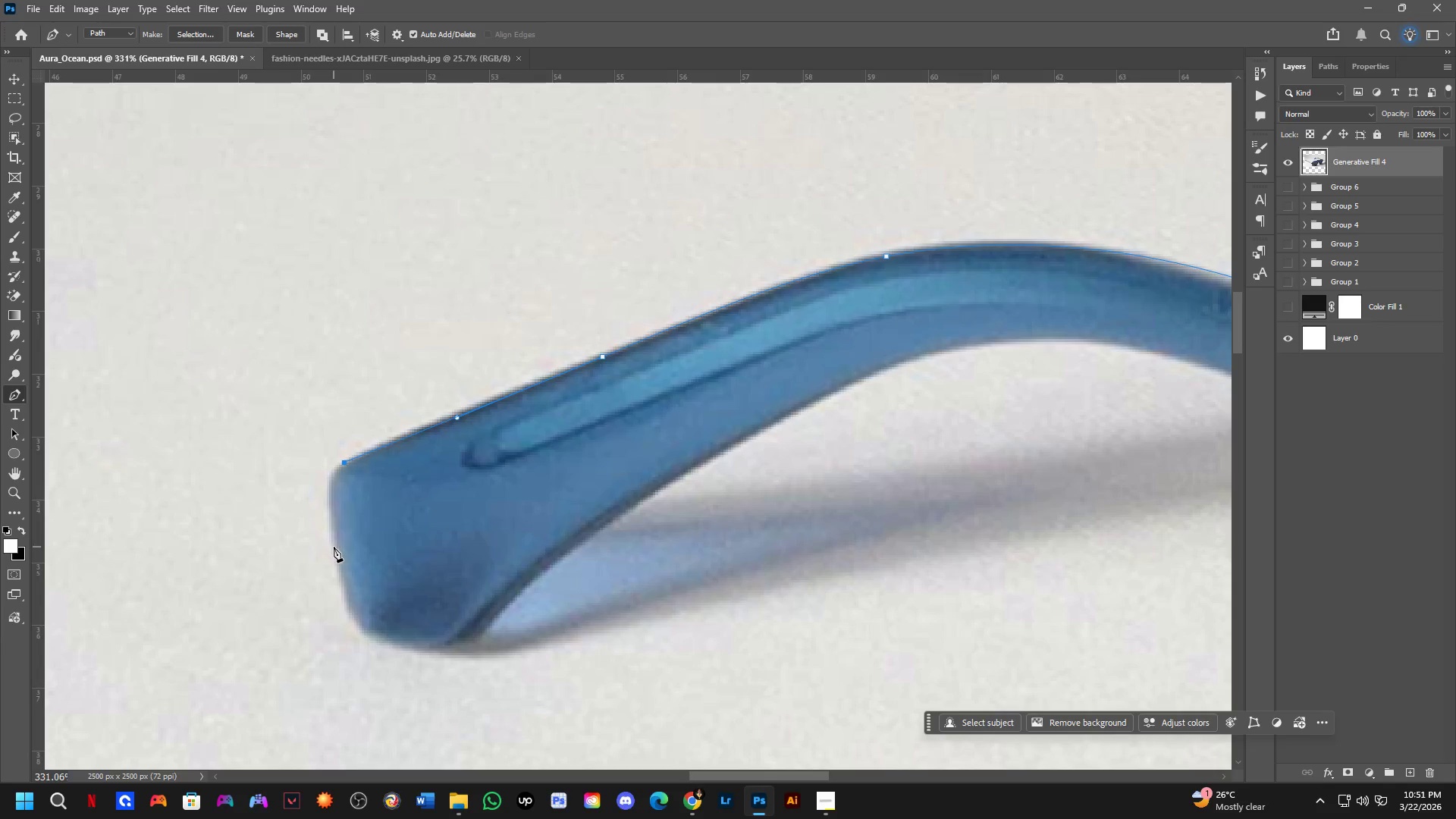 
left_click_drag(start_coordinate=[336, 550], to_coordinate=[356, 629])
 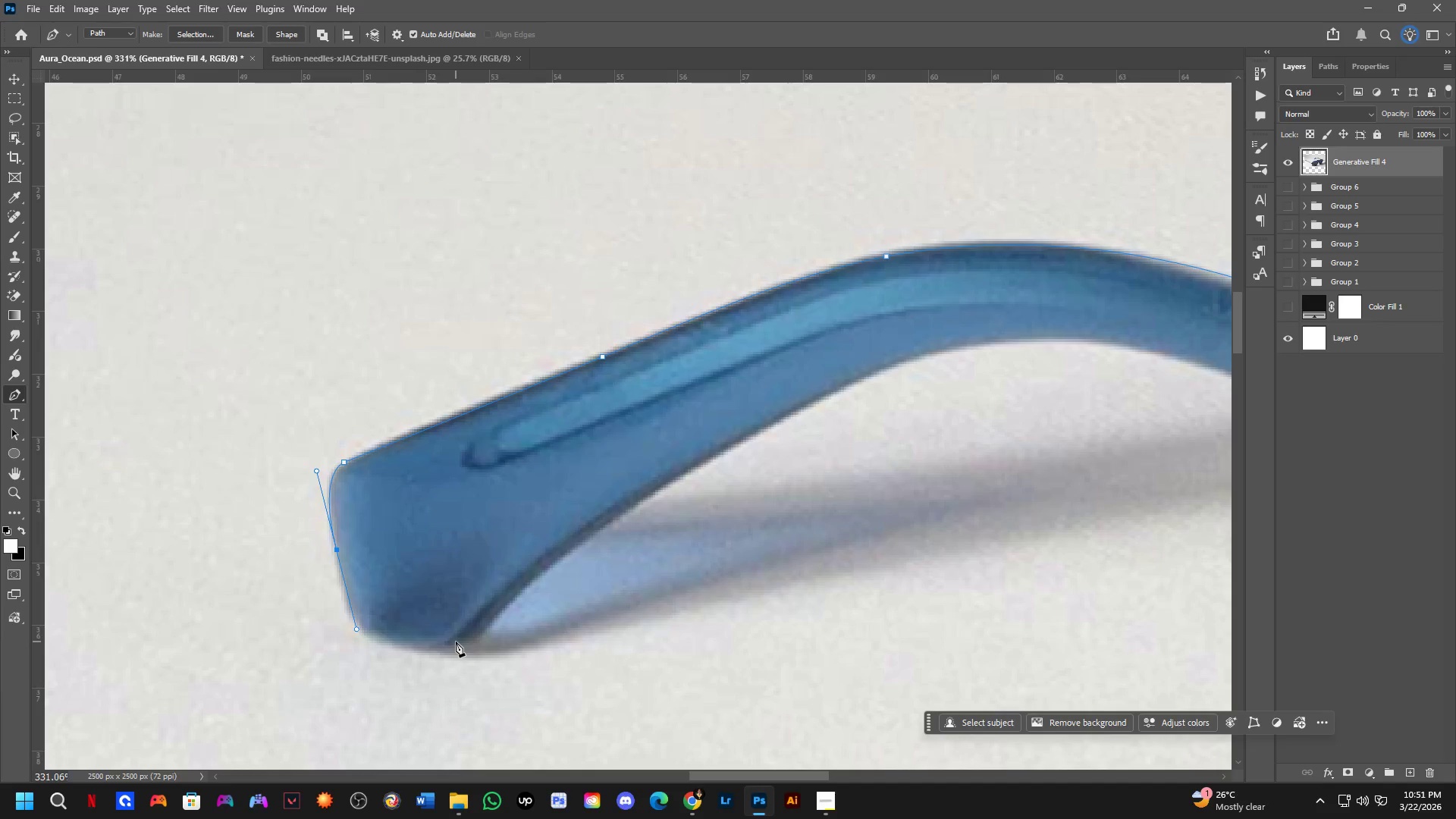 
left_click_drag(start_coordinate=[457, 642], to_coordinate=[554, 620])
 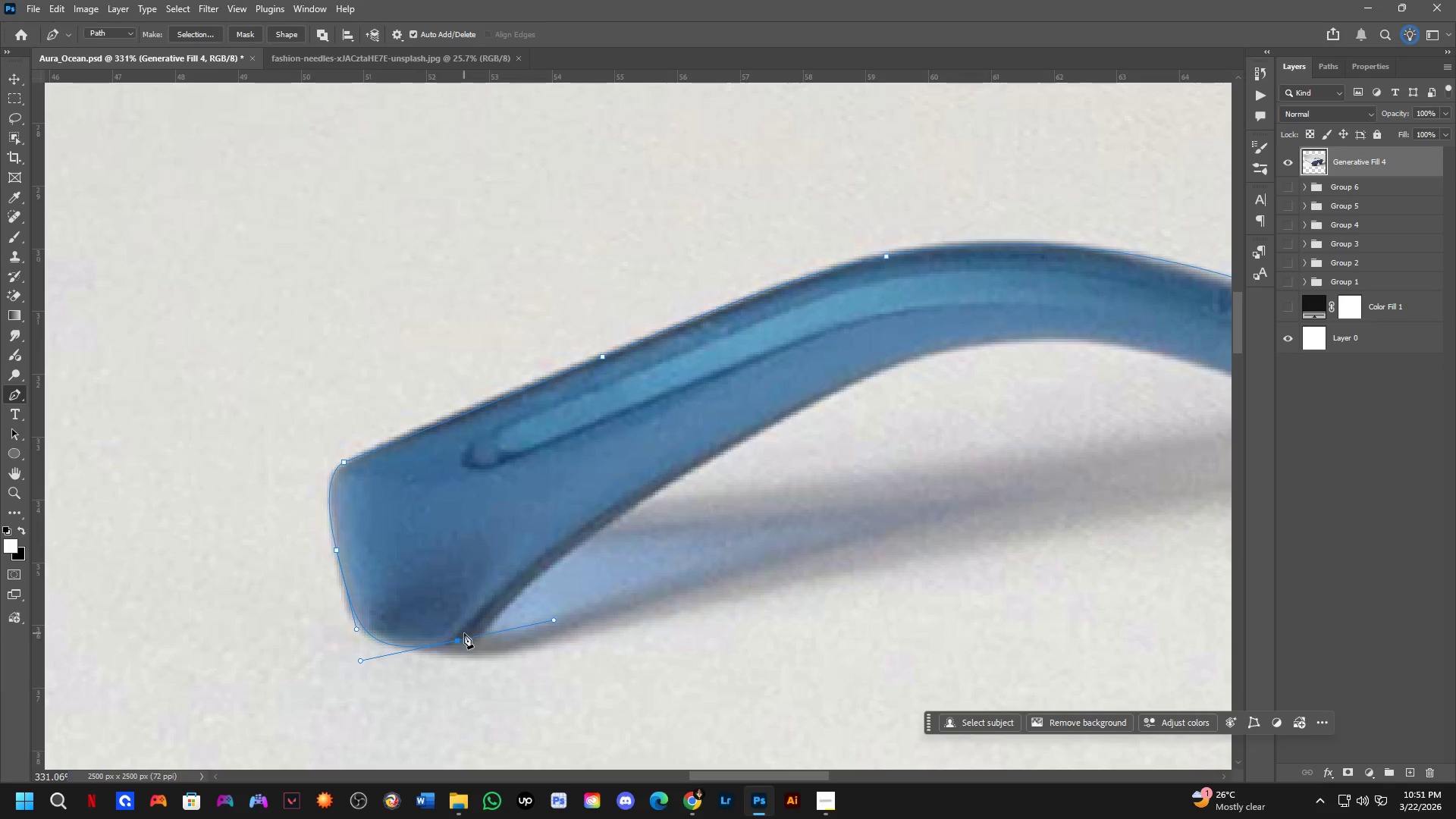 
hold_key(key=AltLeft, duration=0.77)
left_click([459, 642])
 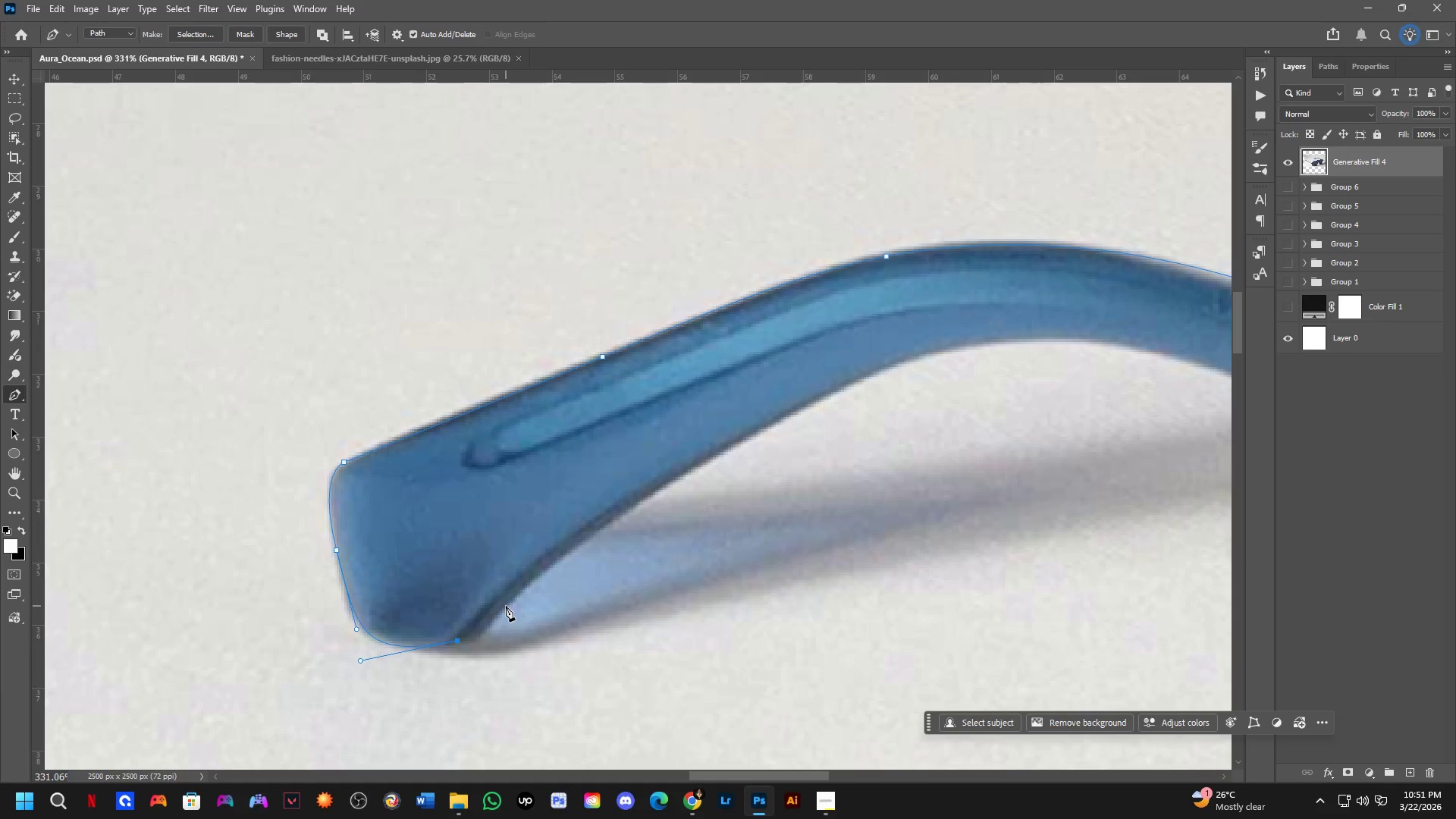 
left_click_drag(start_coordinate=[506, 606], to_coordinate=[535, 566])
 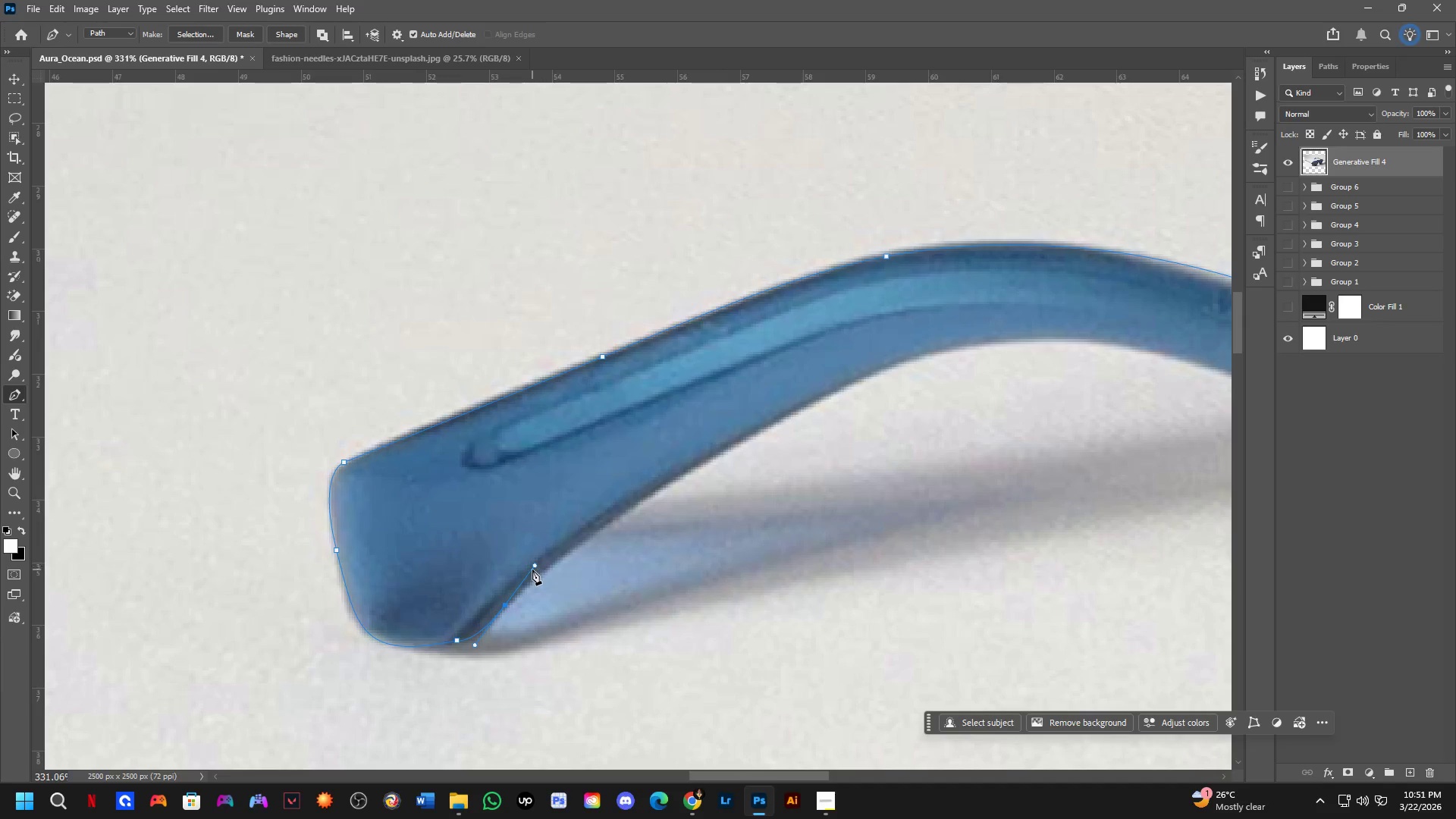 
scroll: coordinate [565, 565], scroll_direction: down, amount: 3.0
 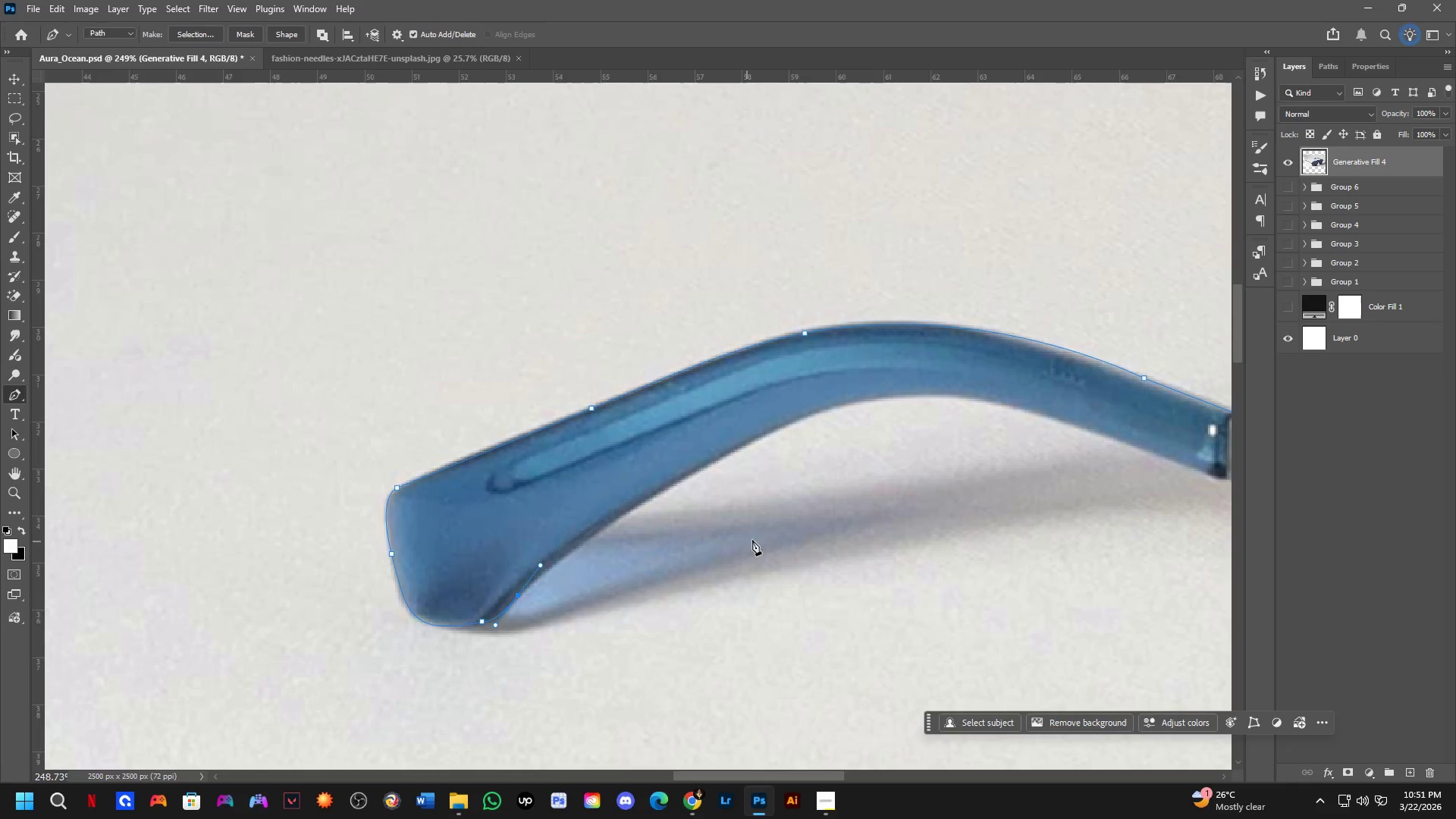 
hold_key(key=Space, duration=0.48)
 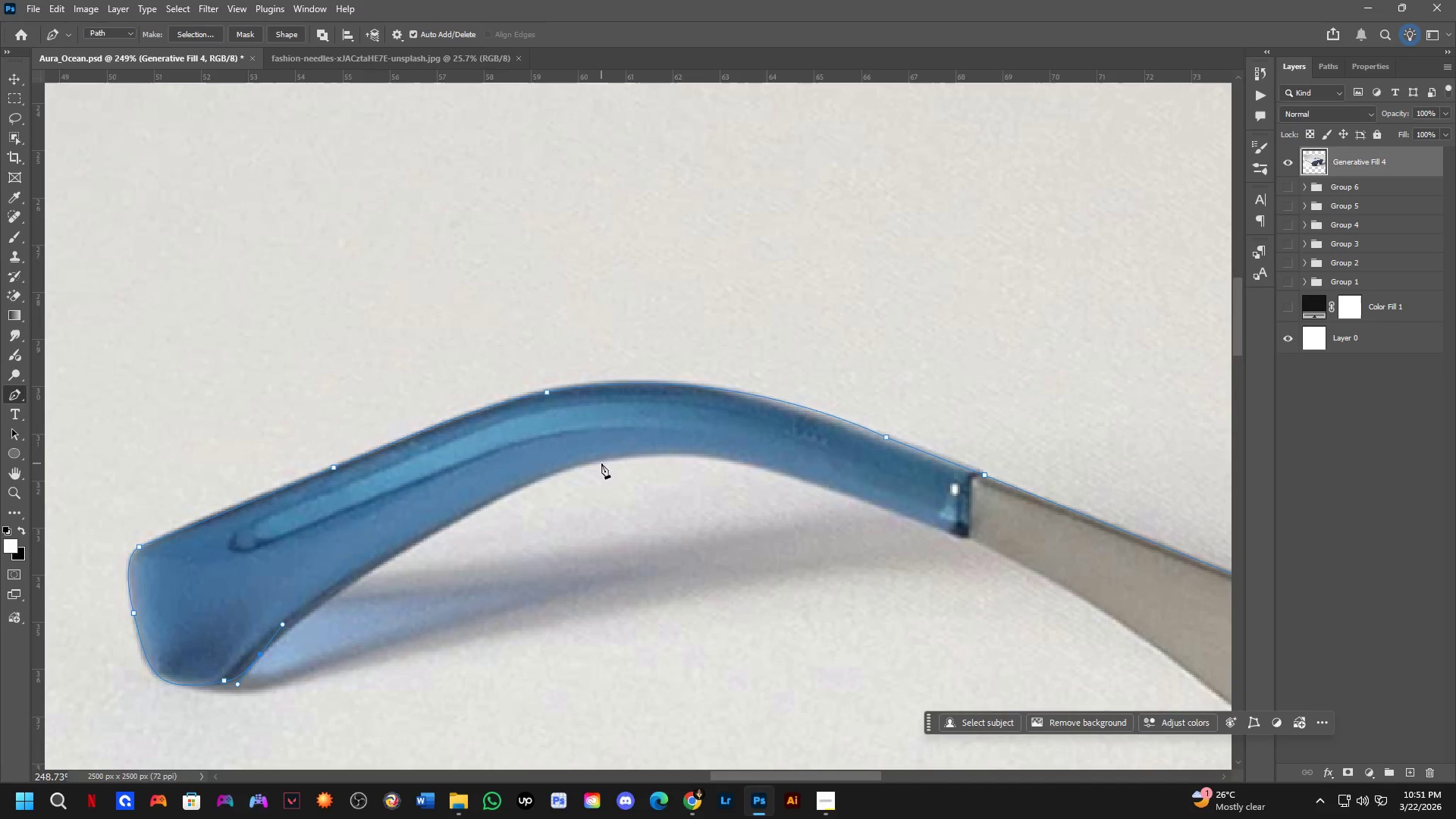 
left_click_drag(start_coordinate=[768, 530], to_coordinate=[510, 589])
 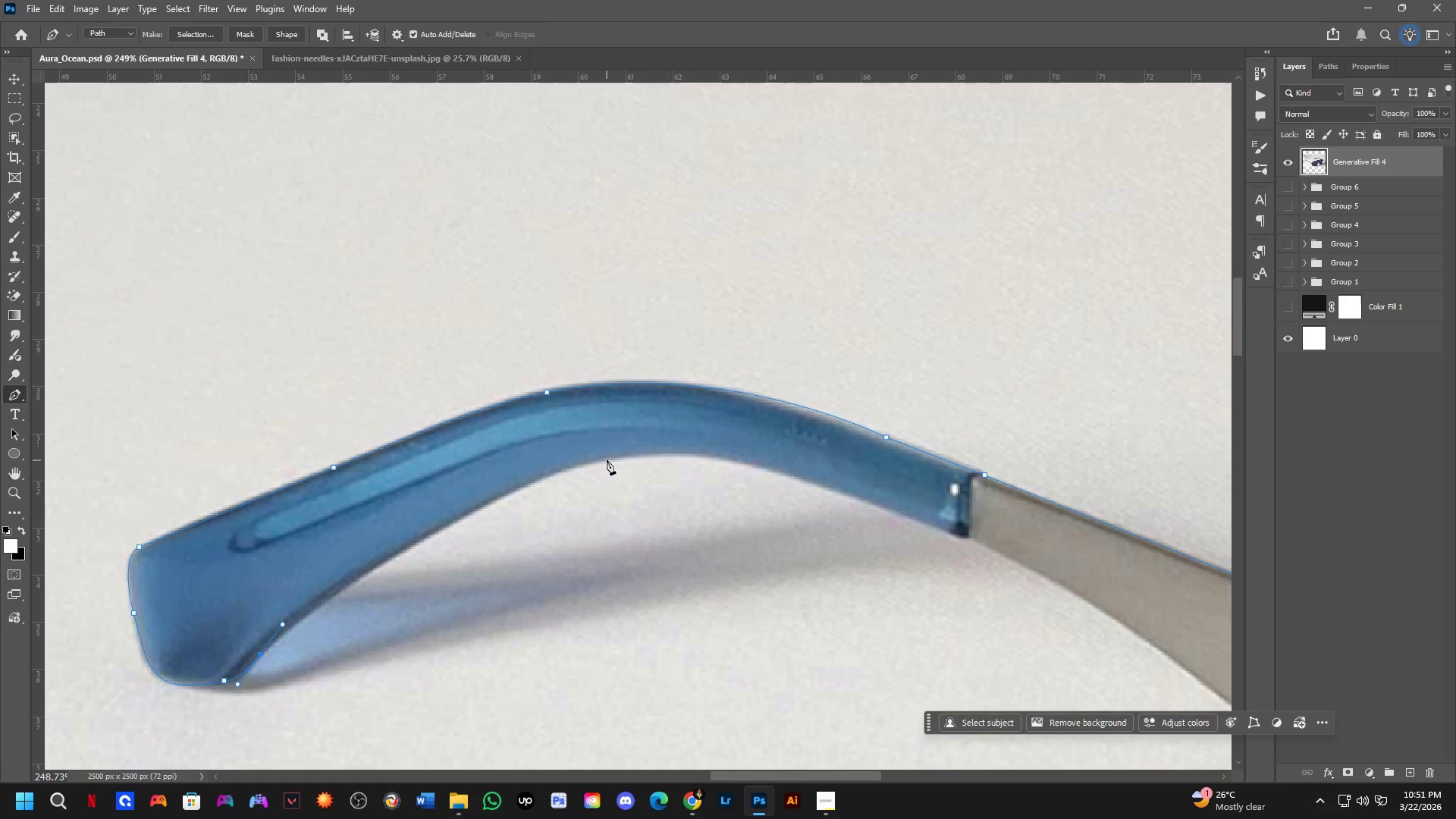 
left_click_drag(start_coordinate=[610, 458], to_coordinate=[750, 431])
 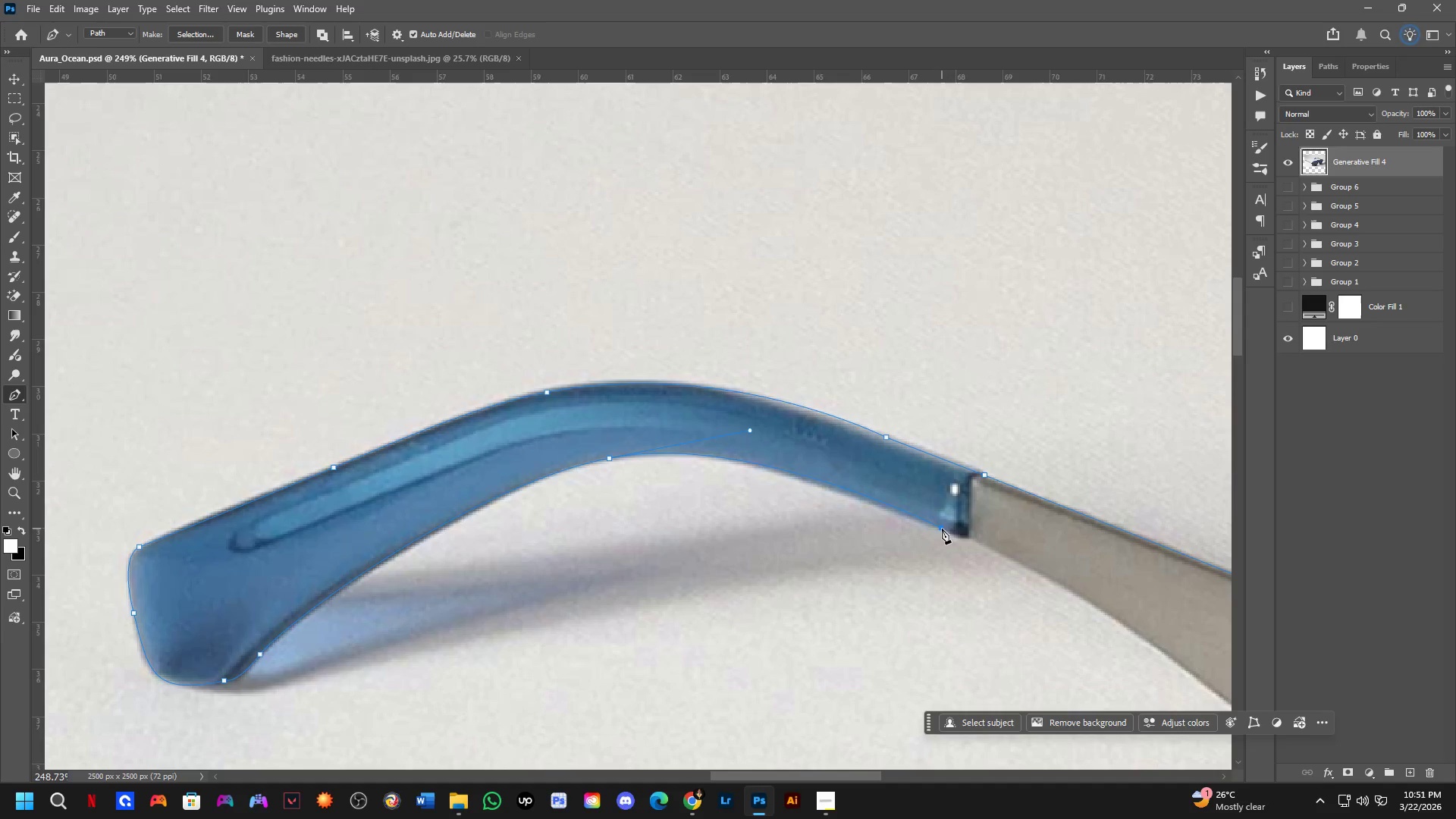 
left_click([942, 529])
 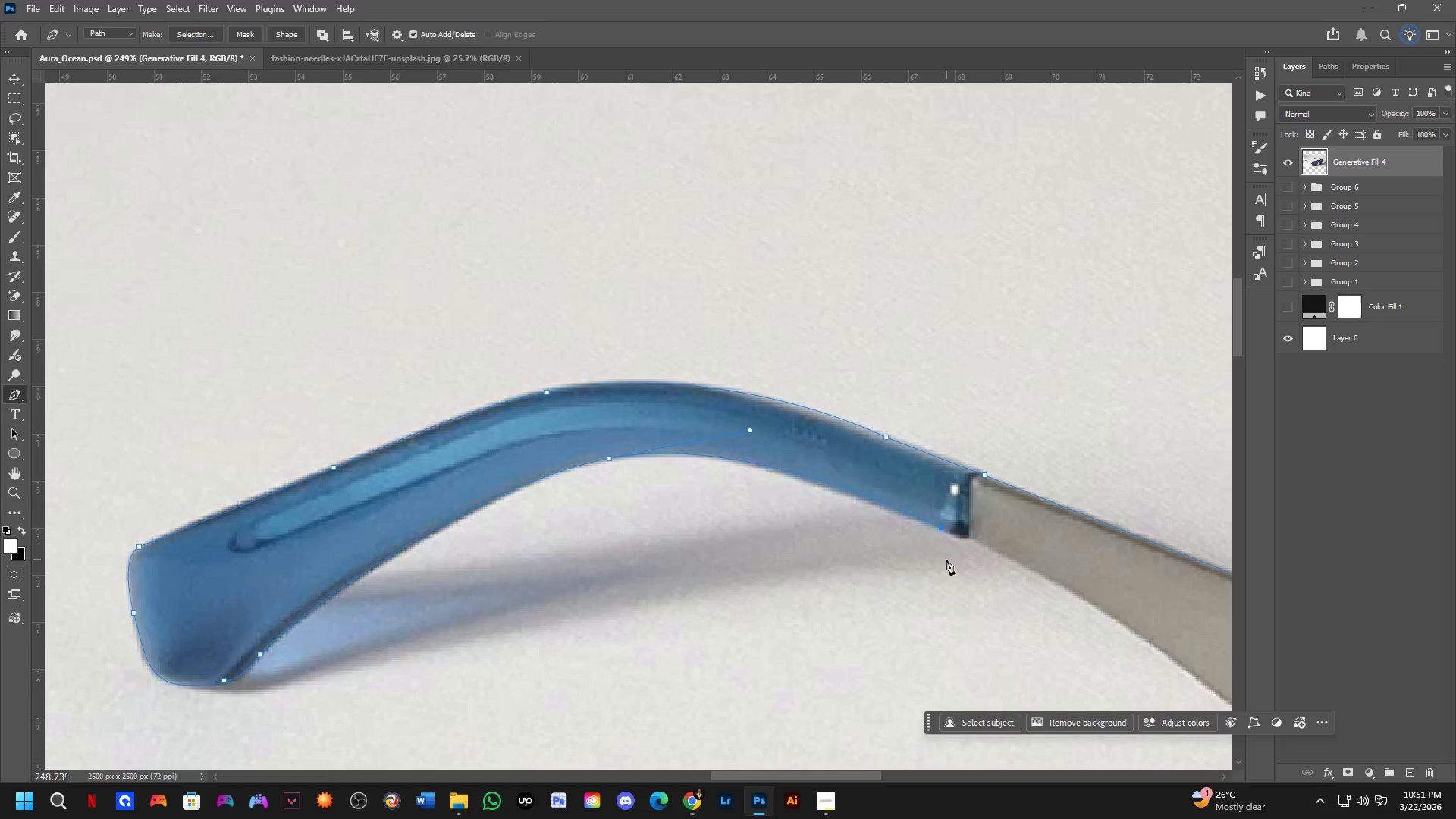 
scroll: coordinate [947, 561], scroll_direction: down, amount: 3.0
 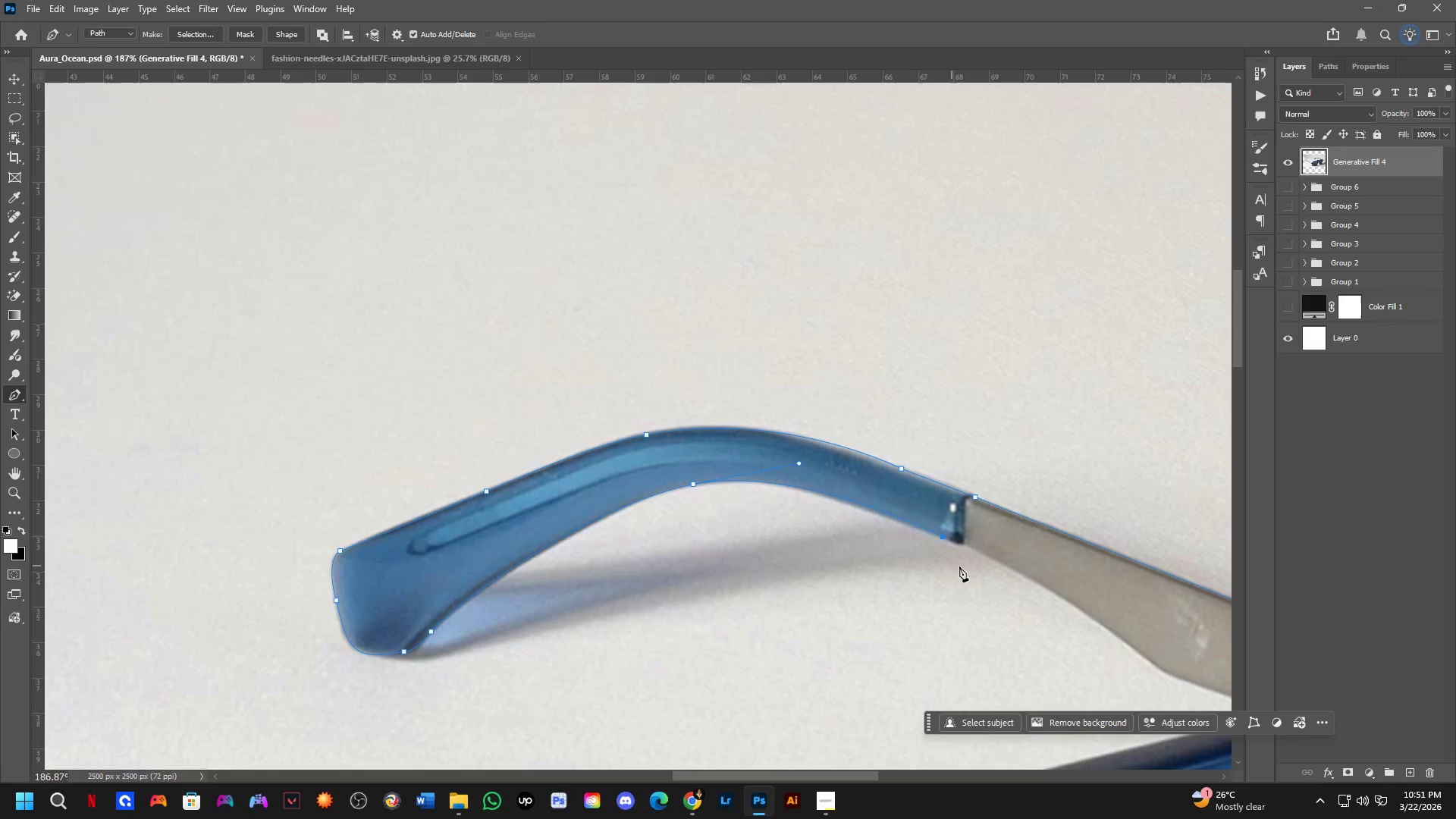 
hold_key(key=Space, duration=0.67)
 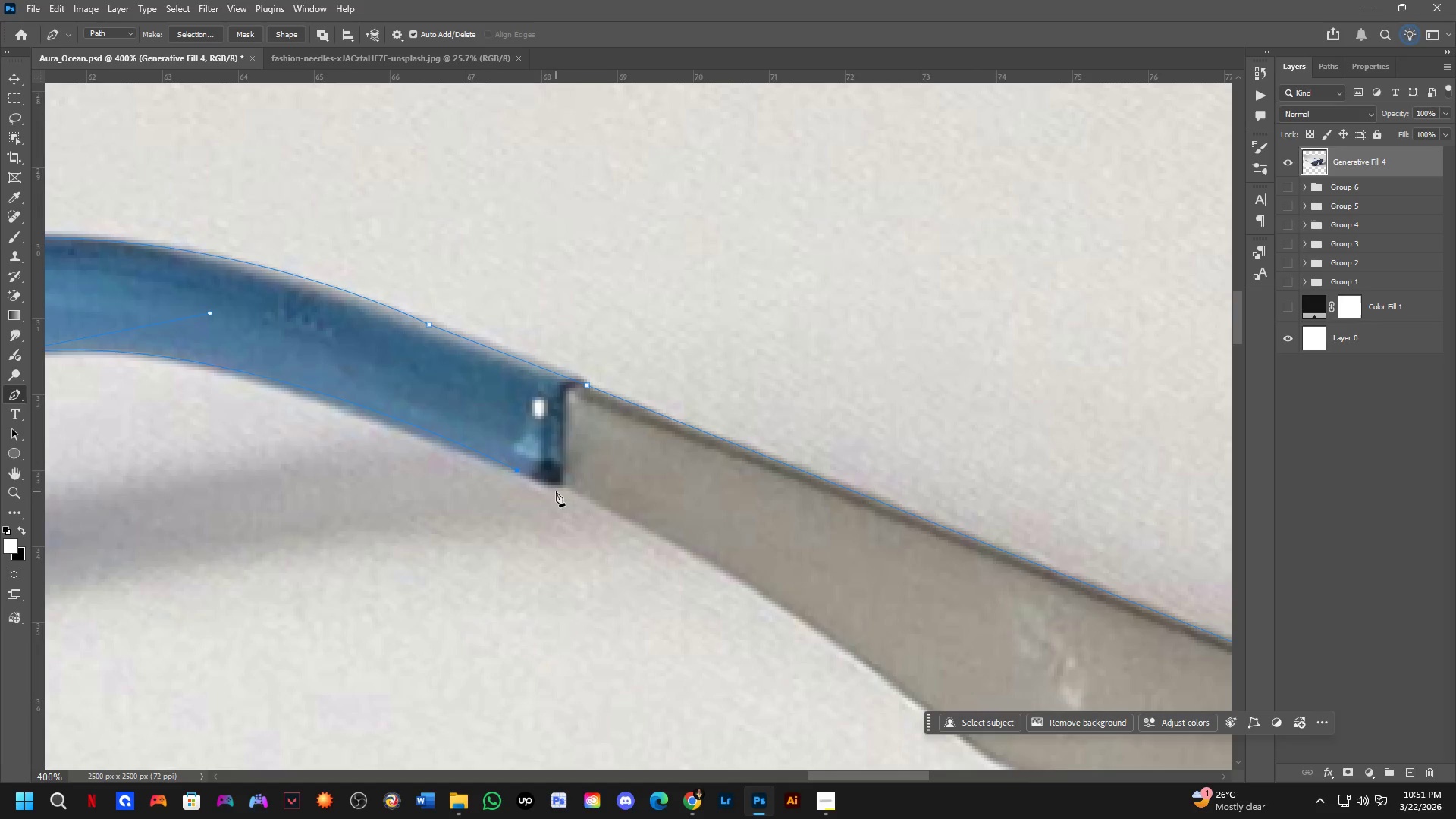 
left_click_drag(start_coordinate=[982, 565], to_coordinate=[579, 514])
 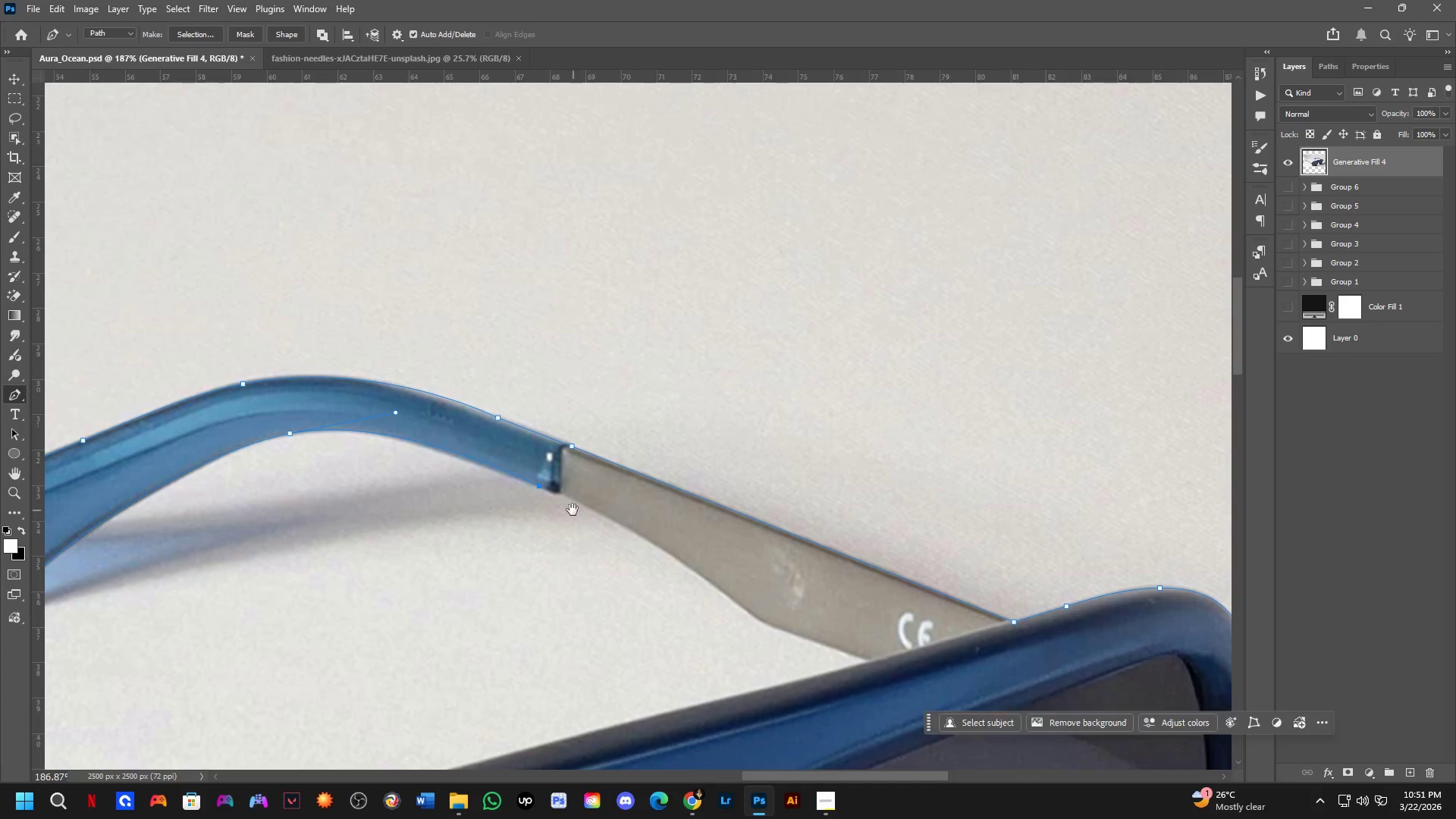 
key(Shift+ShiftLeft)
 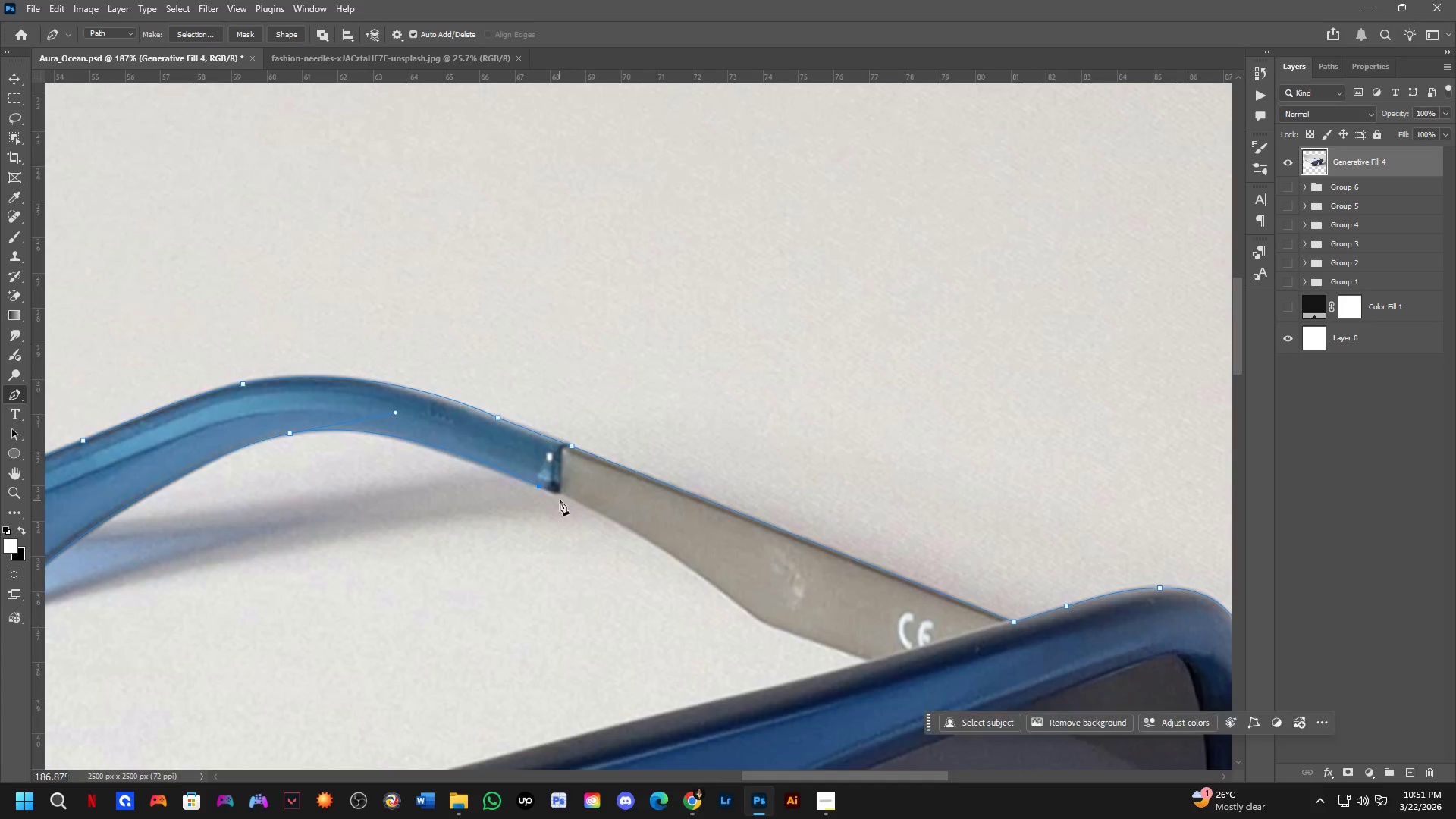 
scroll: coordinate [558, 499], scroll_direction: up, amount: 3.0
 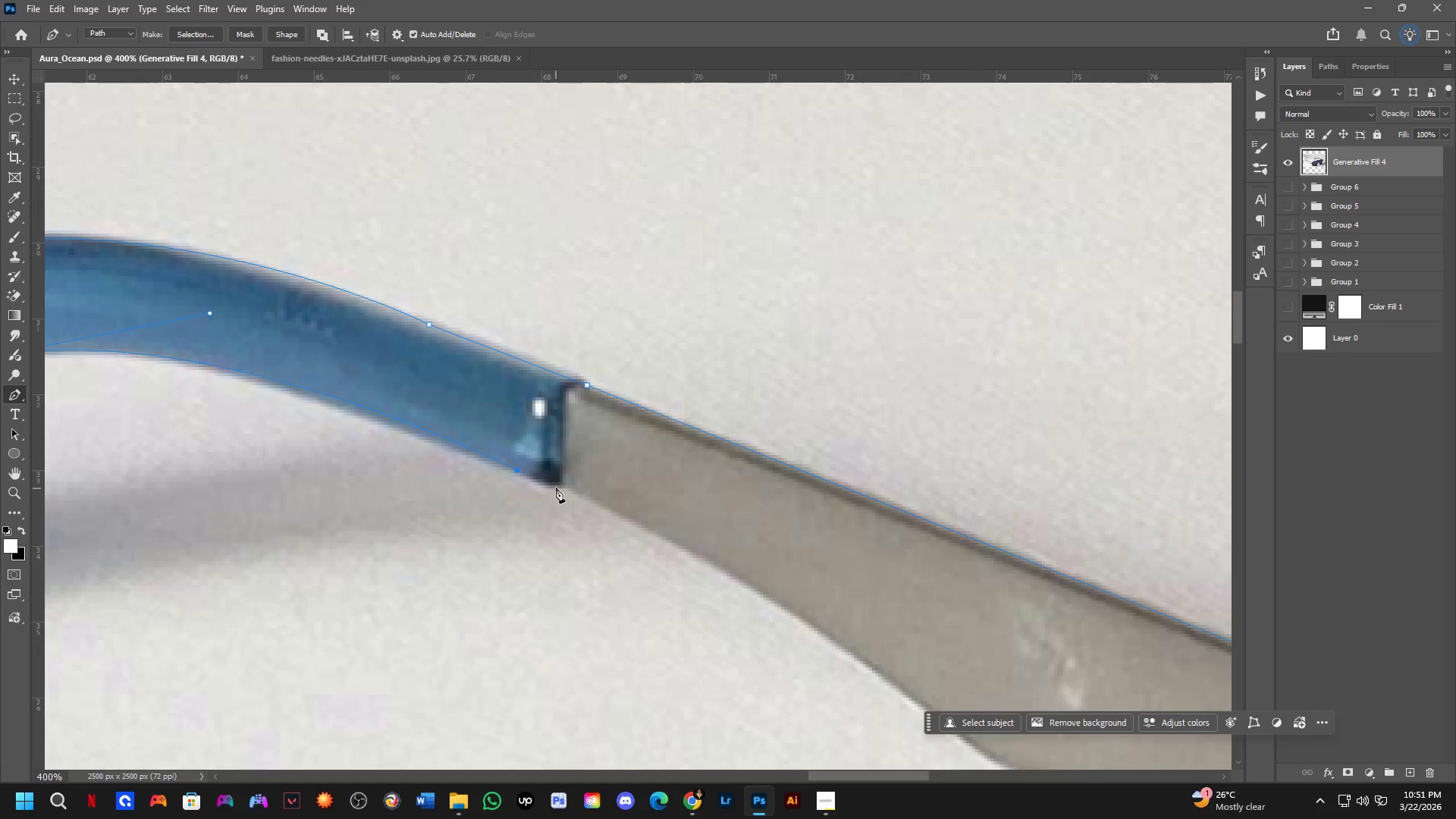 
left_click([557, 486])
 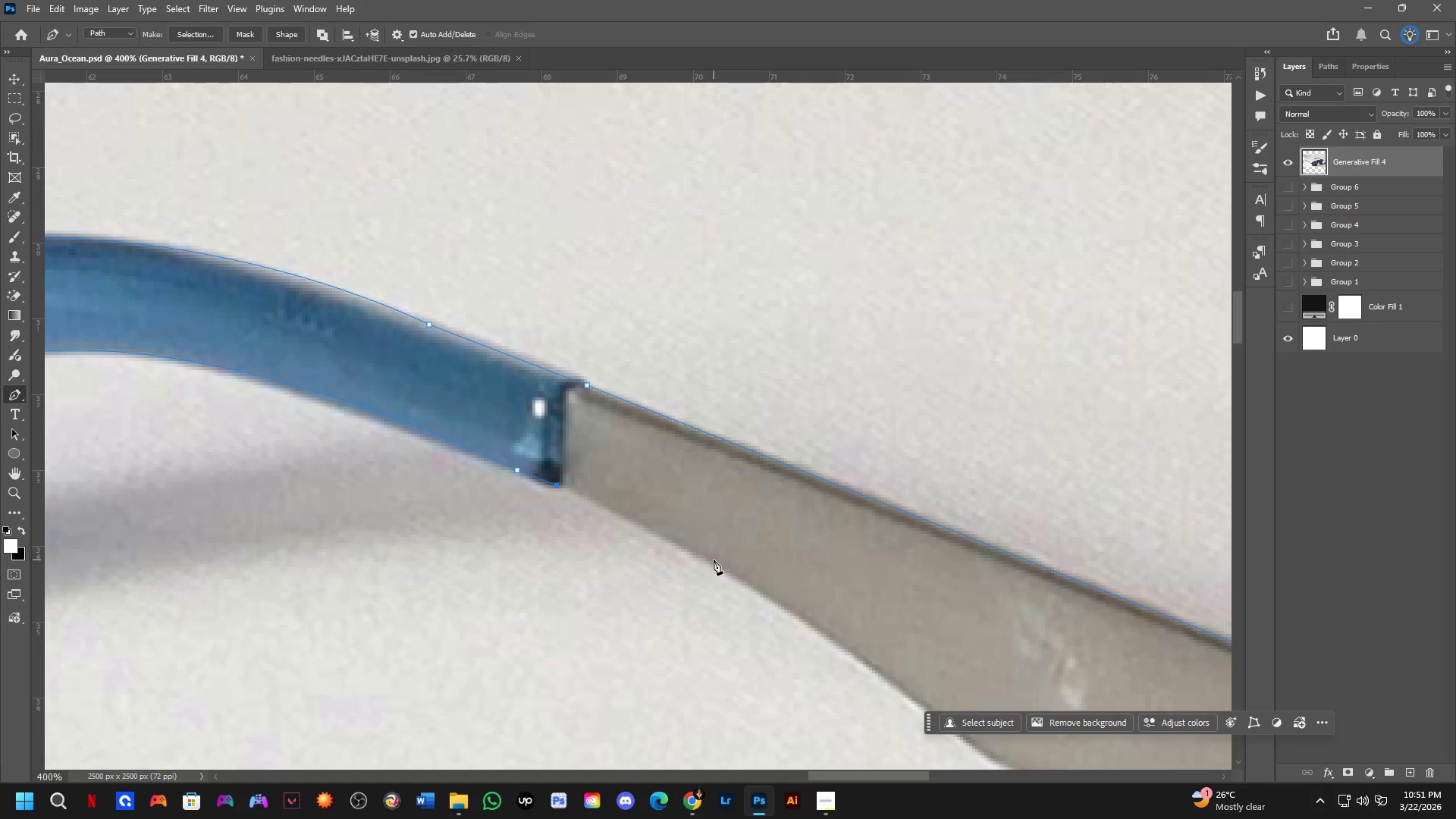 
left_click_drag(start_coordinate=[723, 569], to_coordinate=[767, 597])
 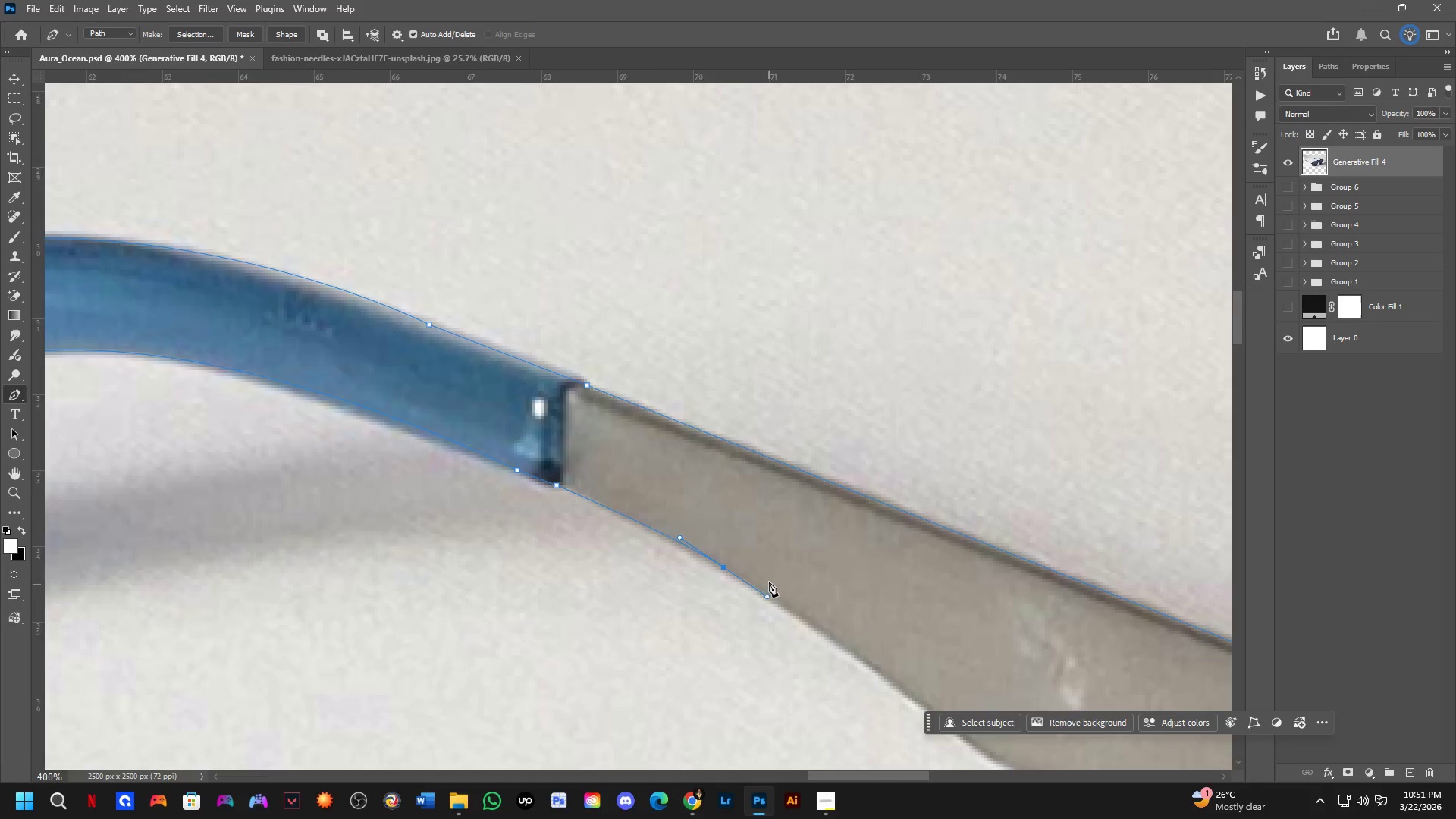 
scroll: coordinate [769, 579], scroll_direction: down, amount: 3.0
 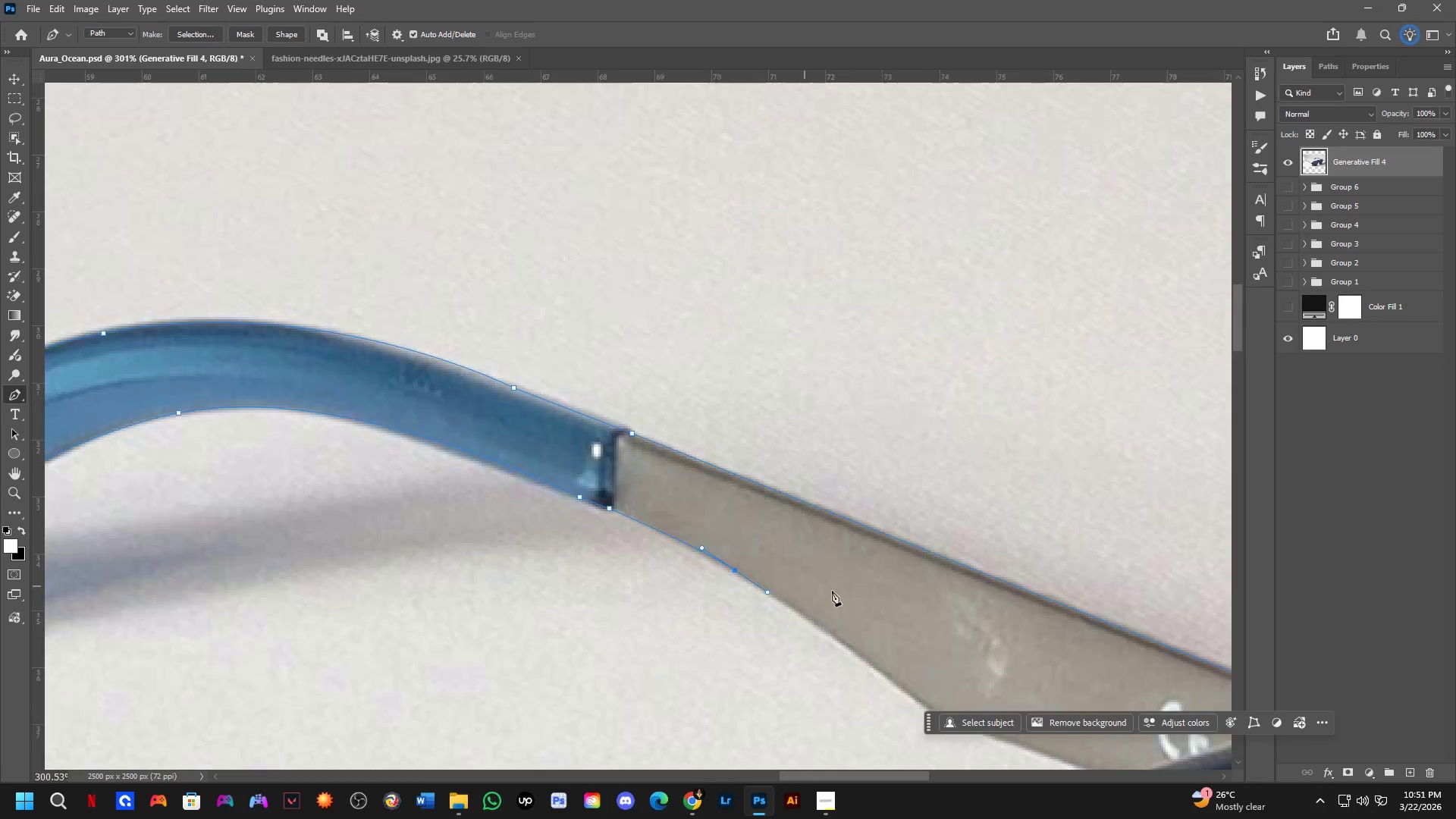 
hold_key(key=Space, duration=0.56)
 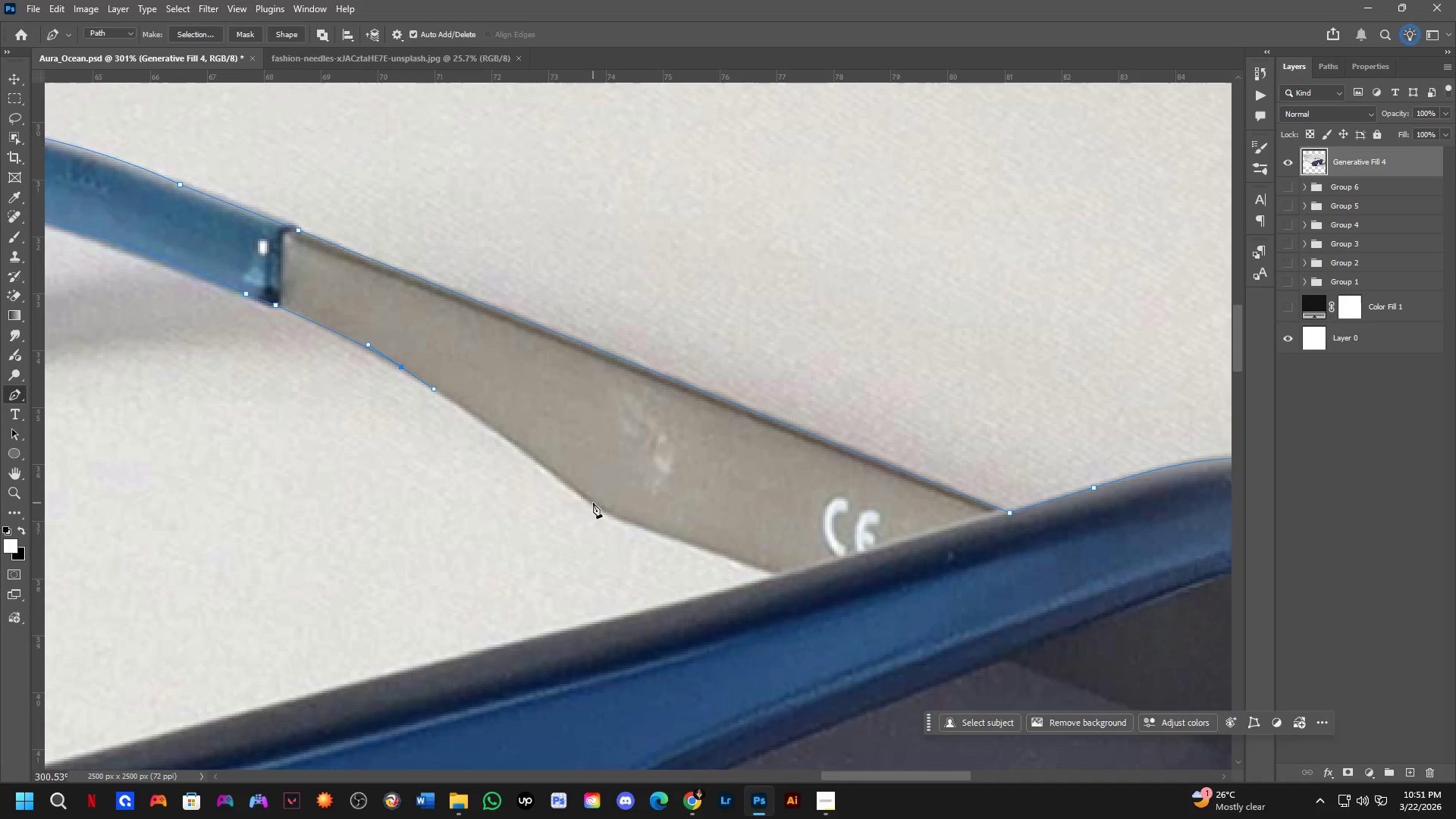 
left_click_drag(start_coordinate=[885, 599], to_coordinate=[551, 396])
 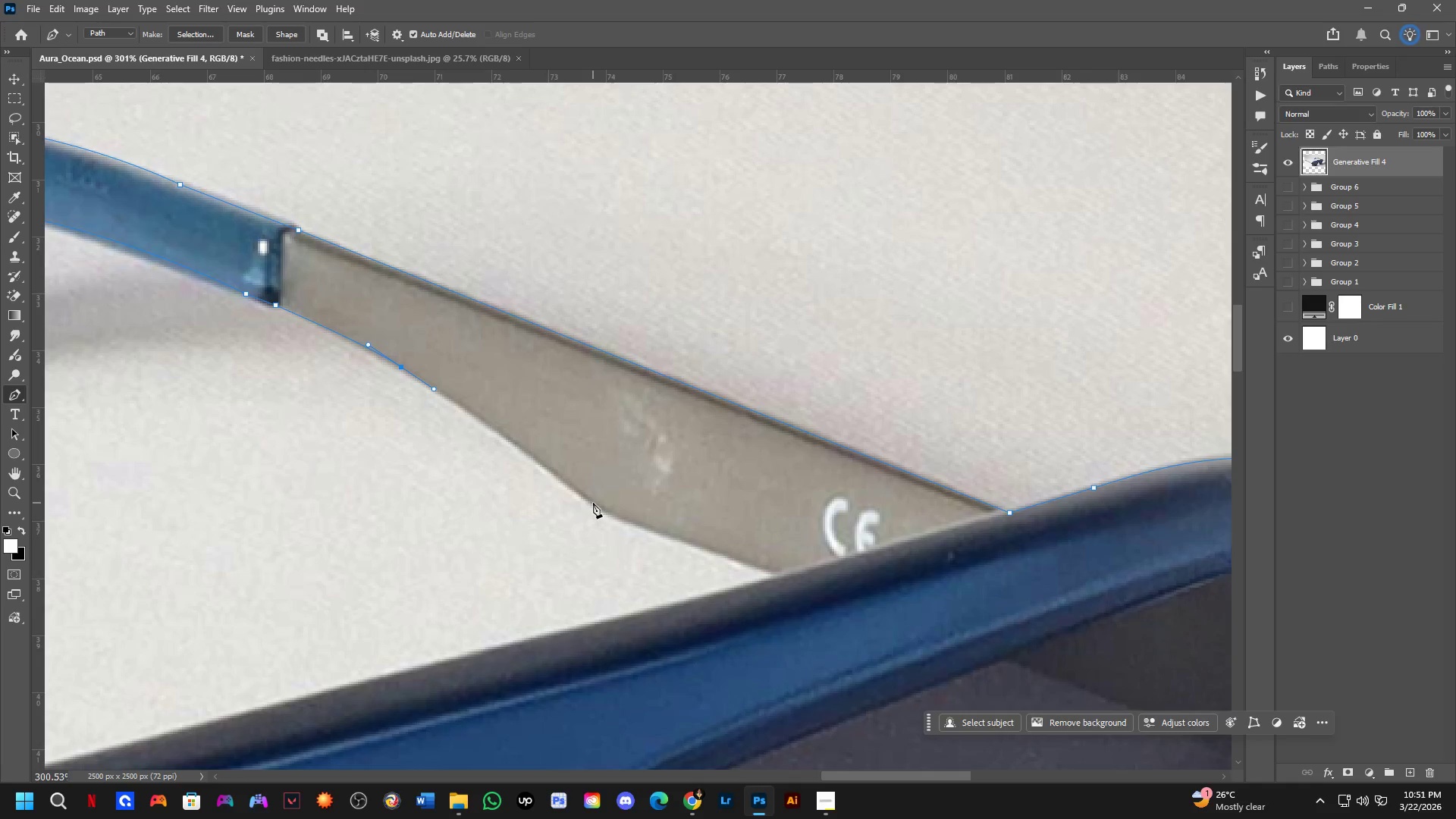 
left_click_drag(start_coordinate=[593, 504], to_coordinate=[628, 535])
 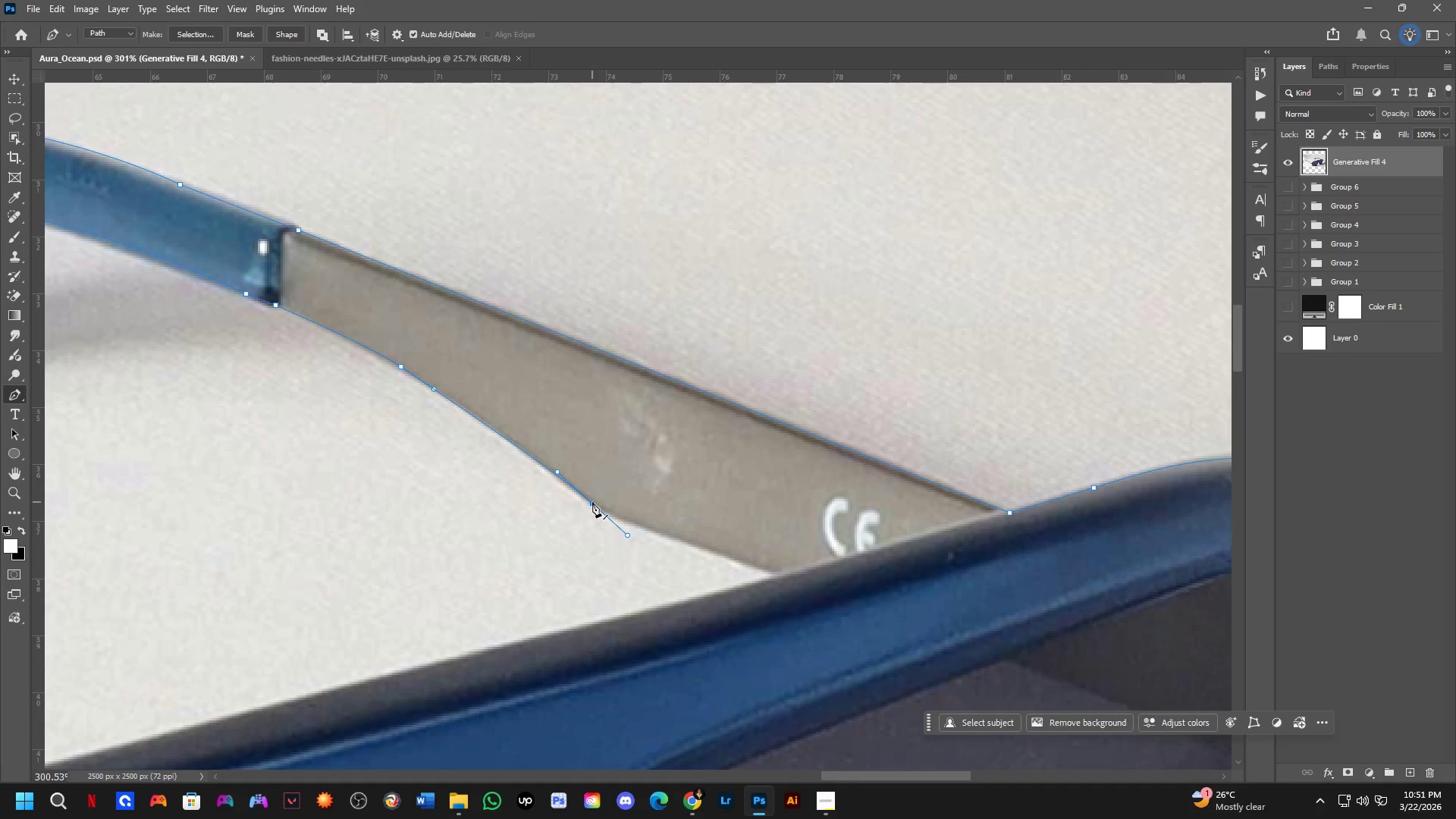 
key(Alt+AltLeft)
 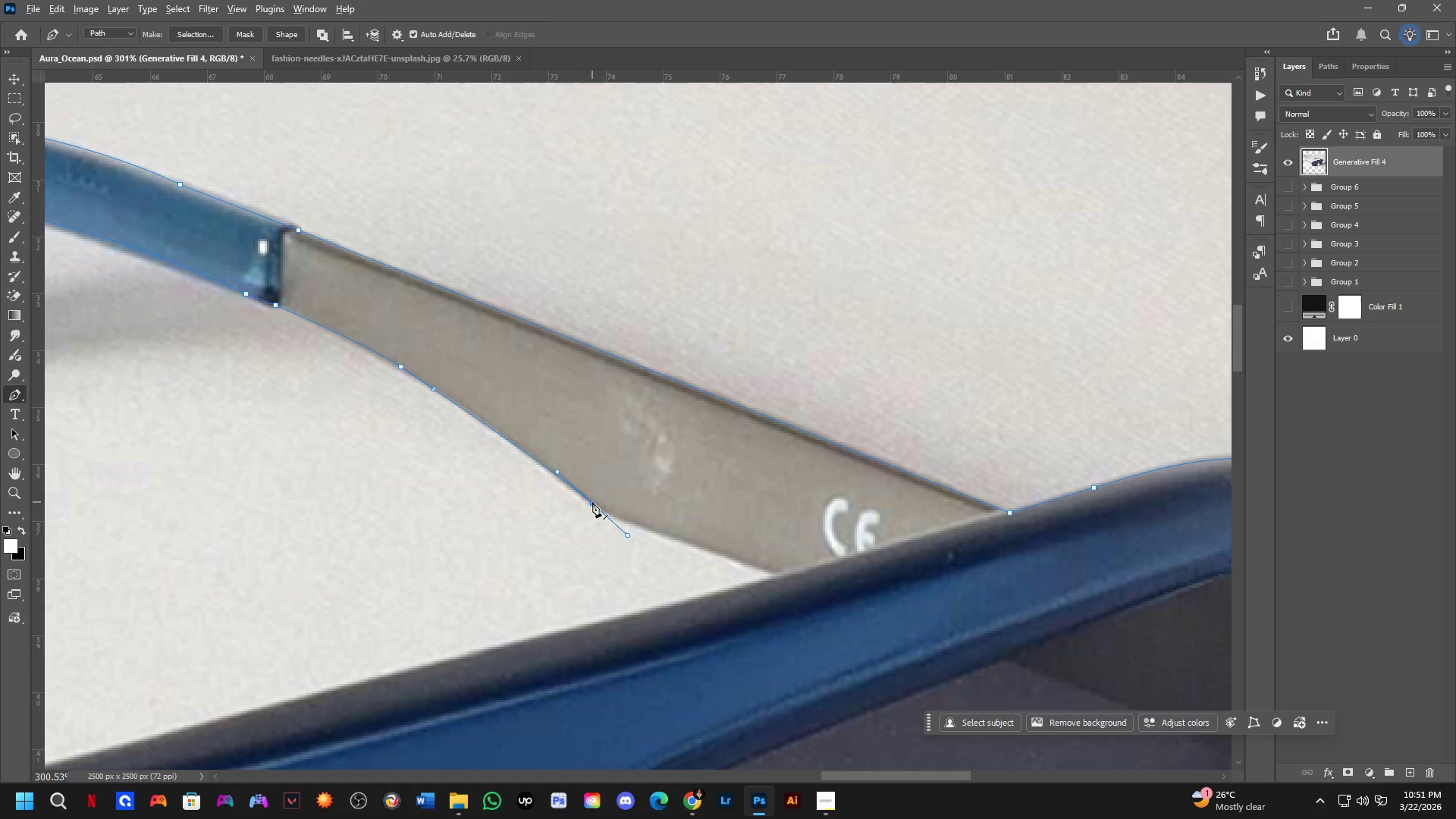 
left_click([592, 502])
 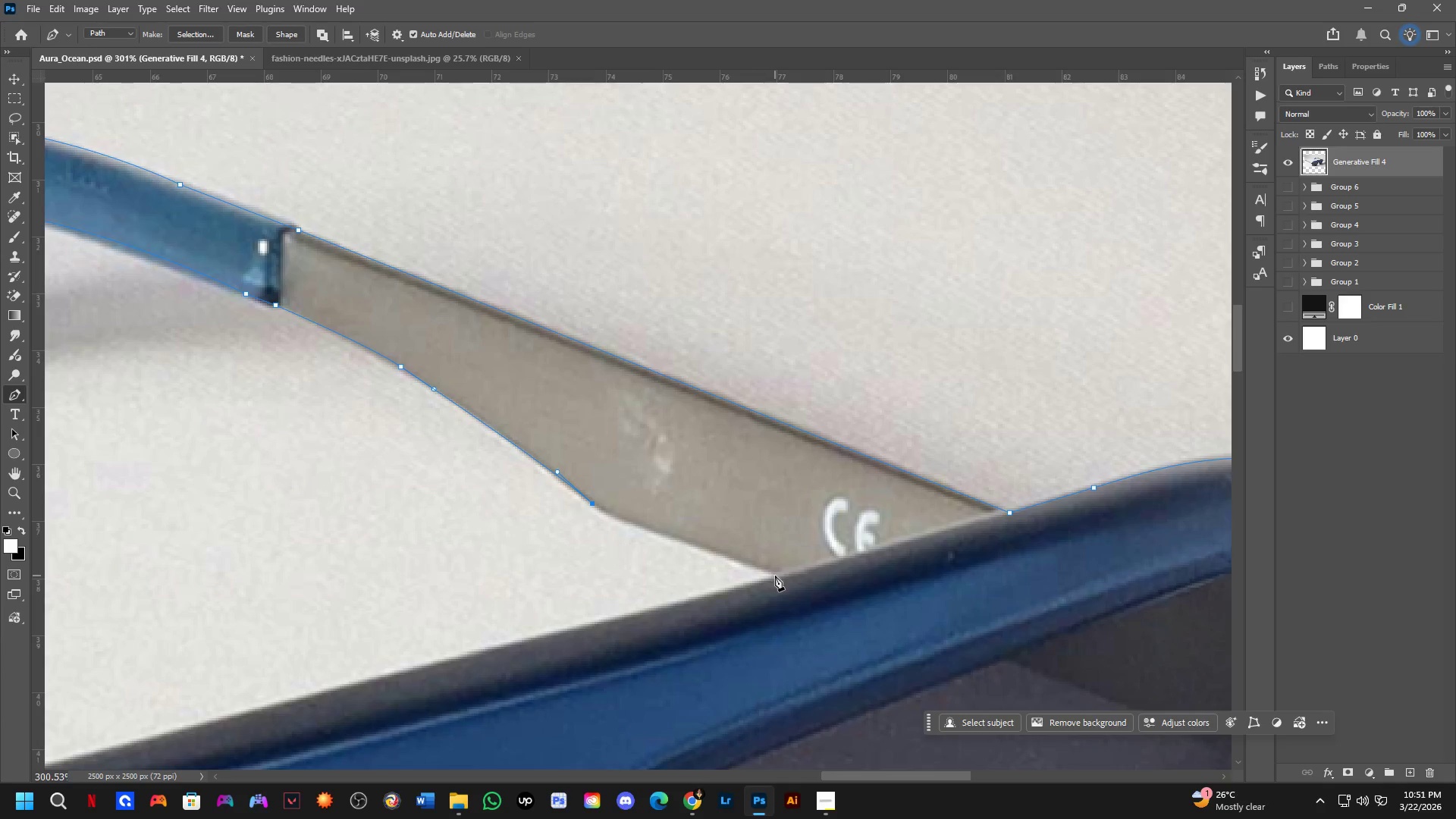 
left_click([780, 573])
 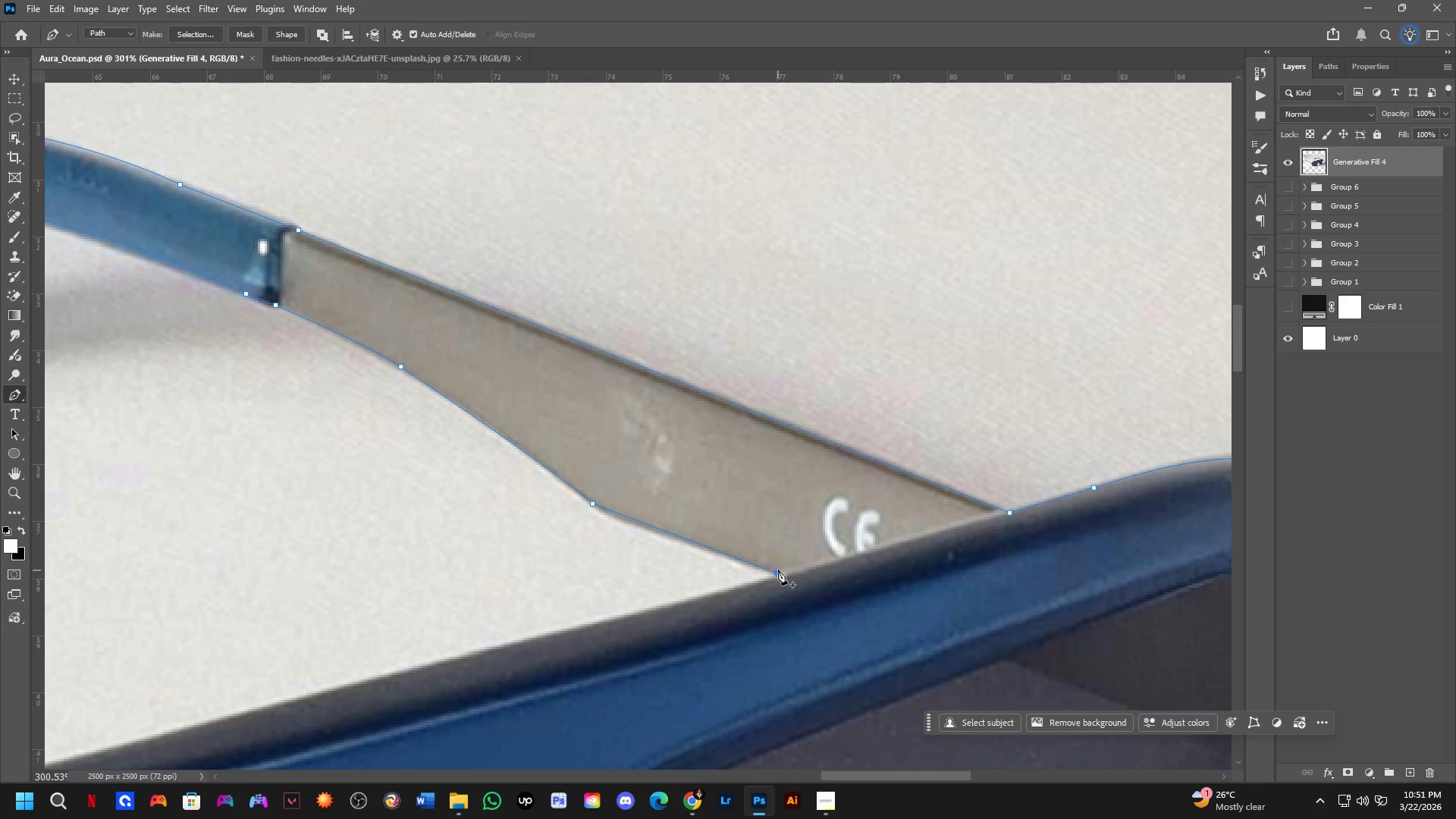 
scroll: coordinate [766, 579], scroll_direction: down, amount: 4.0
 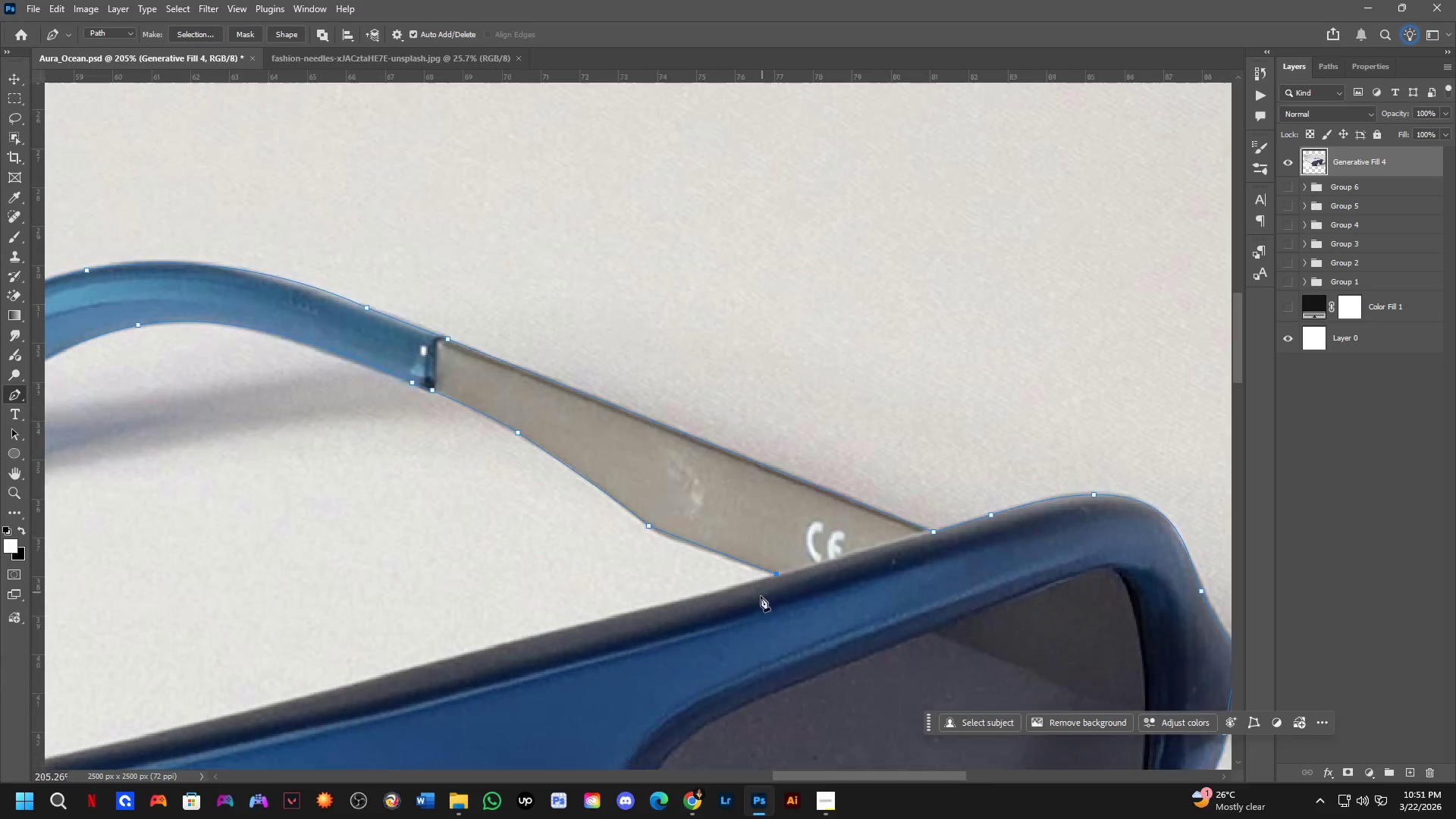 
hold_key(key=Space, duration=0.59)
 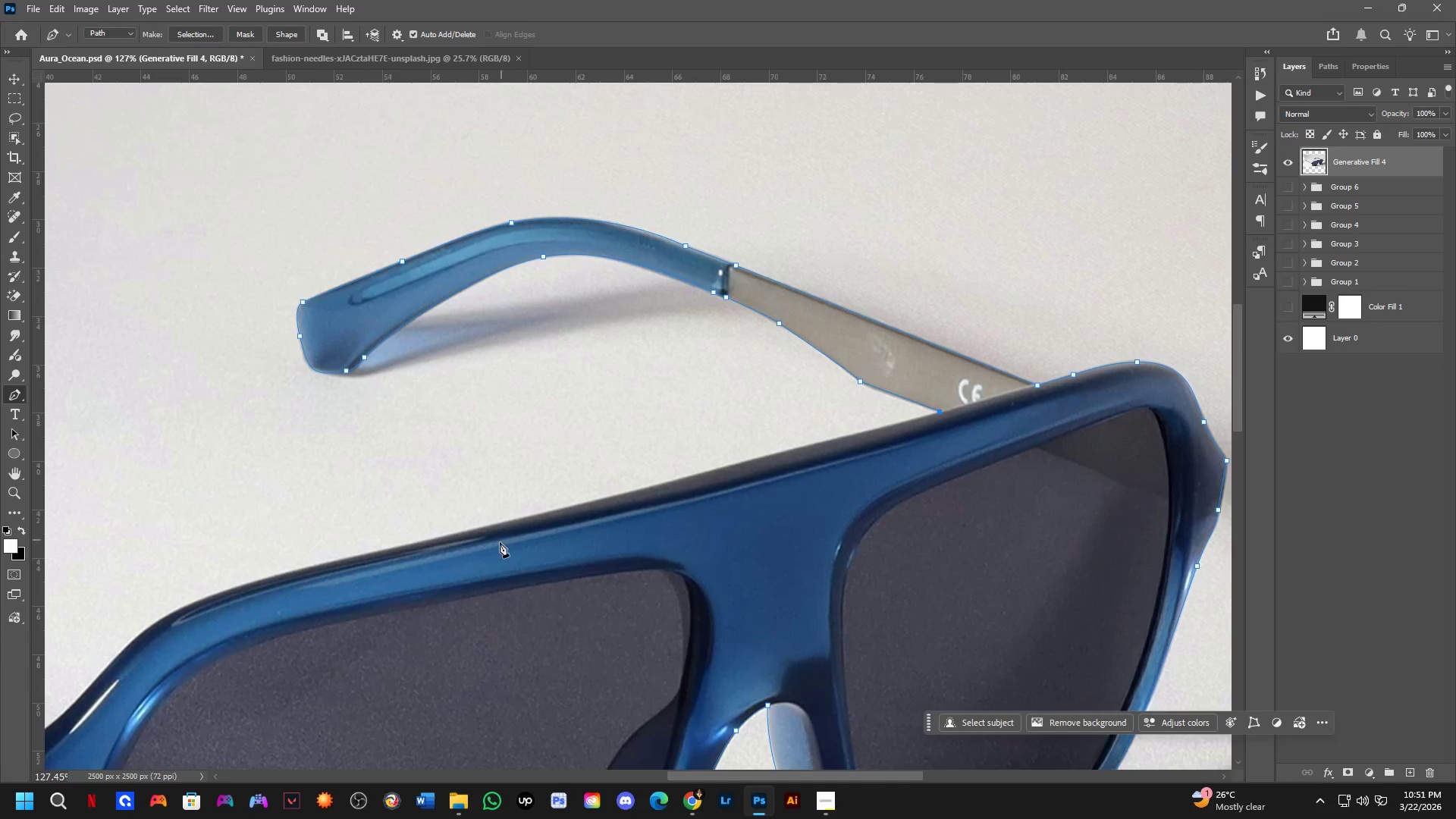 
left_click_drag(start_coordinate=[661, 654], to_coordinate=[1067, 430])
 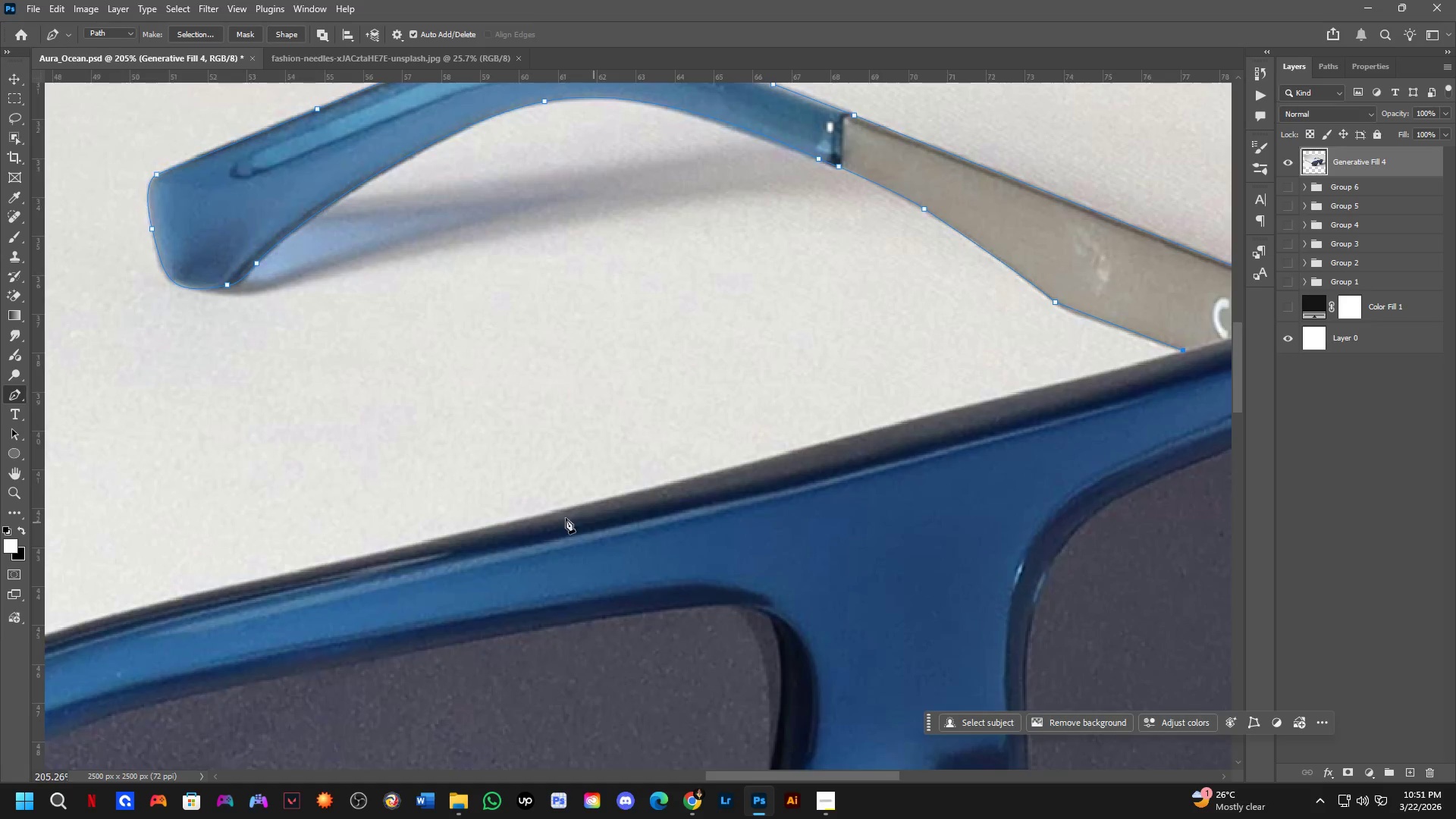 
scroll: coordinate [541, 512], scroll_direction: down, amount: 5.0
 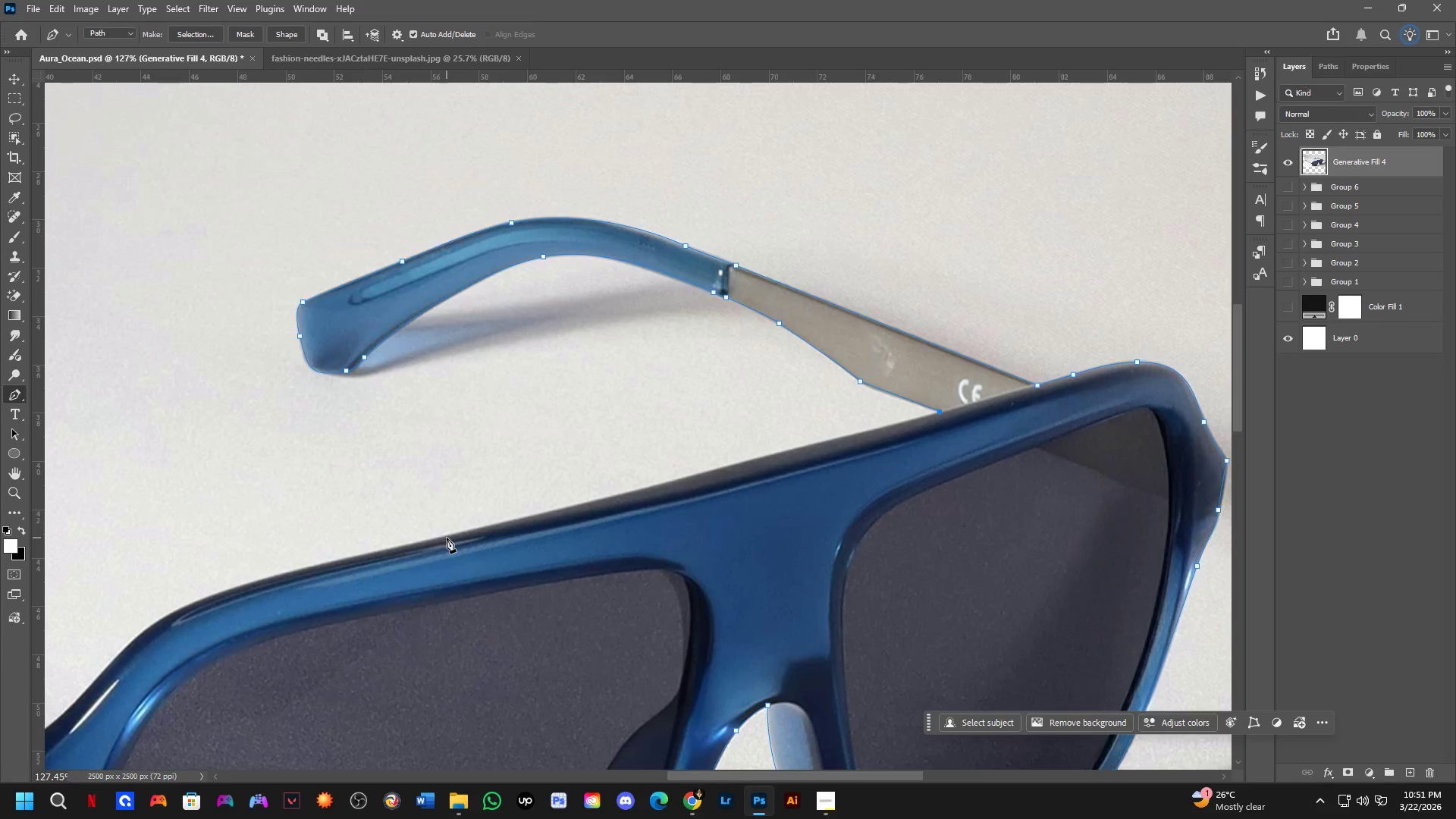 
left_click([447, 538])
 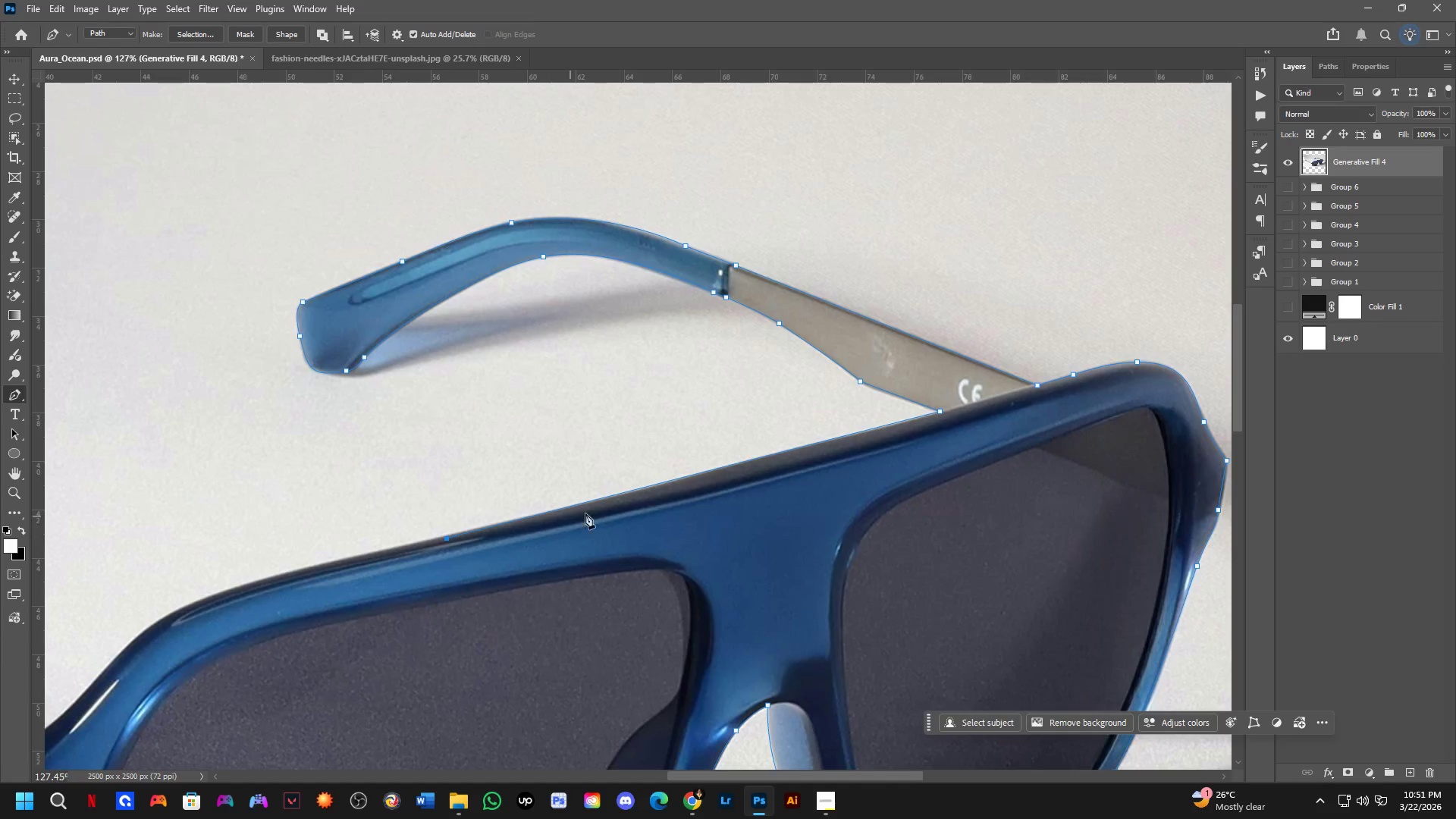 
scroll: coordinate [655, 492], scroll_direction: up, amount: 4.0
 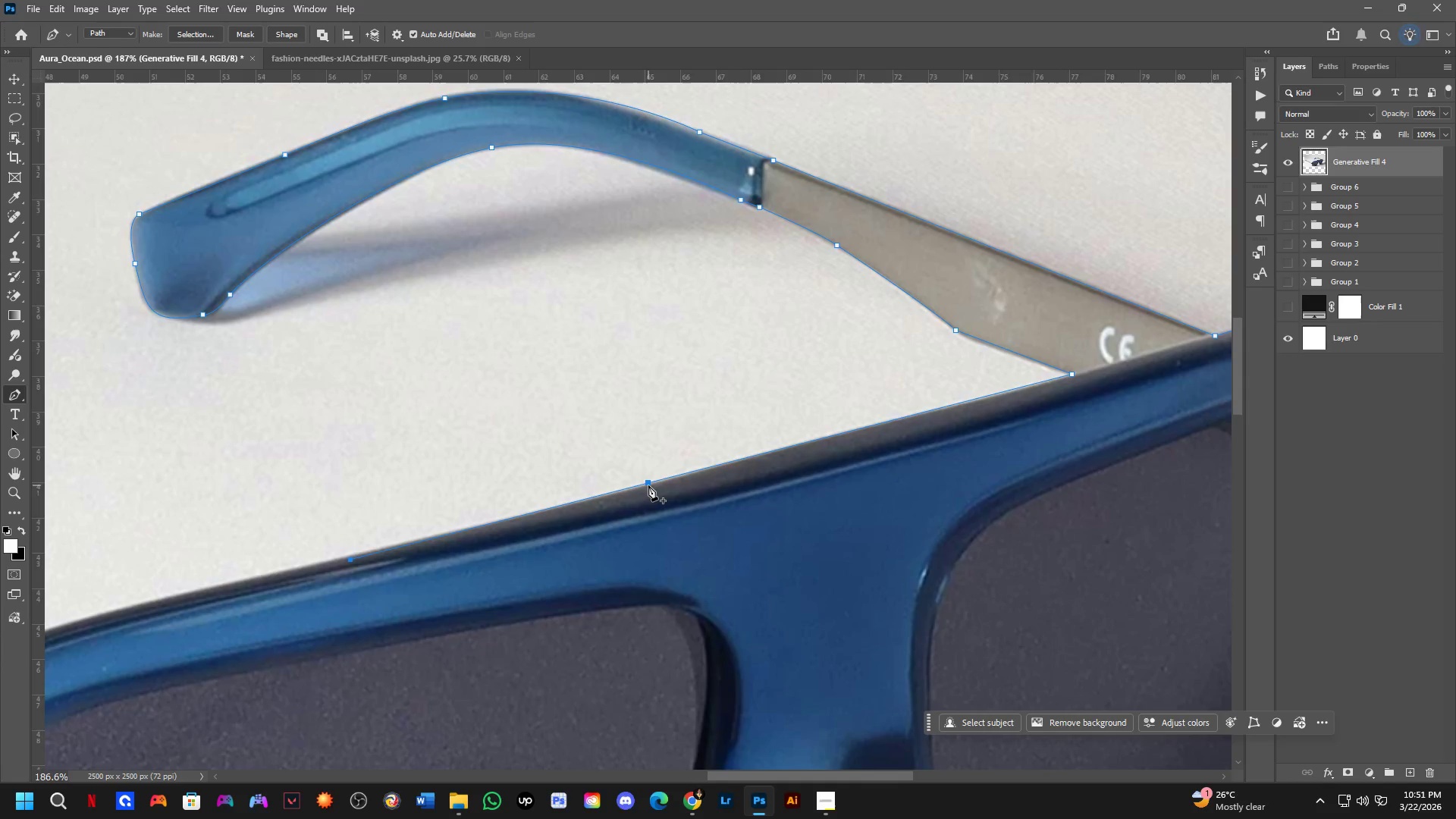 
left_click([648, 485])
 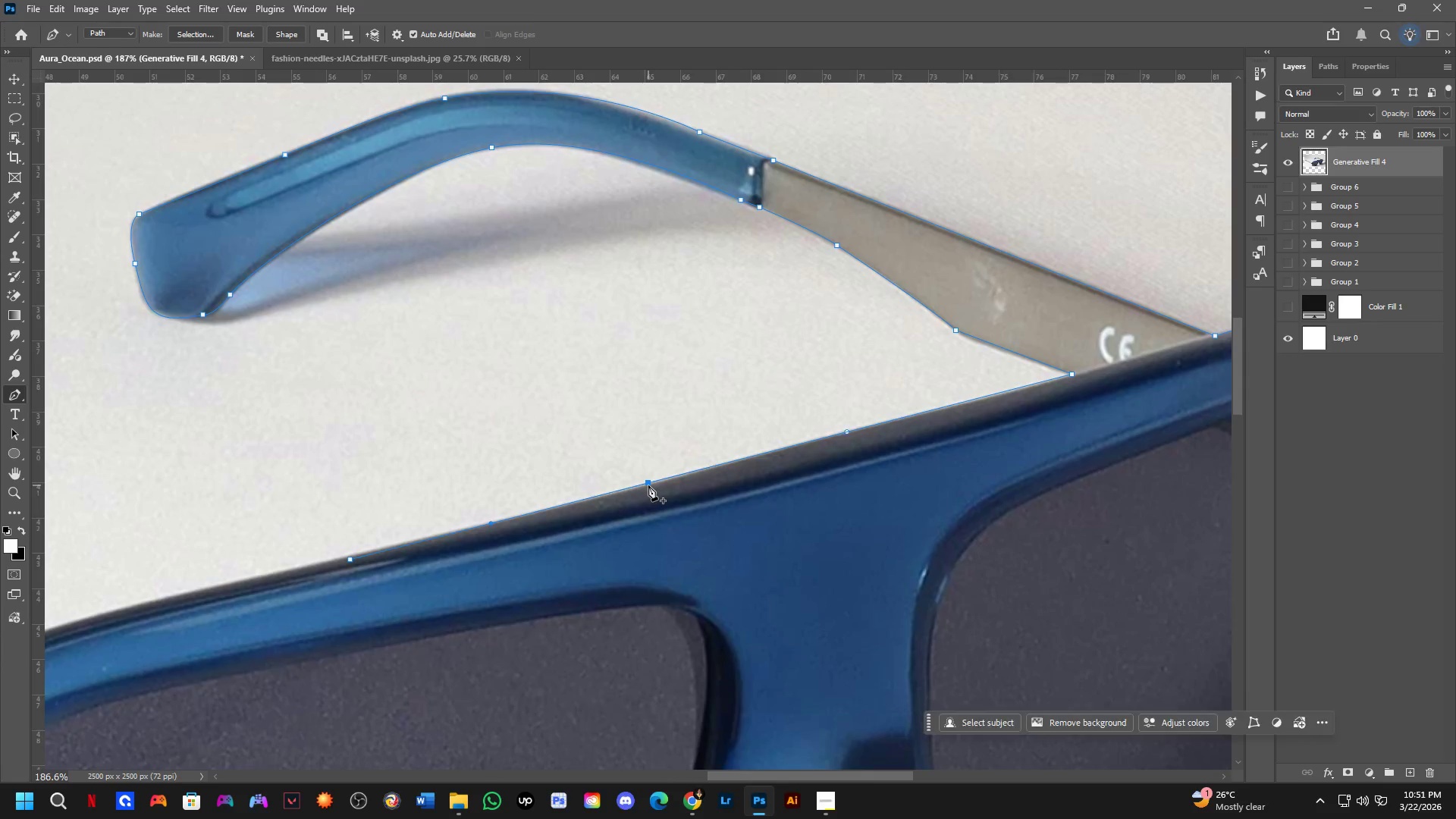 
hold_key(key=ControlLeft, duration=0.88)
 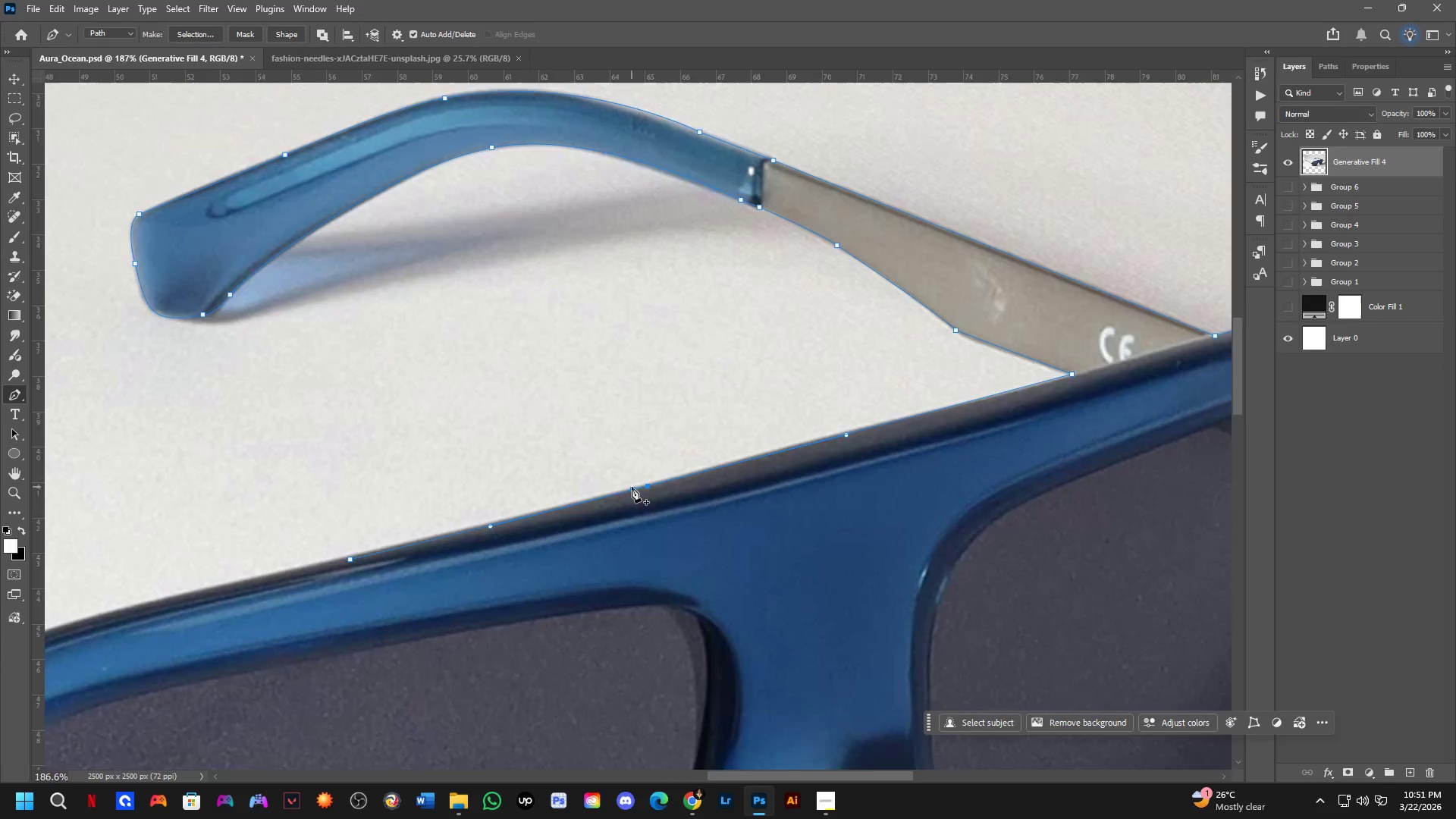 
scroll: coordinate [628, 488], scroll_direction: down, amount: 3.0
 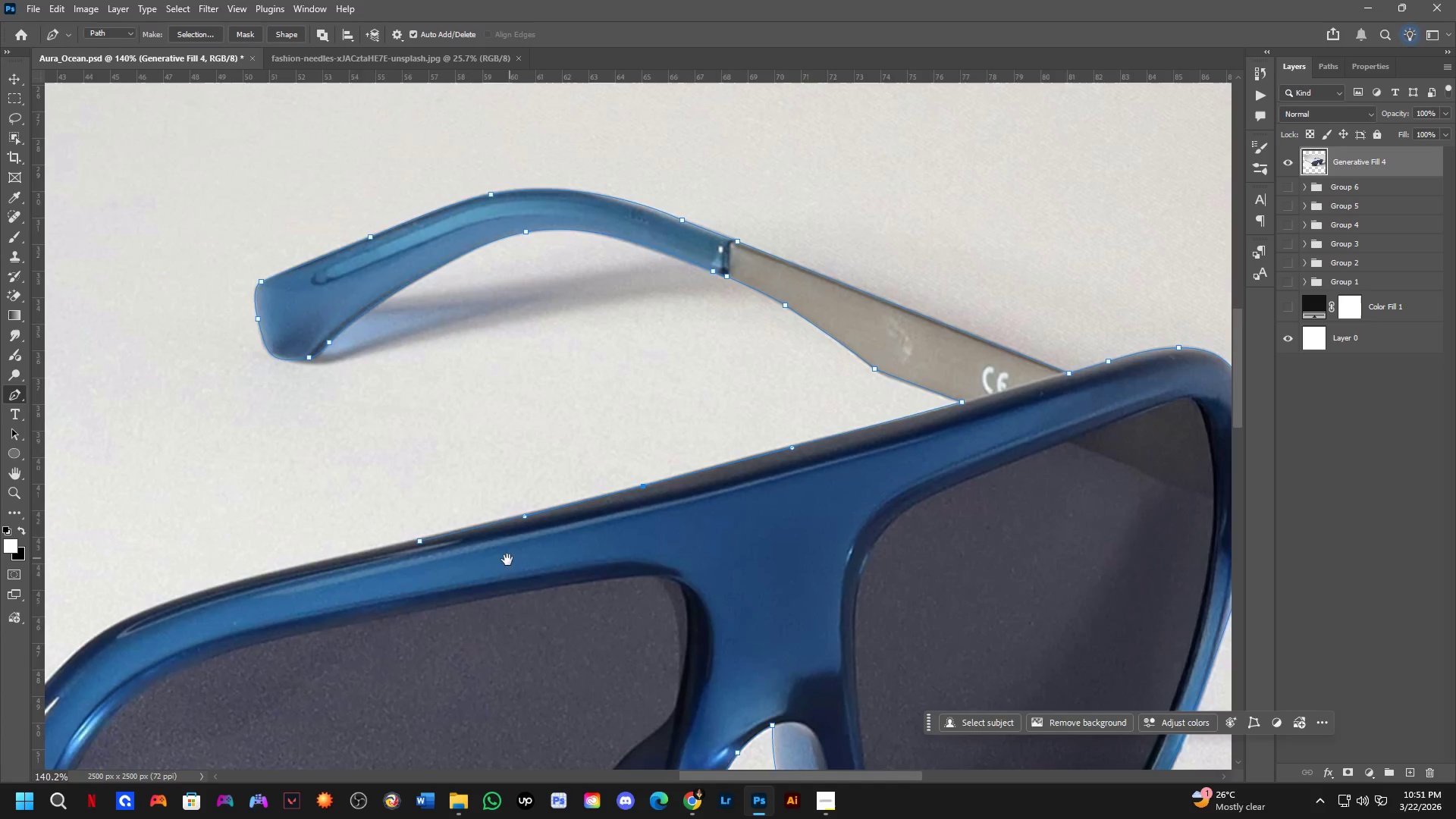 
hold_key(key=Space, duration=0.56)
 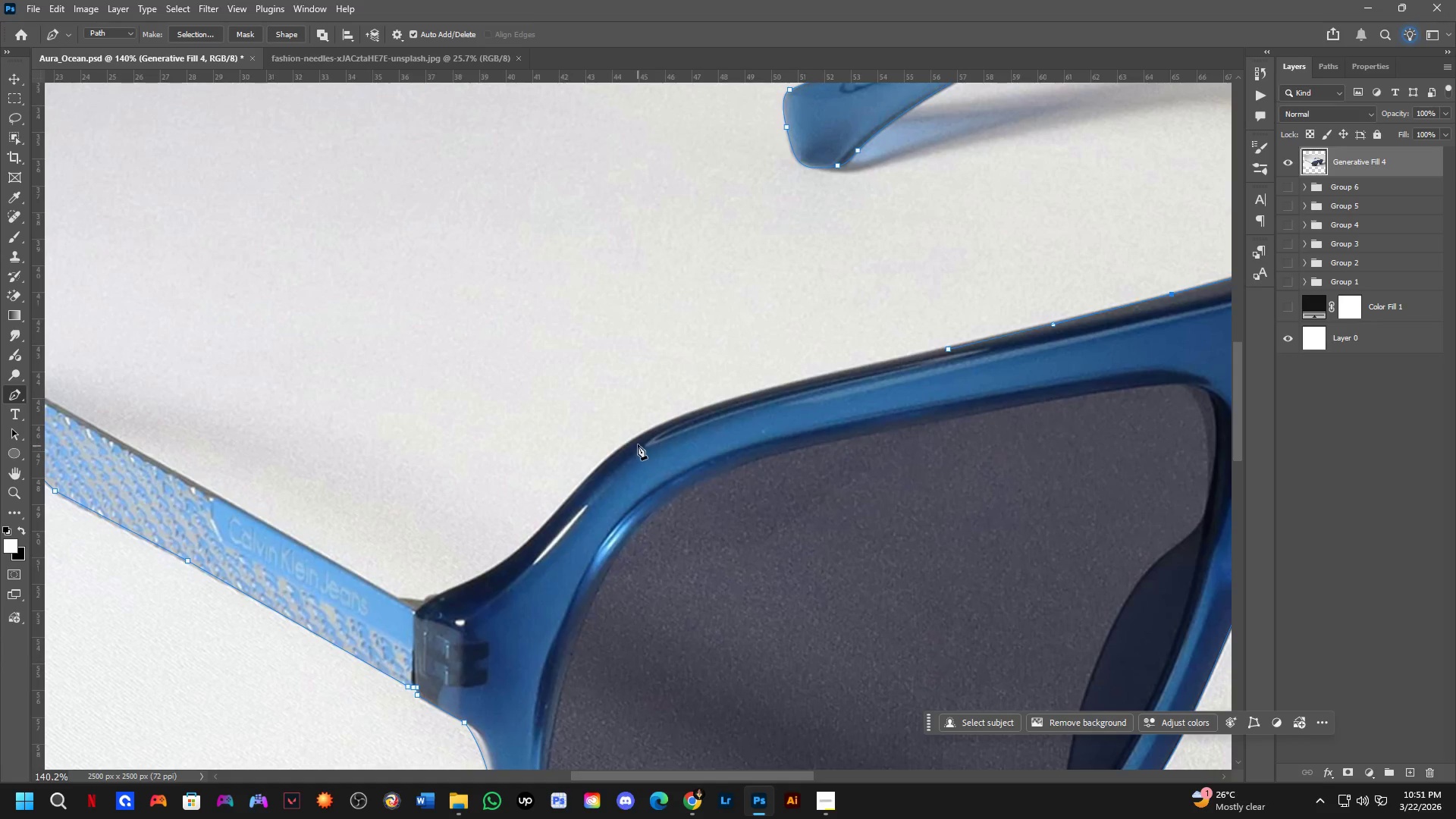 
left_click_drag(start_coordinate=[498, 565], to_coordinate=[1027, 373])
 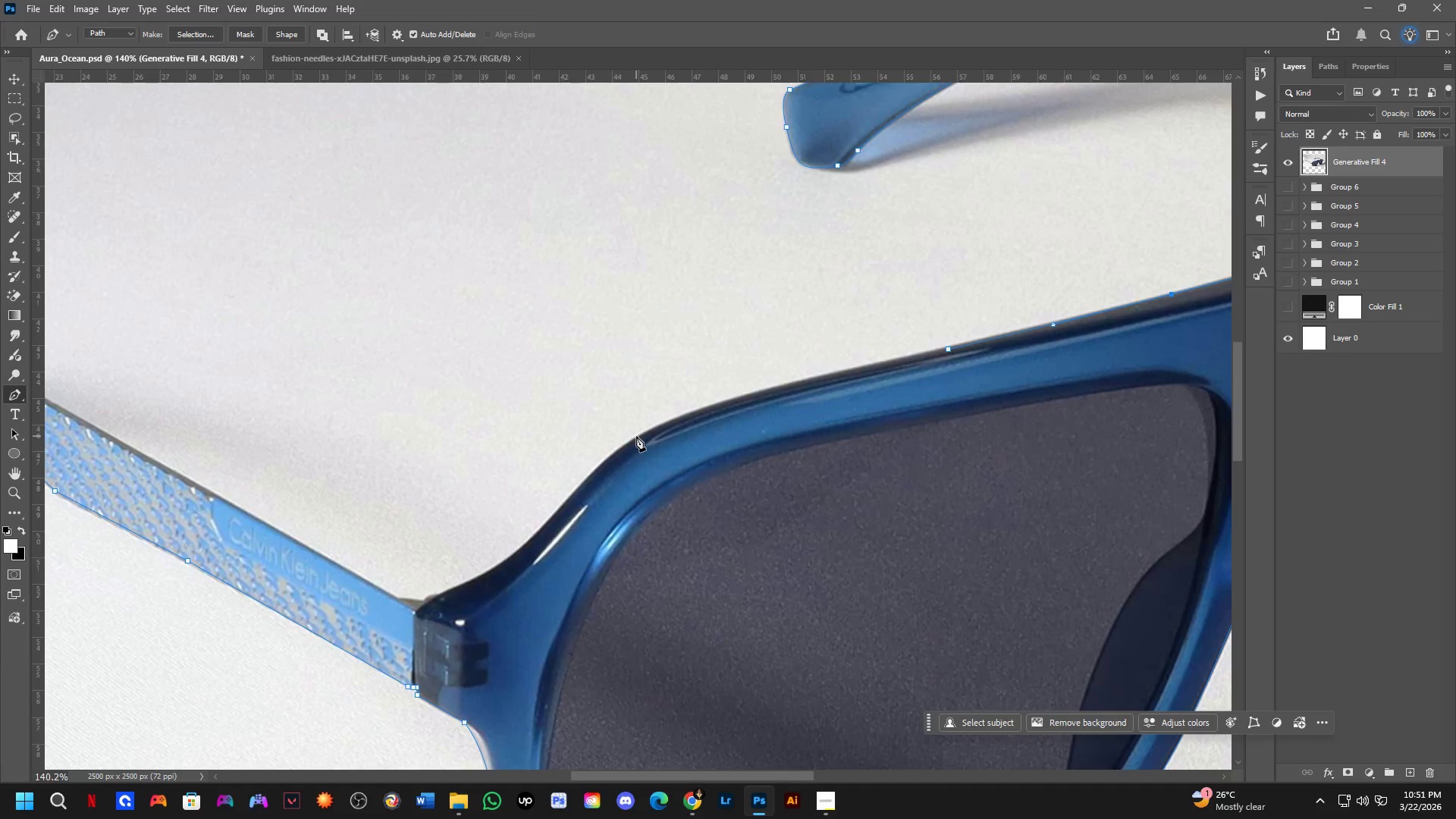 
left_click_drag(start_coordinate=[635, 438], to_coordinate=[560, 487])
 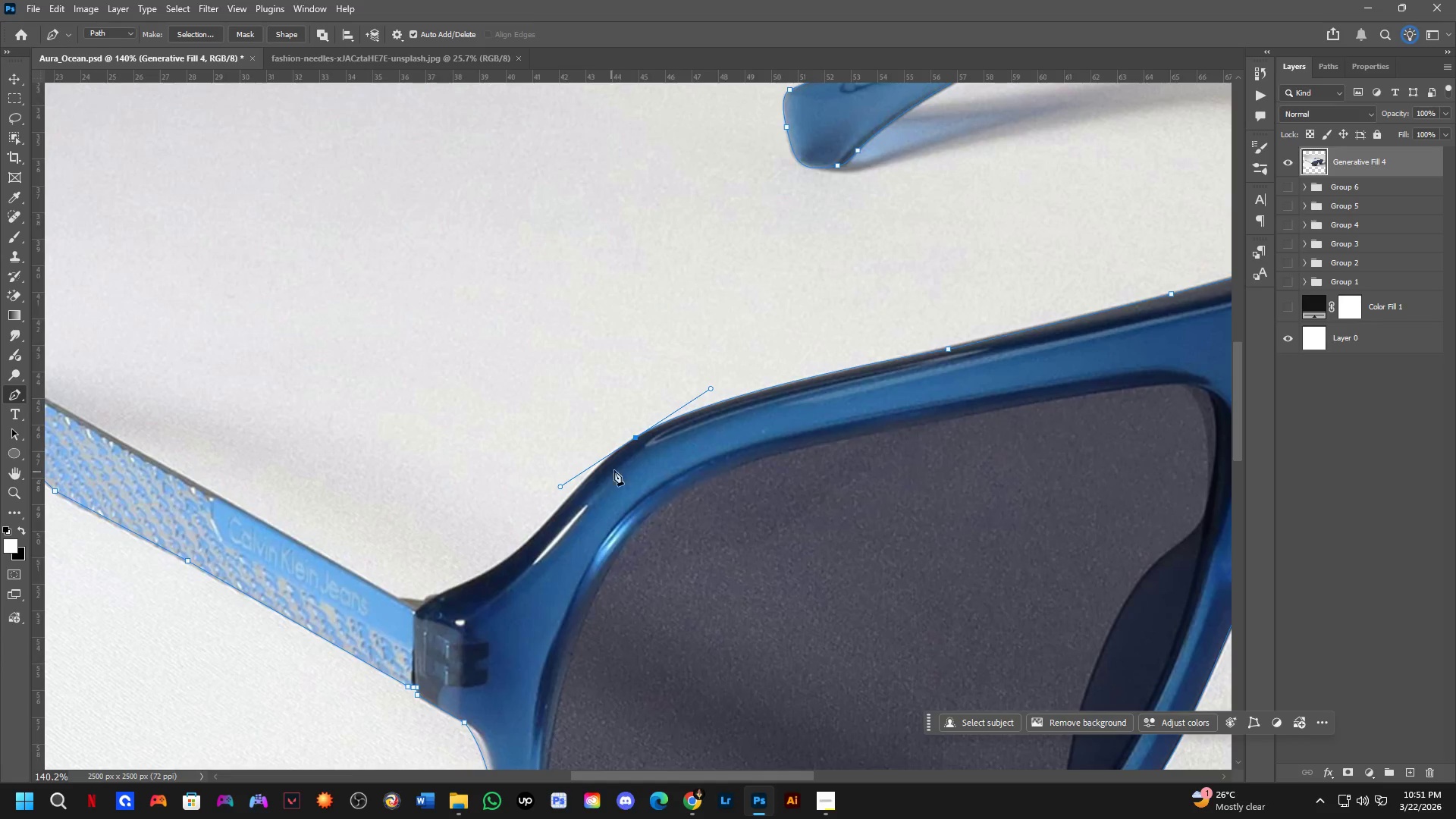 
scroll: coordinate [629, 463], scroll_direction: up, amount: 7.0
 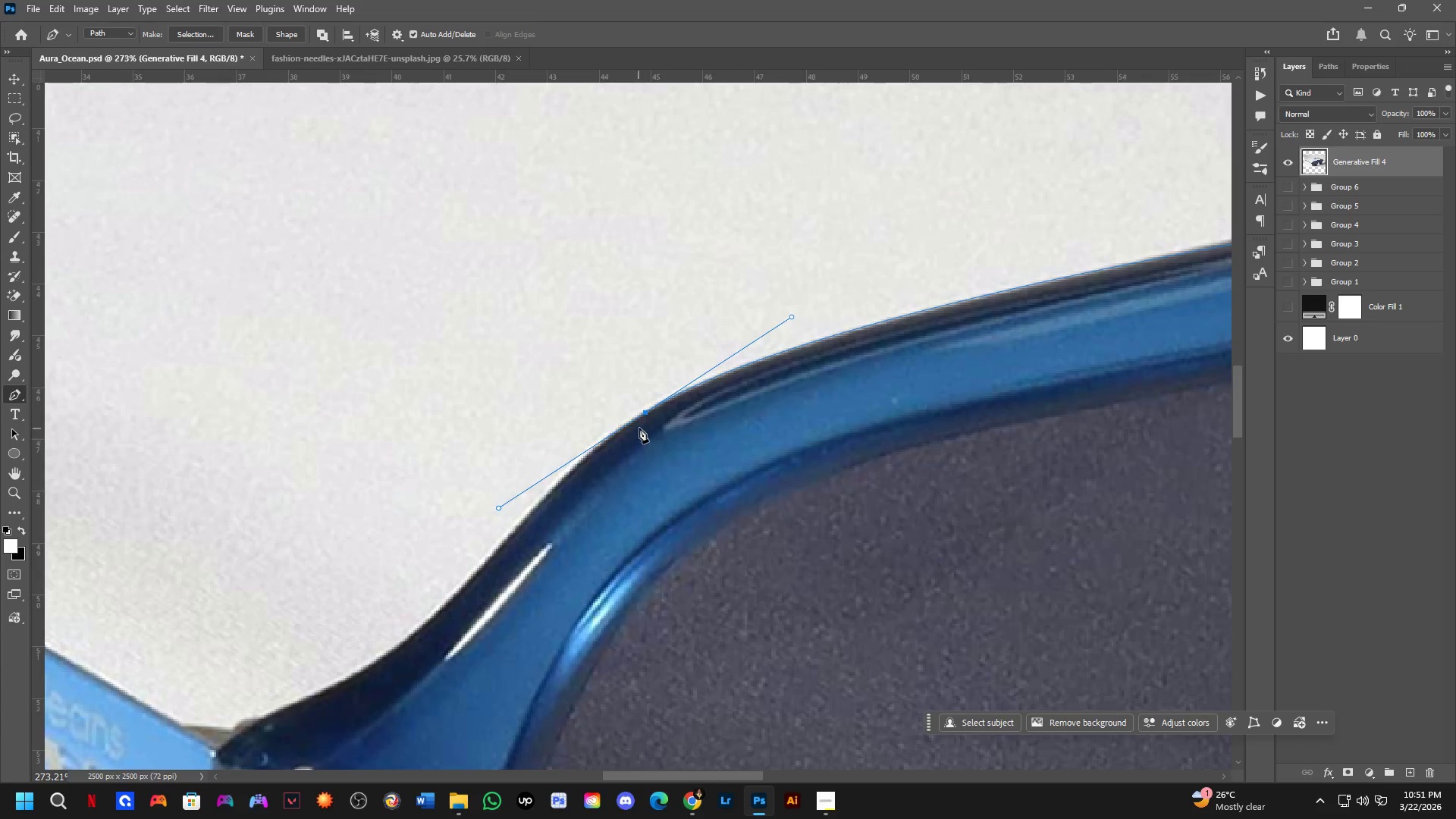 
hold_key(key=AltLeft, duration=0.55)
left_click([645, 414])
 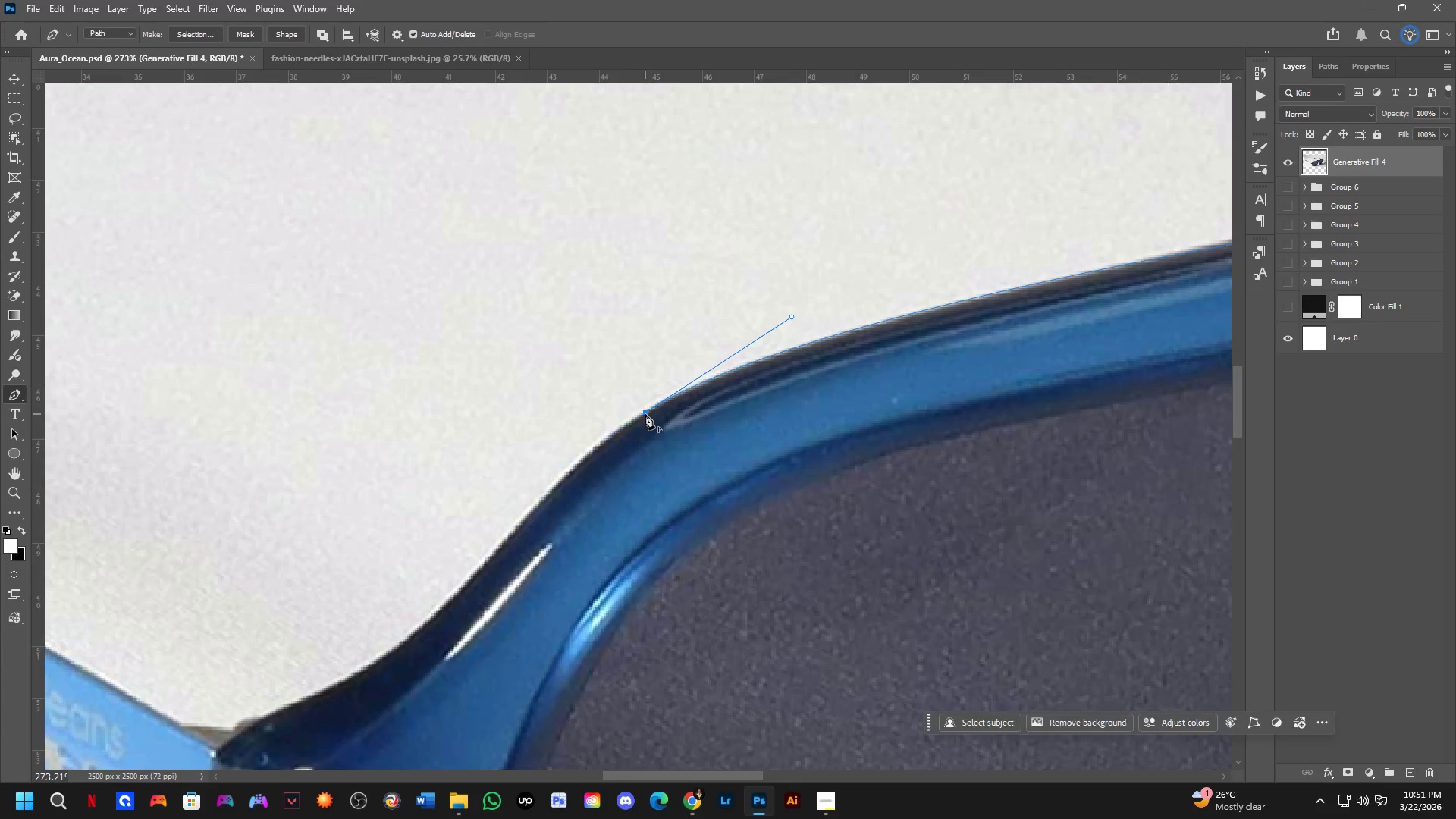 
key(Shift+ShiftLeft)
 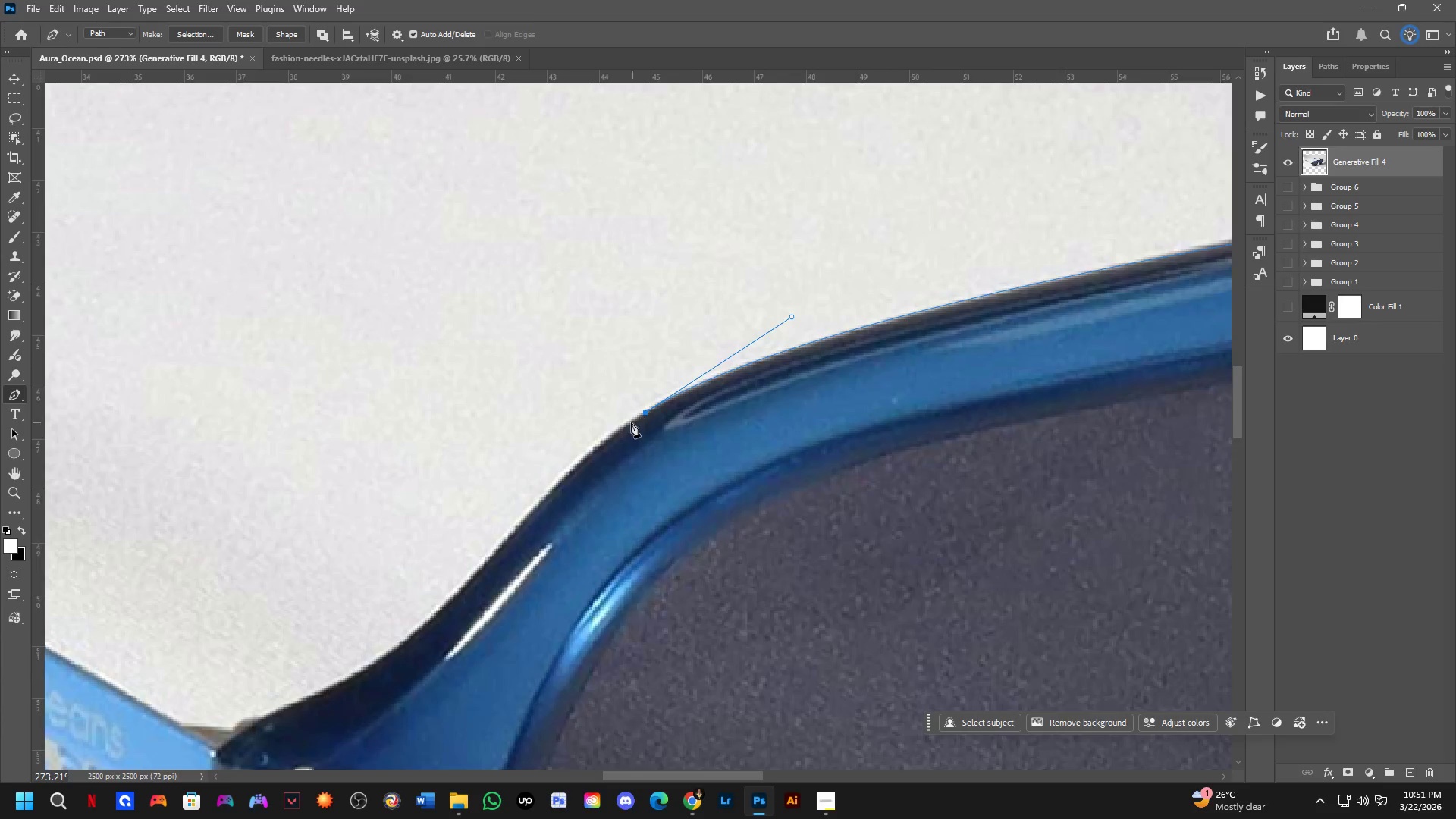 
scroll: coordinate [628, 425], scroll_direction: down, amount: 1.0
 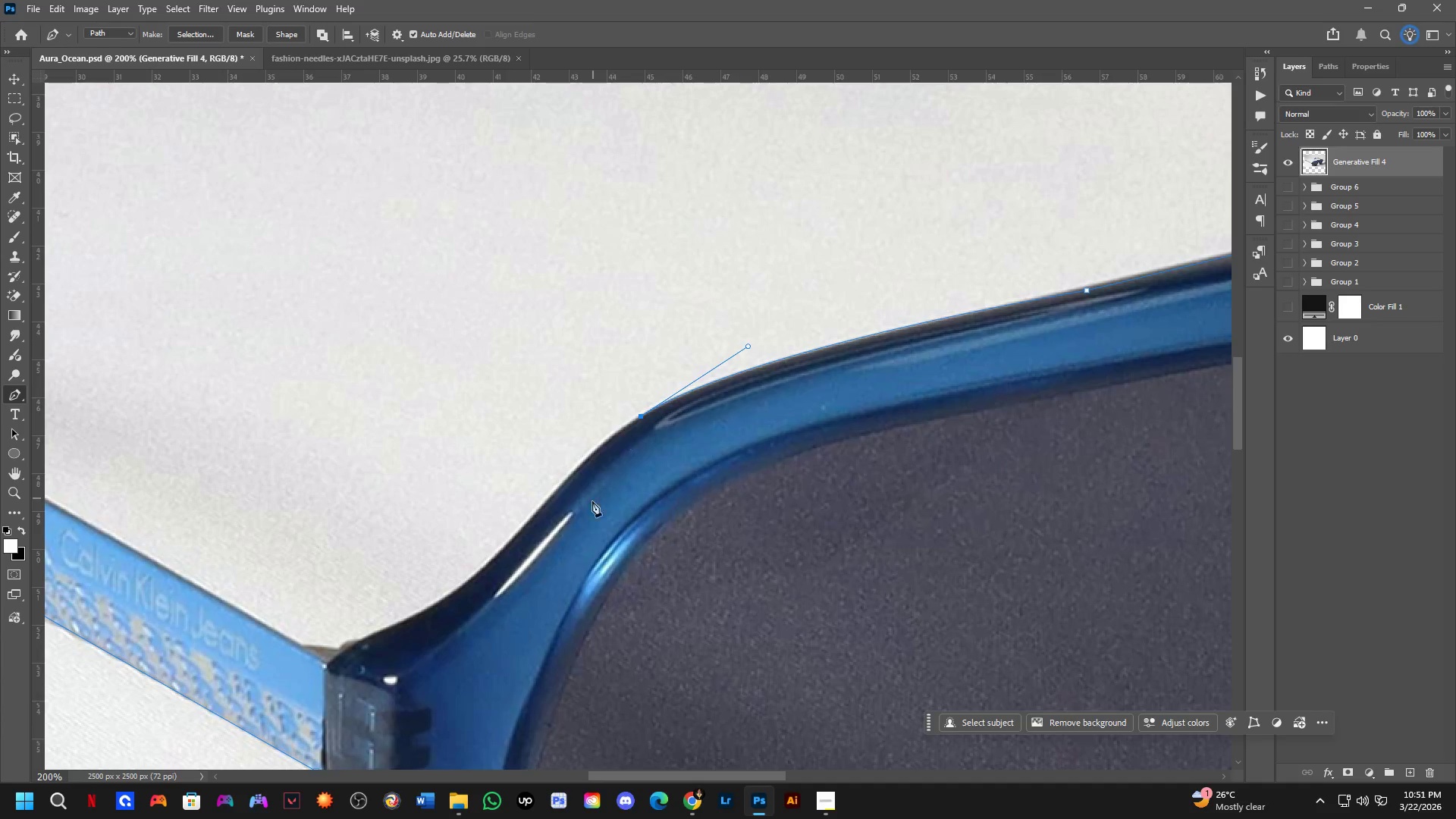 
hold_key(key=Space, duration=0.47)
 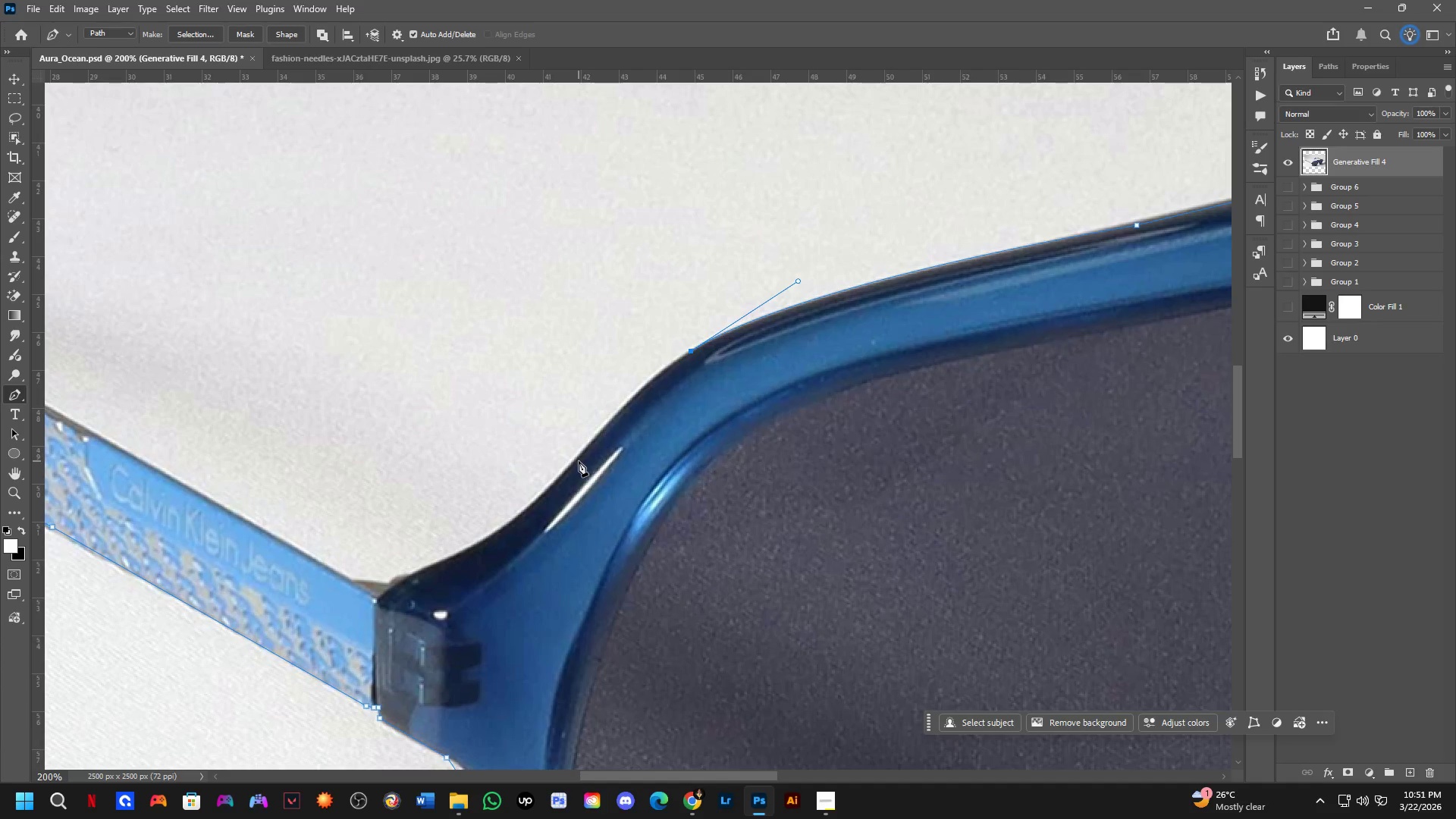 
left_click_drag(start_coordinate=[585, 527], to_coordinate=[635, 462])
 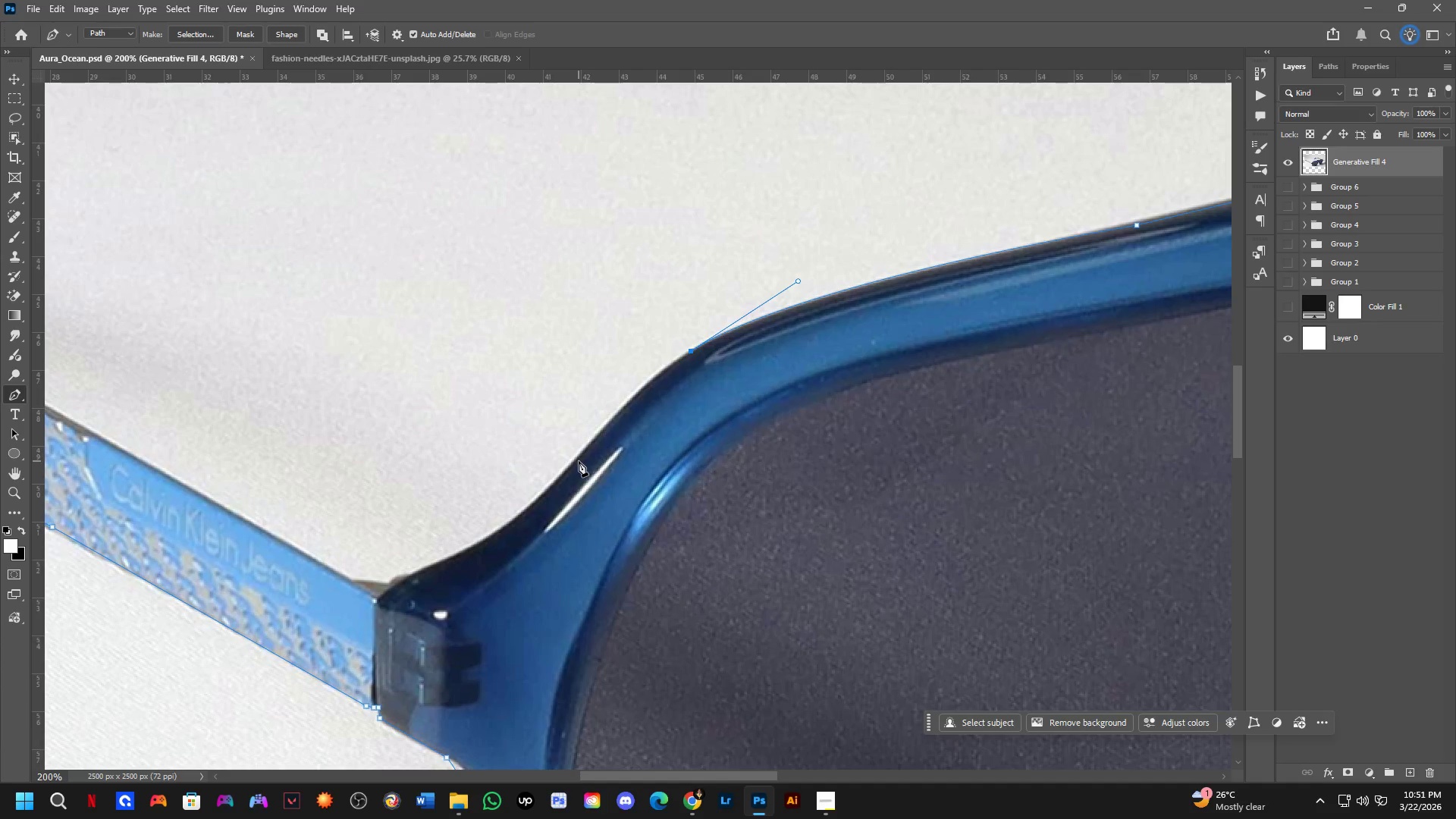 
left_click_drag(start_coordinate=[579, 461], to_coordinate=[529, 530])
 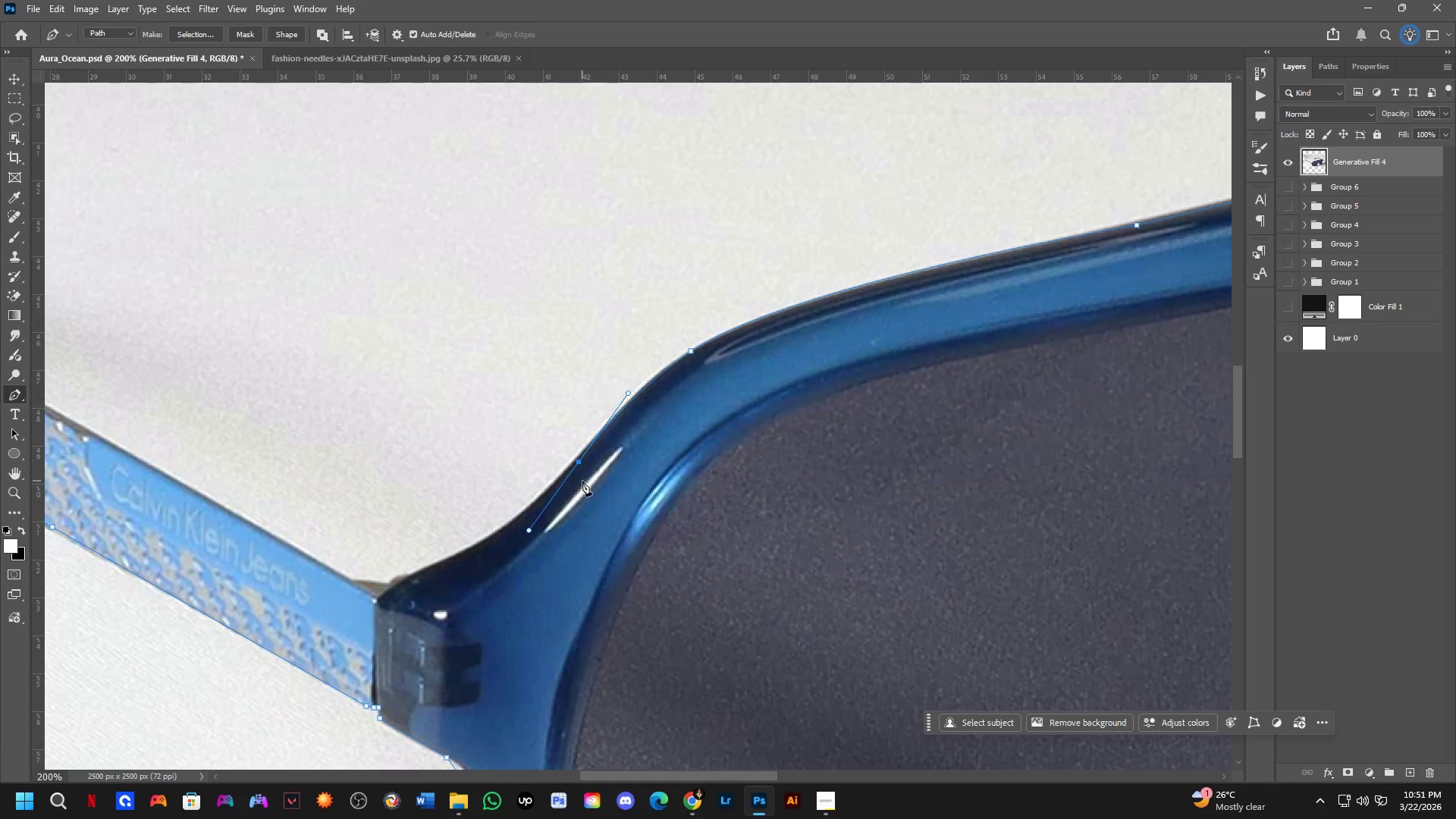 
scroll: coordinate [578, 467], scroll_direction: up, amount: 3.0
 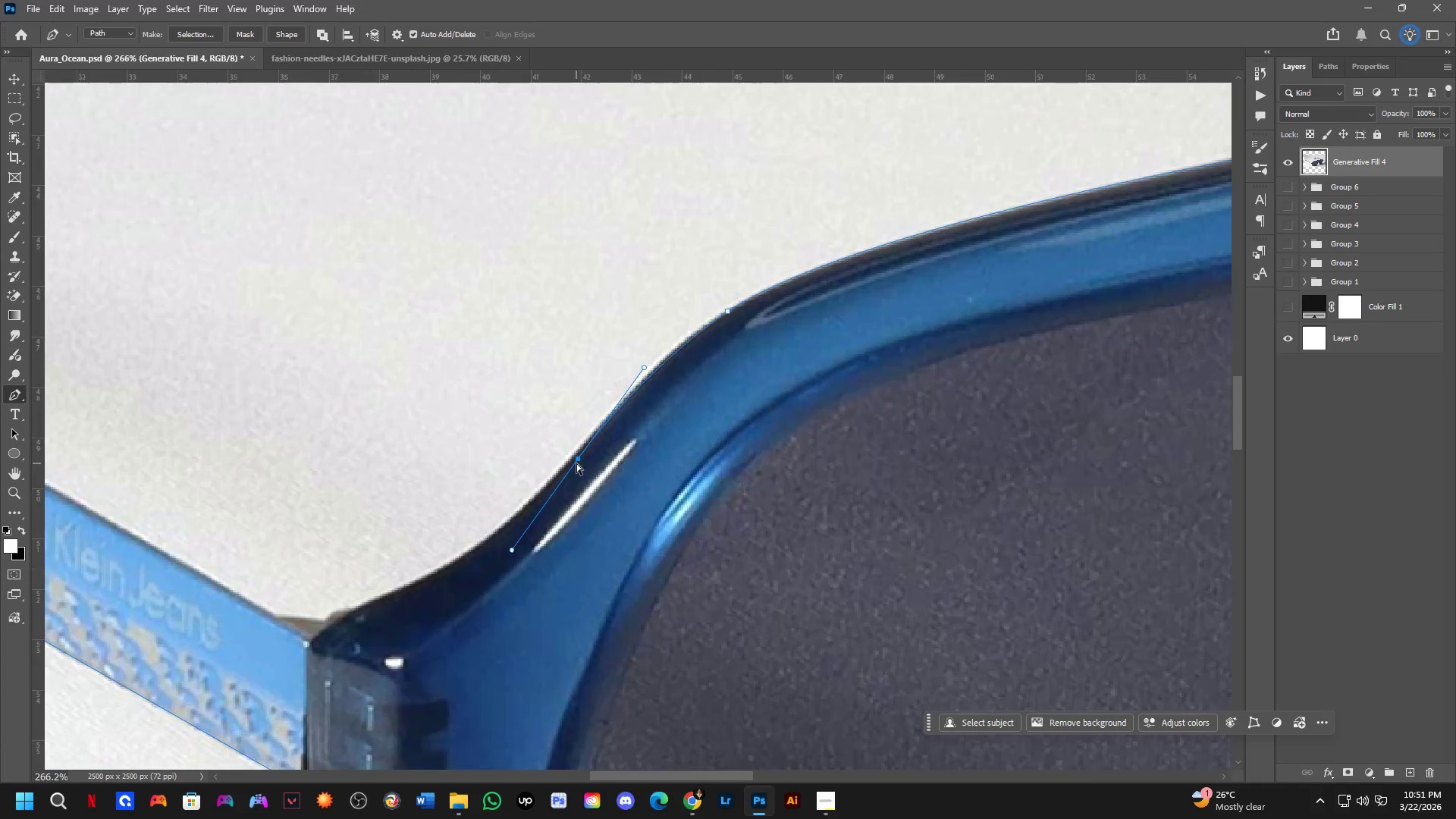 
key(Control+ControlLeft)
 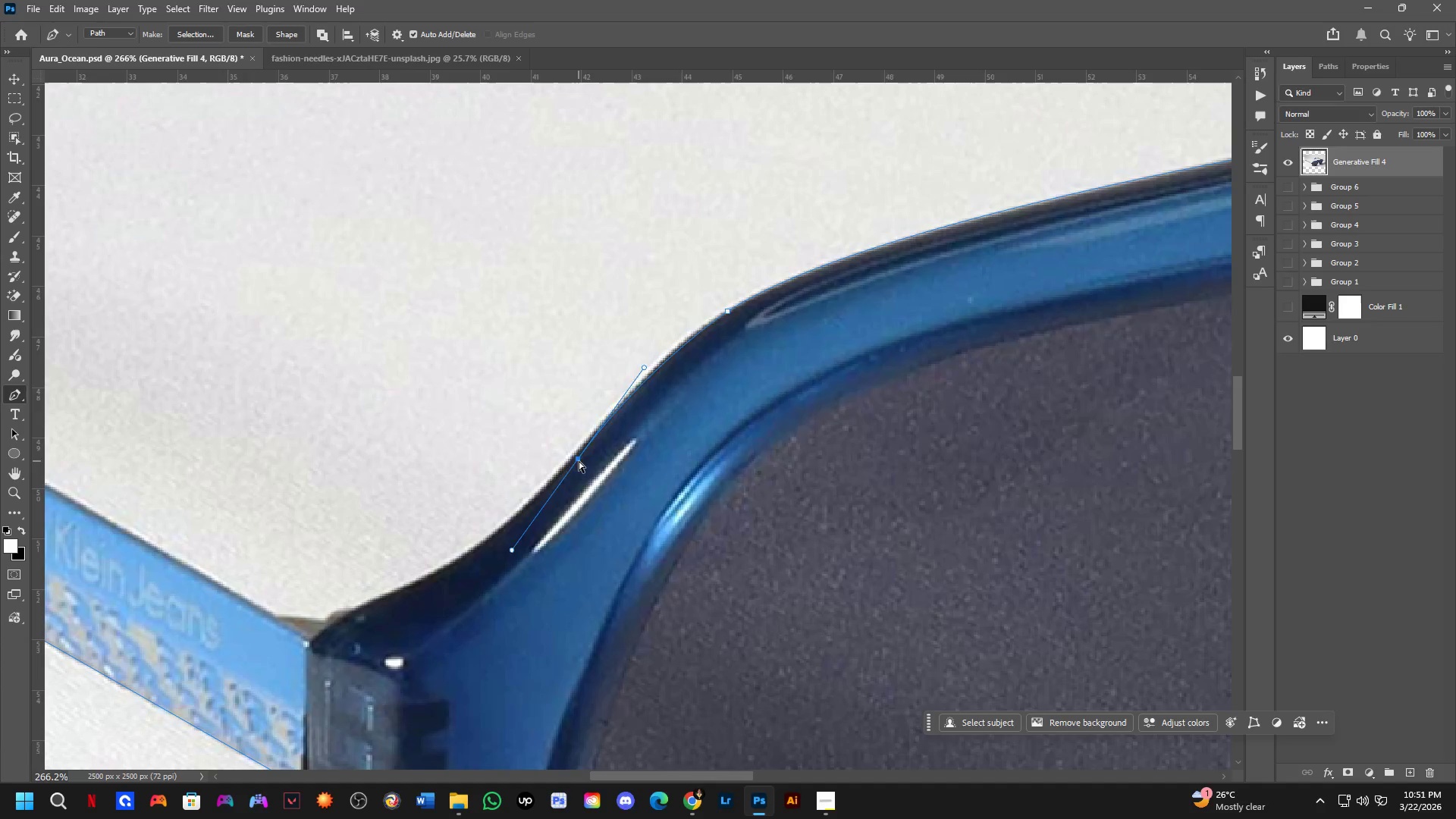 
key(Control+Z)
 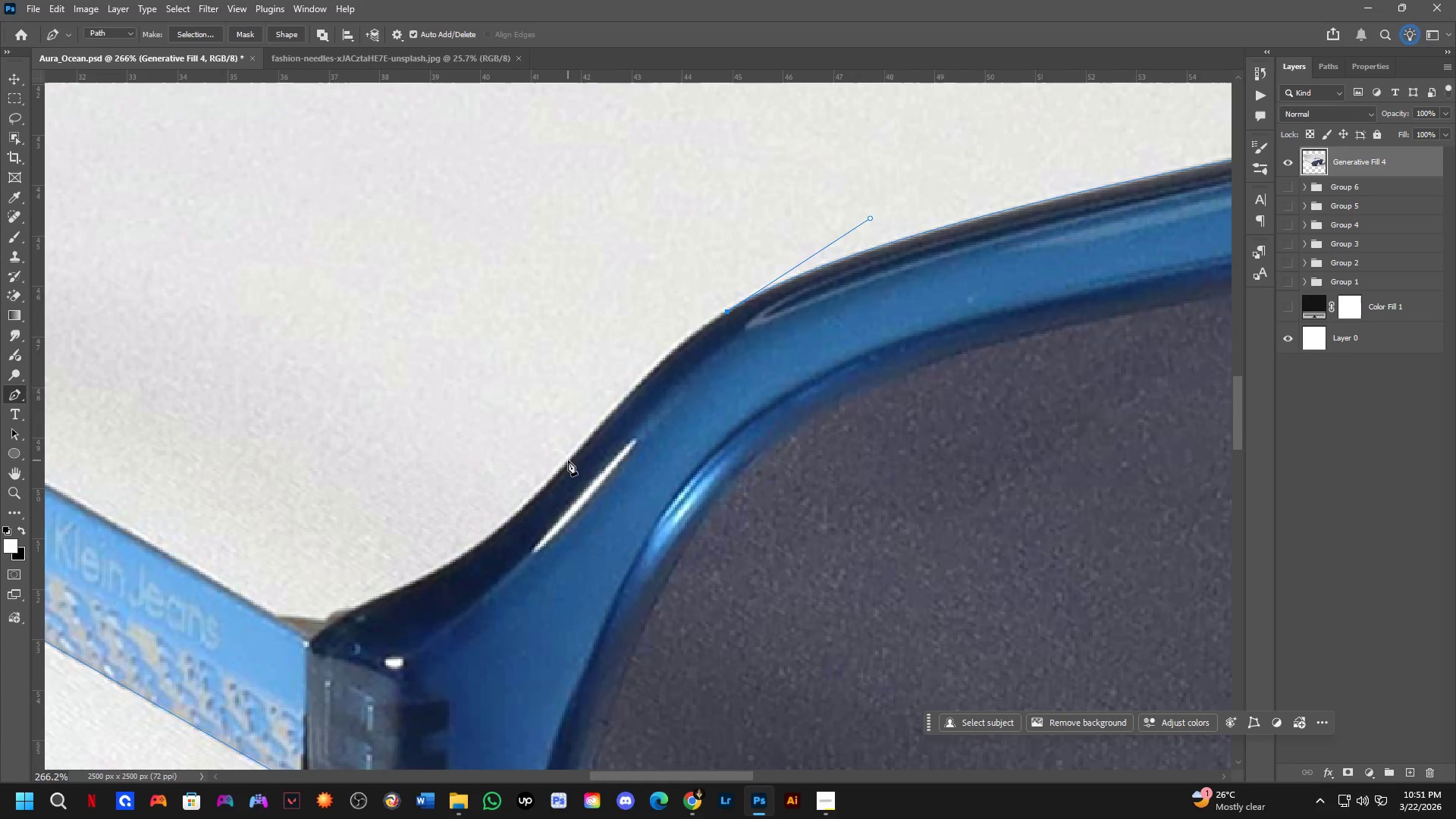 
left_click_drag(start_coordinate=[567, 460], to_coordinate=[520, 504])
 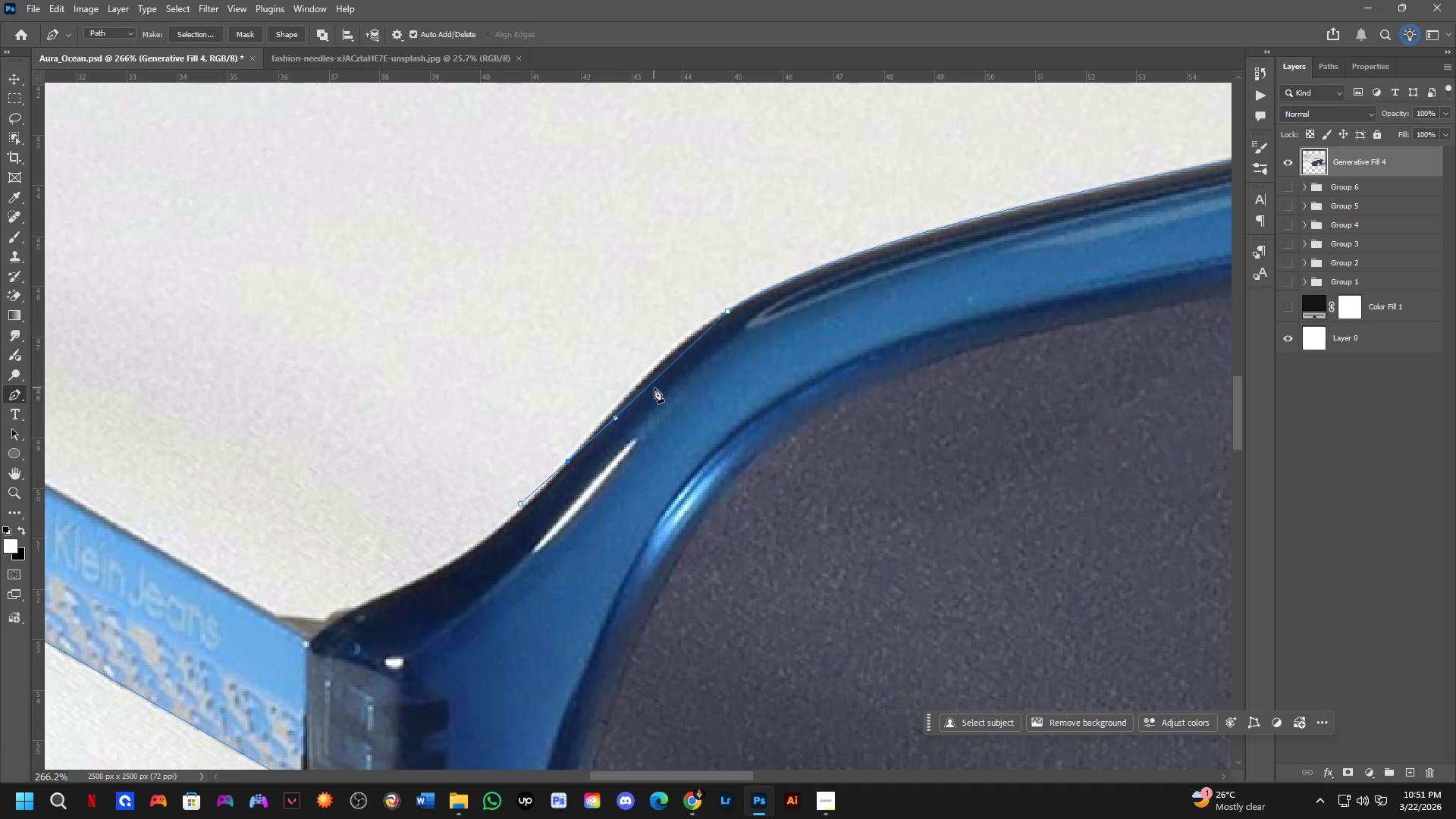 
left_click([657, 385])
 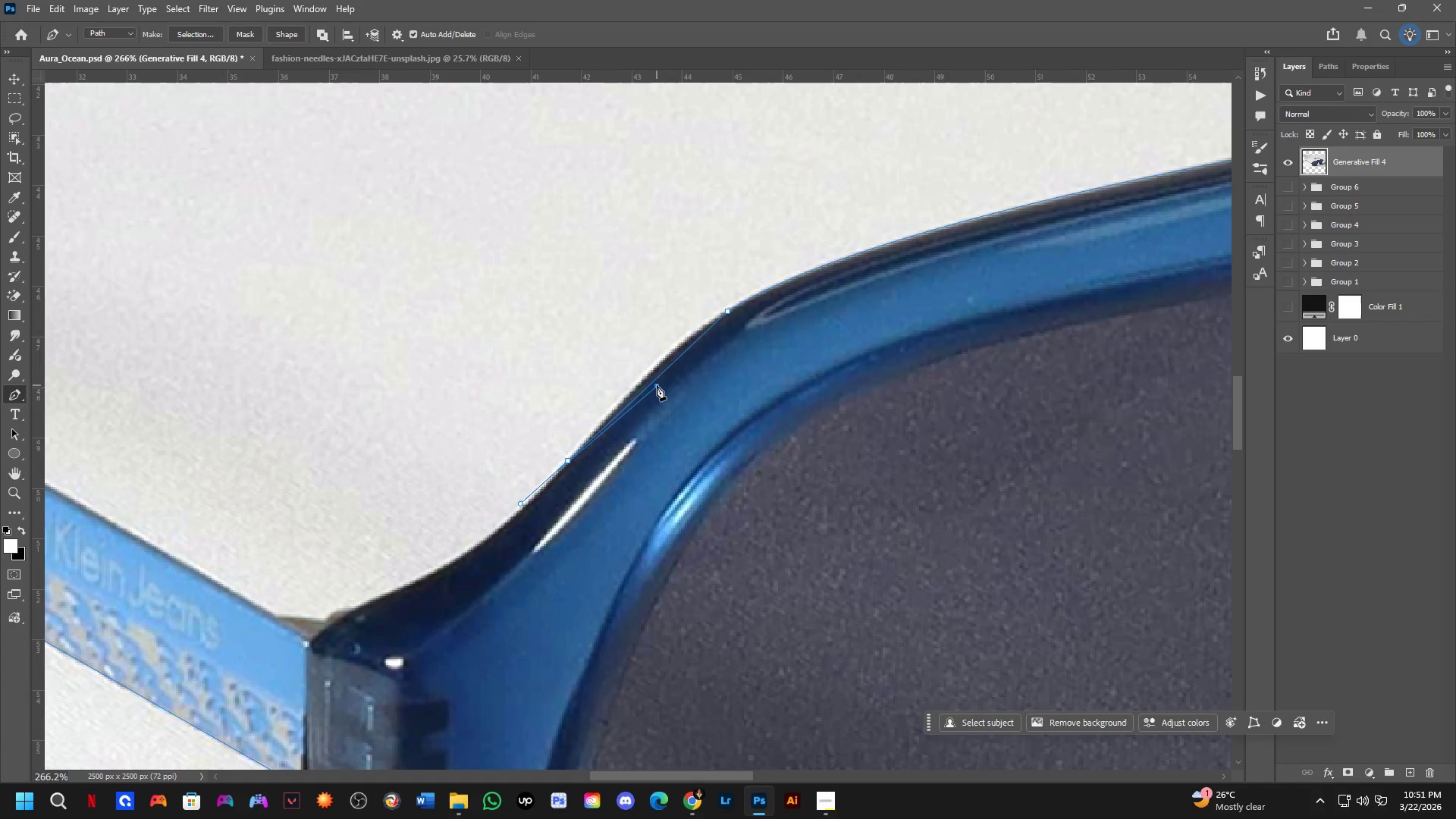 
key(Control+Z)
 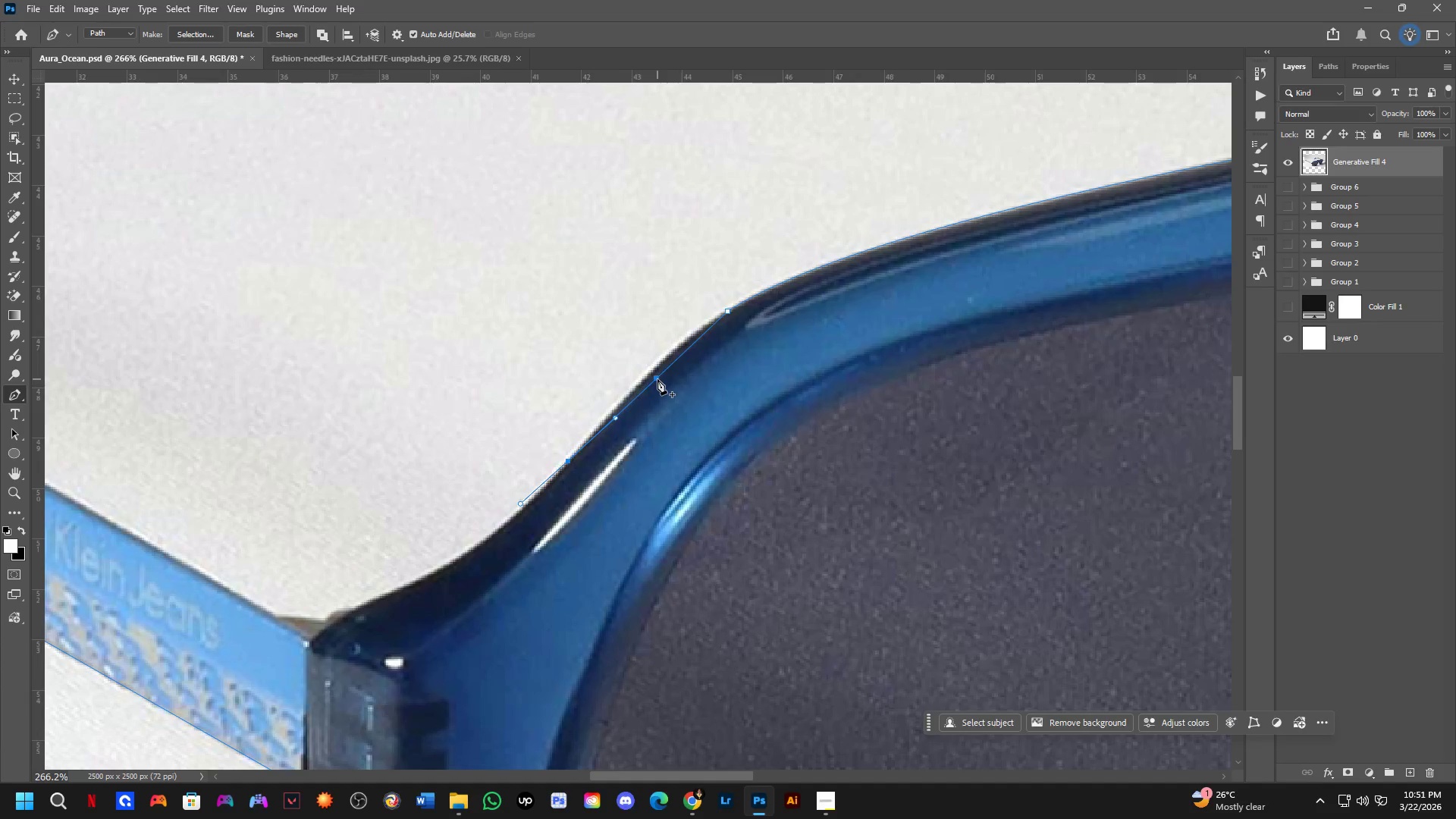 
left_click([657, 379])
 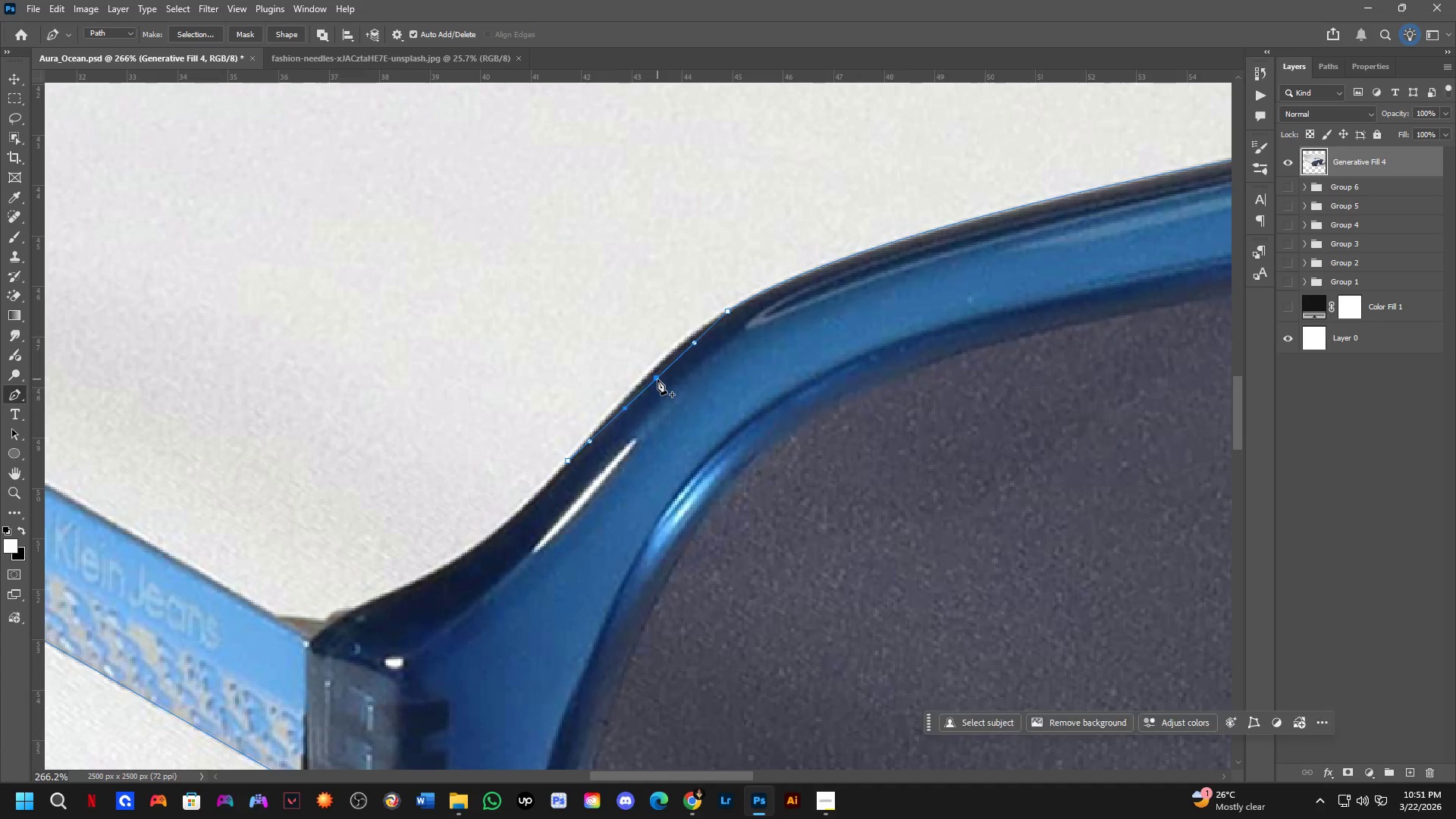 
hold_key(key=ControlLeft, duration=0.78)
left_click_drag(start_coordinate=[657, 378], to_coordinate=[652, 374])
 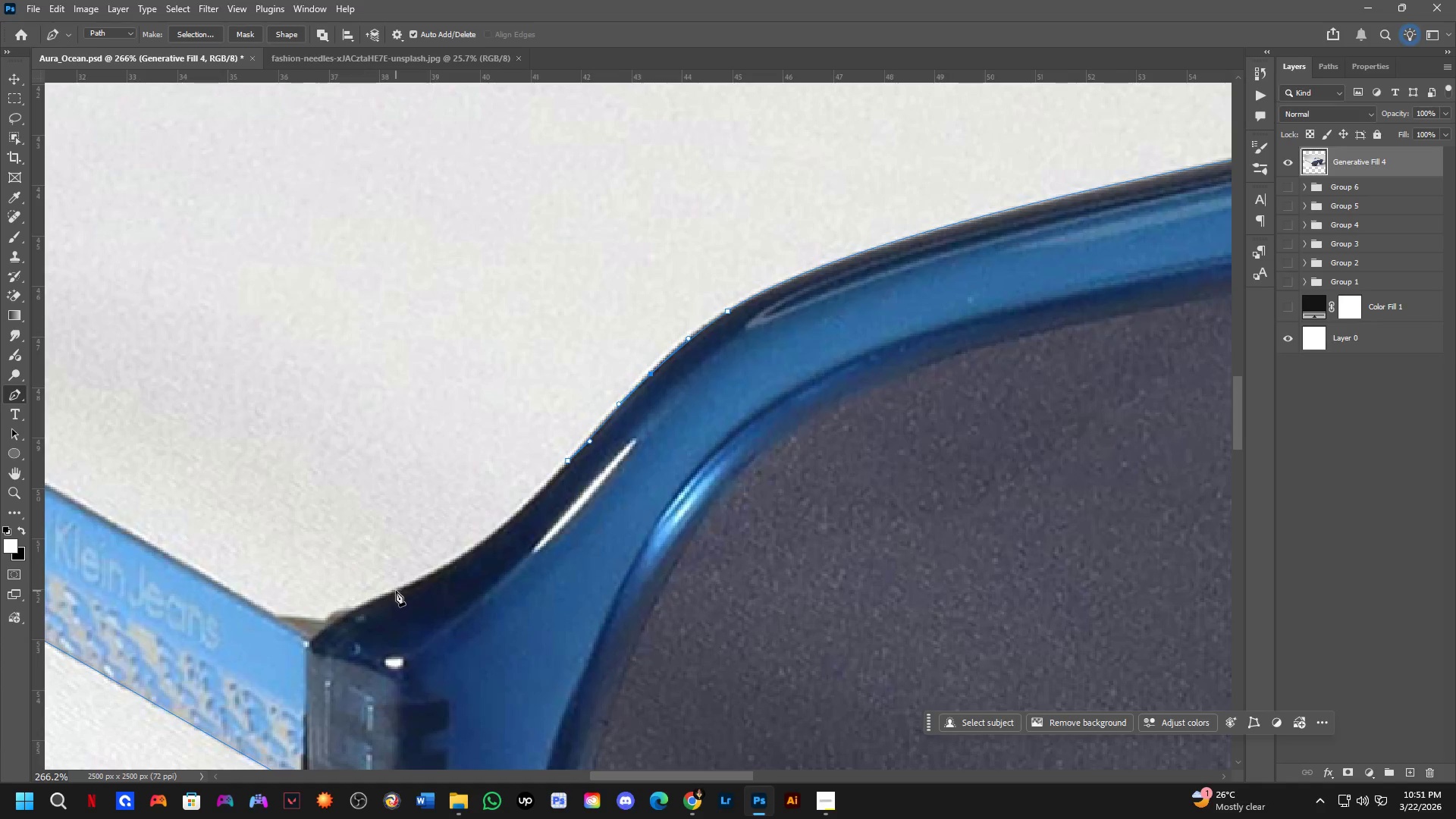 
left_click_drag(start_coordinate=[397, 592], to_coordinate=[314, 631])
 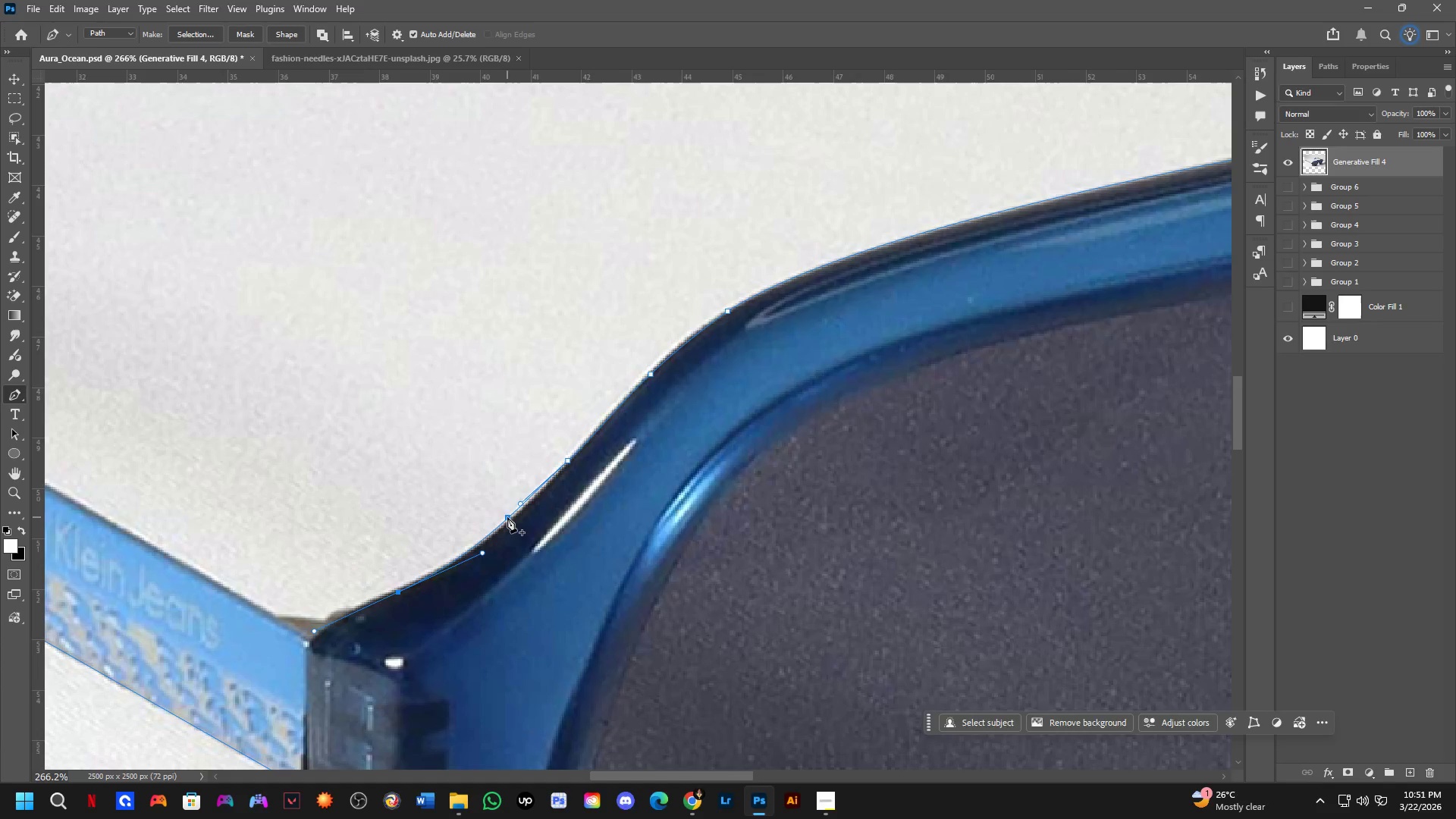 
hold_key(key=ControlLeft, duration=0.8)
left_click_drag(start_coordinate=[507, 517], to_coordinate=[512, 519])
 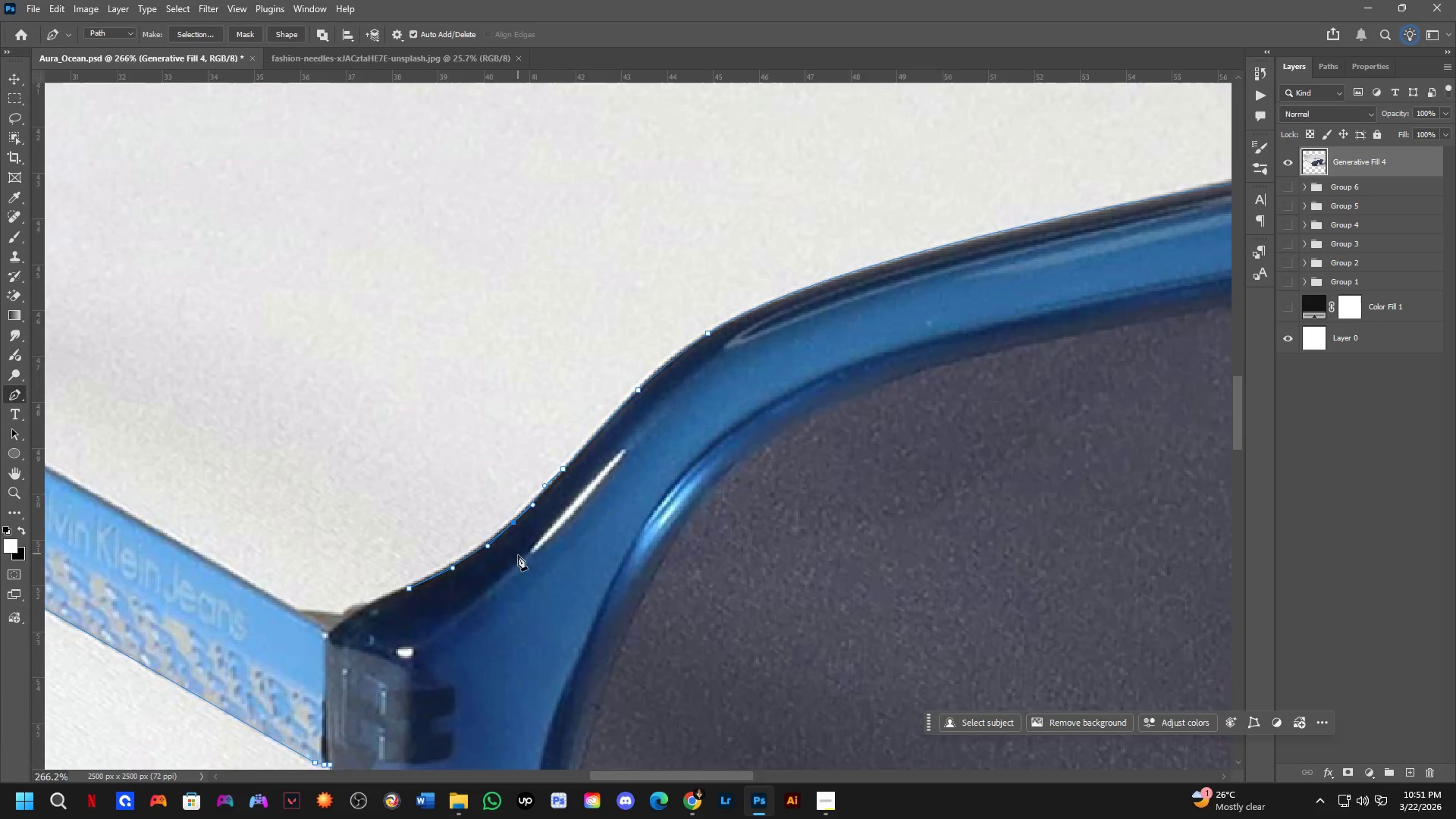 
scroll: coordinate [522, 565], scroll_direction: down, amount: 2.0
 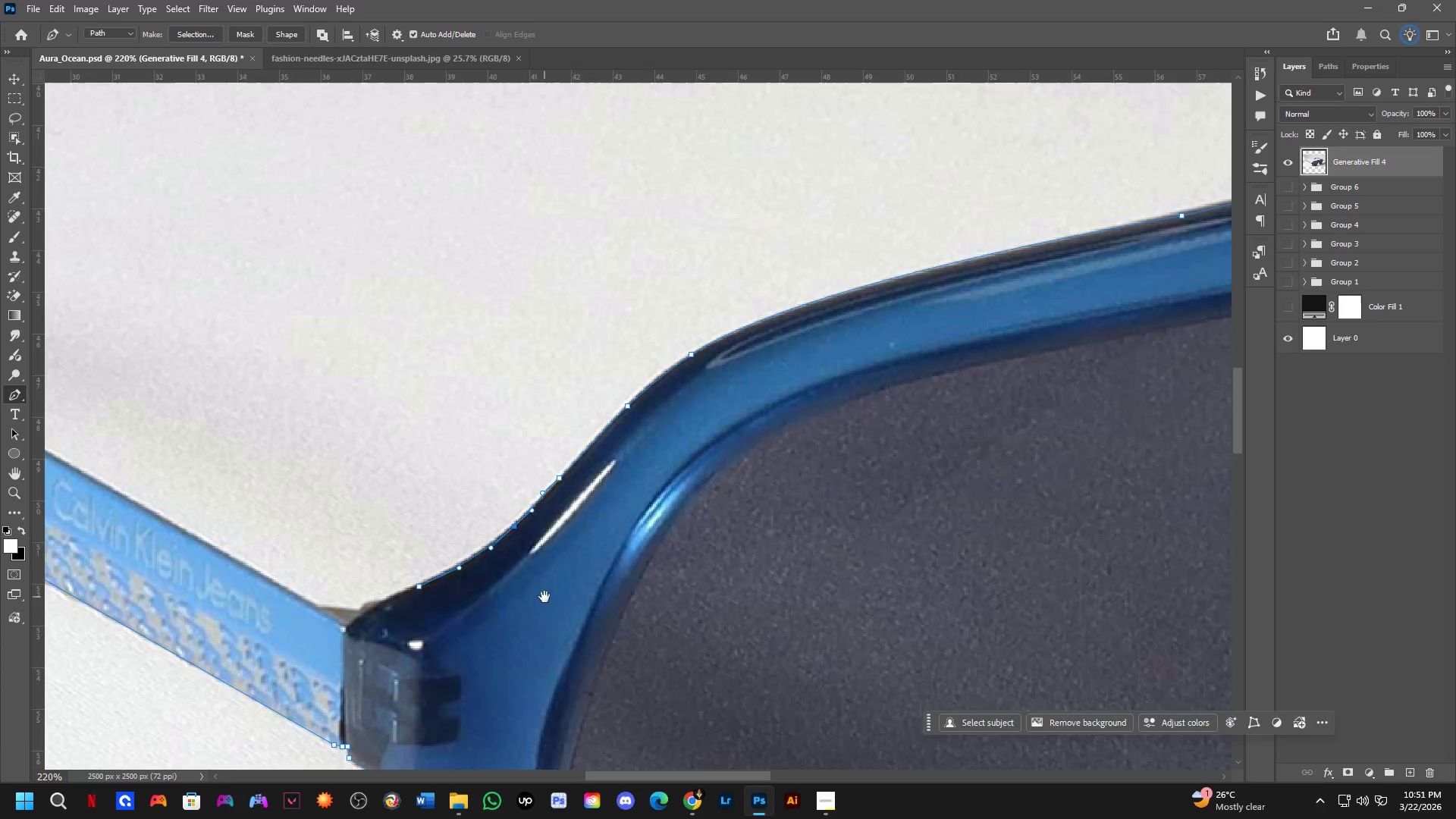 
hold_key(key=Space, duration=0.72)
 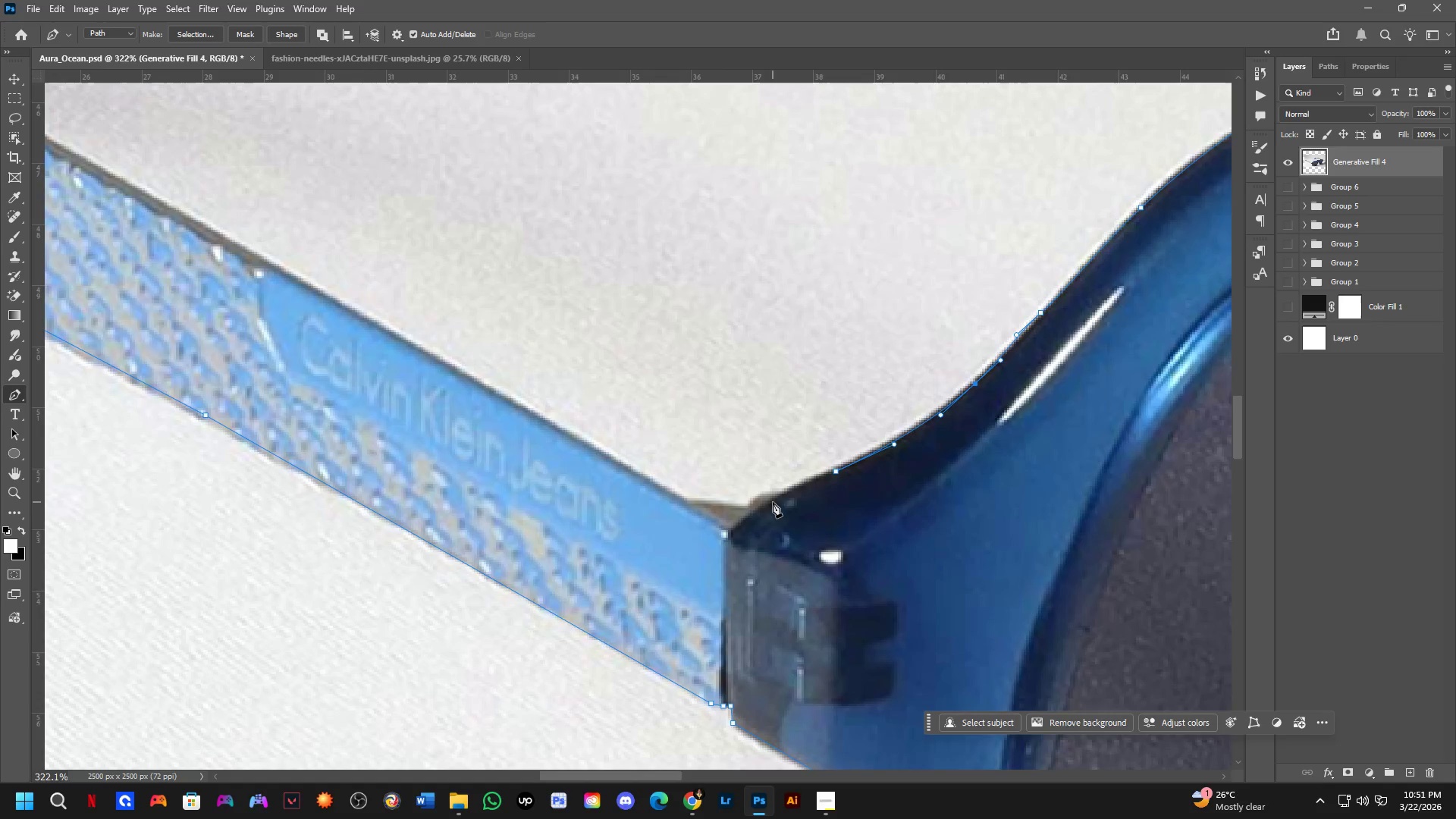 
left_click_drag(start_coordinate=[550, 601], to_coordinate=[961, 494])
 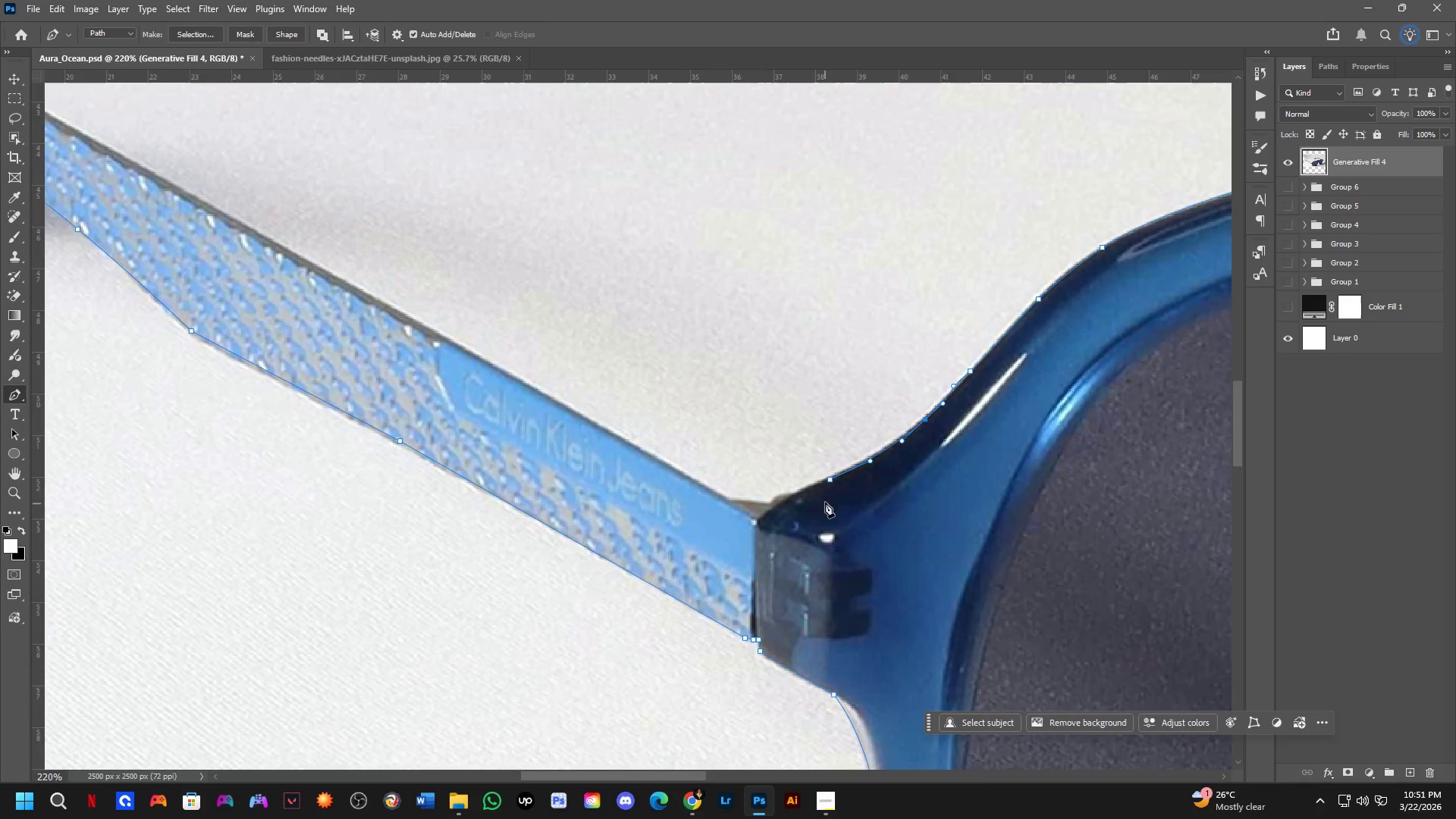 
scroll: coordinate [814, 494], scroll_direction: up, amount: 4.0
 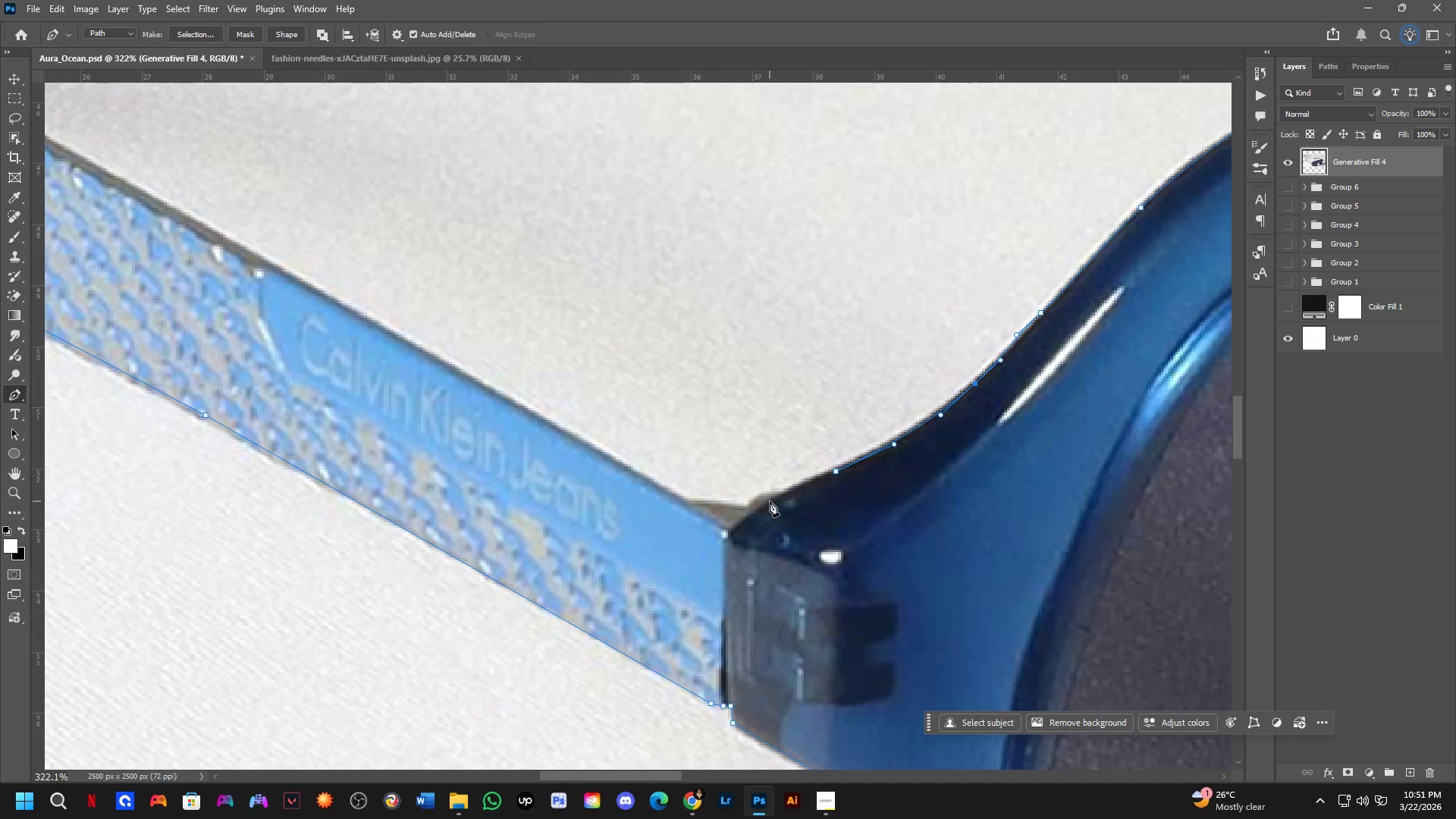 
left_click([768, 502])
 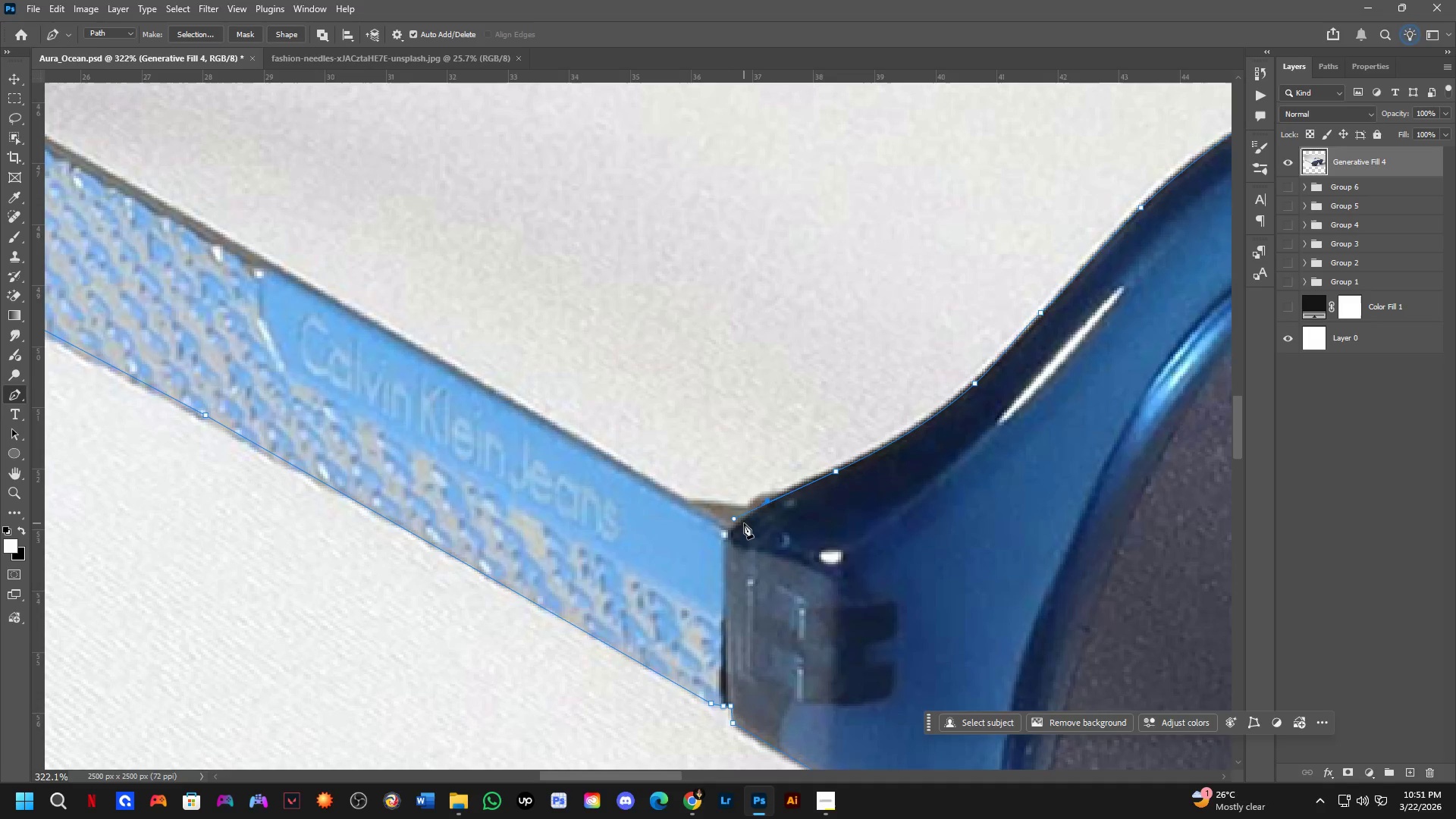 
key(Control+ControlLeft)
 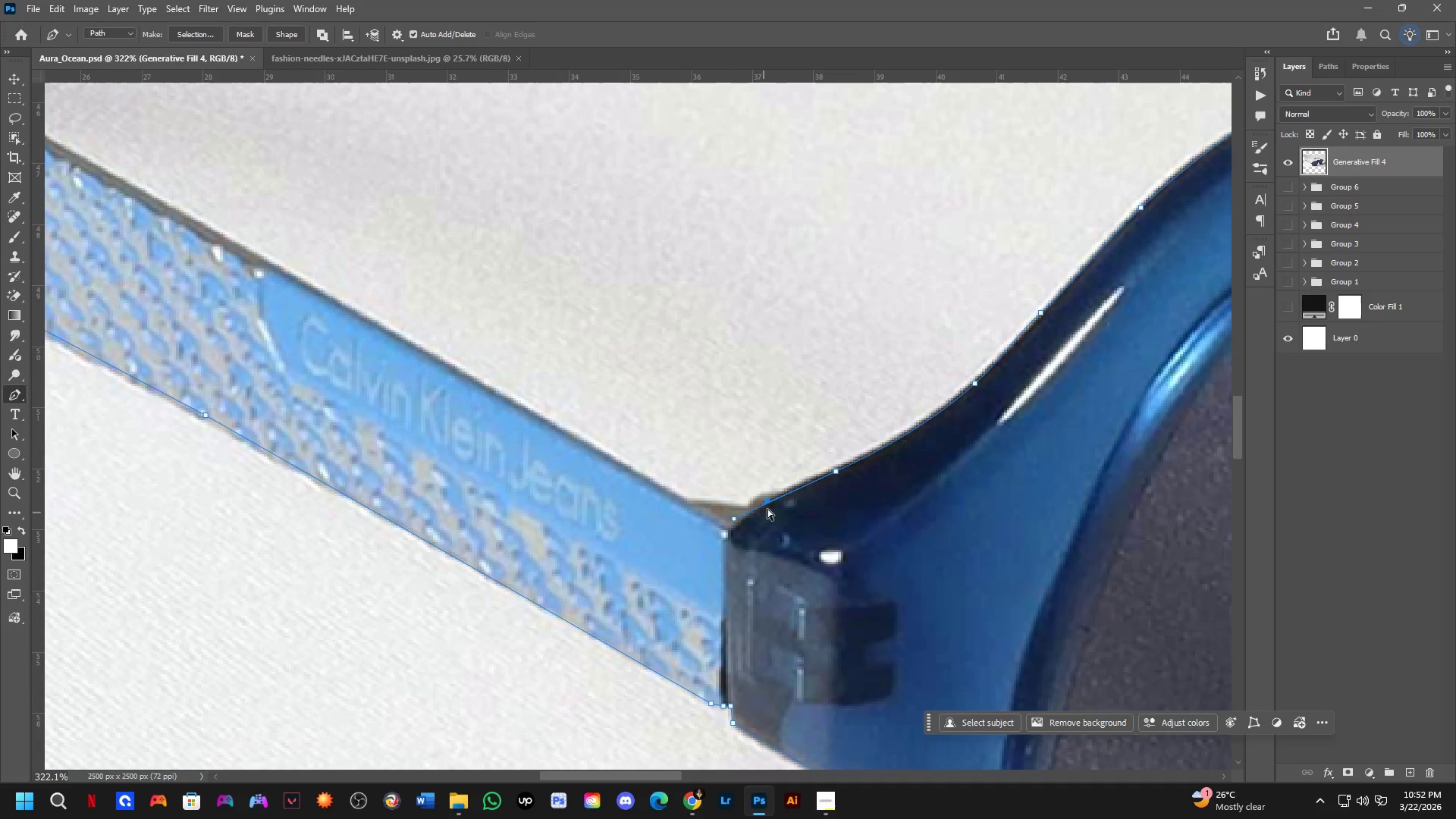 
key(Control+Z)
 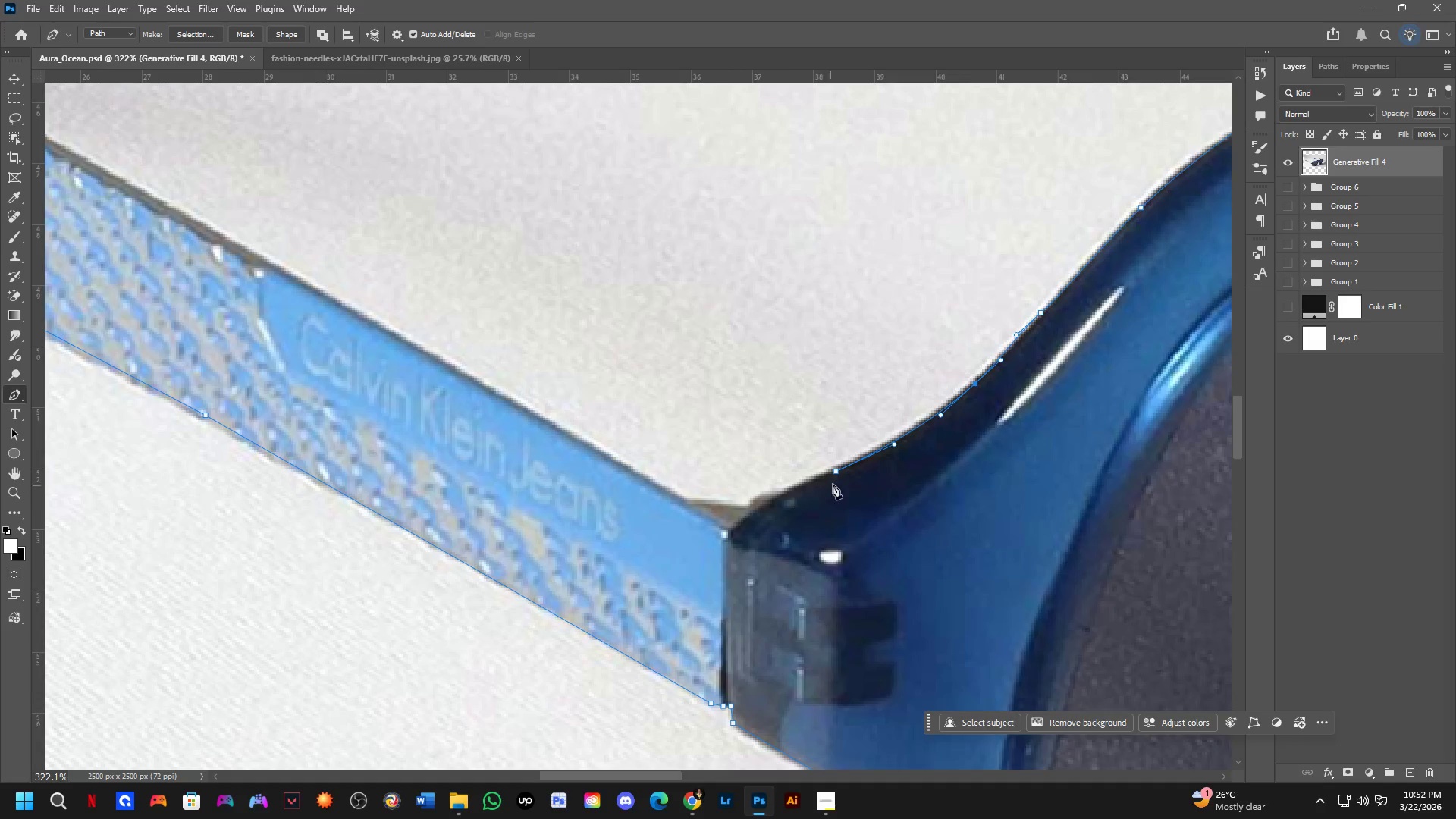 
hold_key(key=AltLeft, duration=0.44)
left_click([836, 470])
 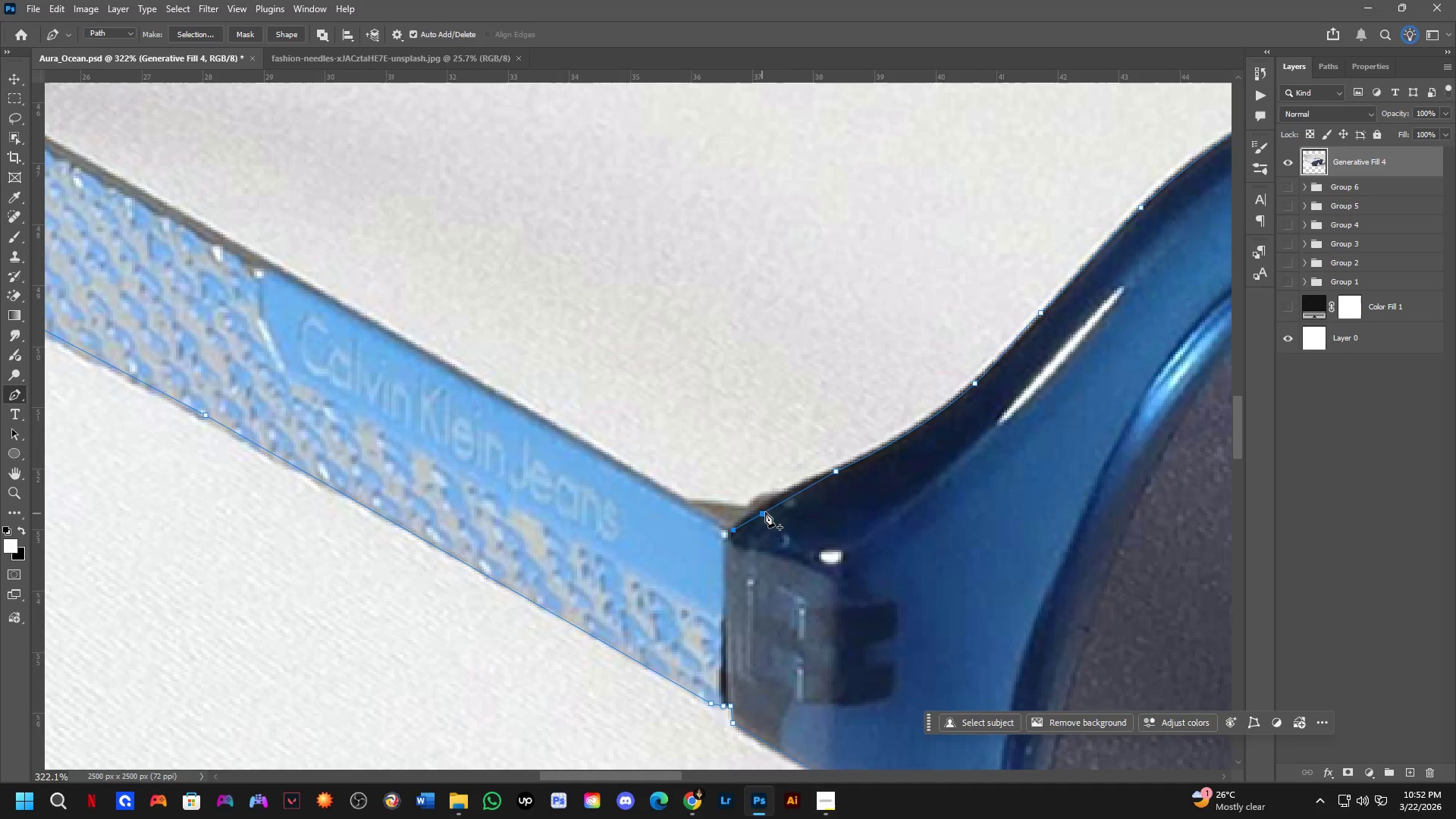 
hold_key(key=ControlLeft, duration=0.64)
left_click_drag(start_coordinate=[780, 507], to_coordinate=[774, 504])
 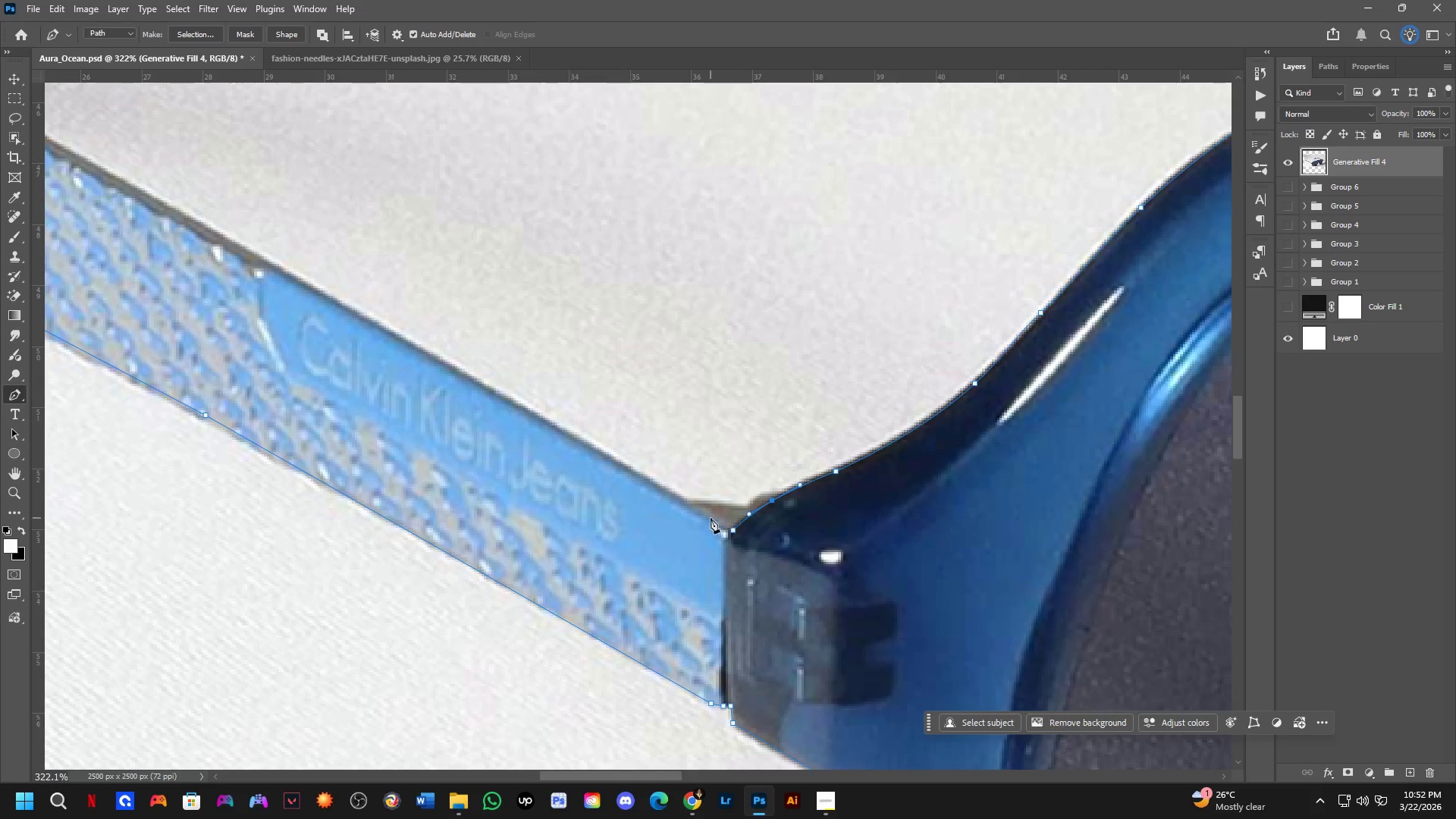 
scroll: coordinate [412, 335], scroll_direction: down, amount: 8.0
 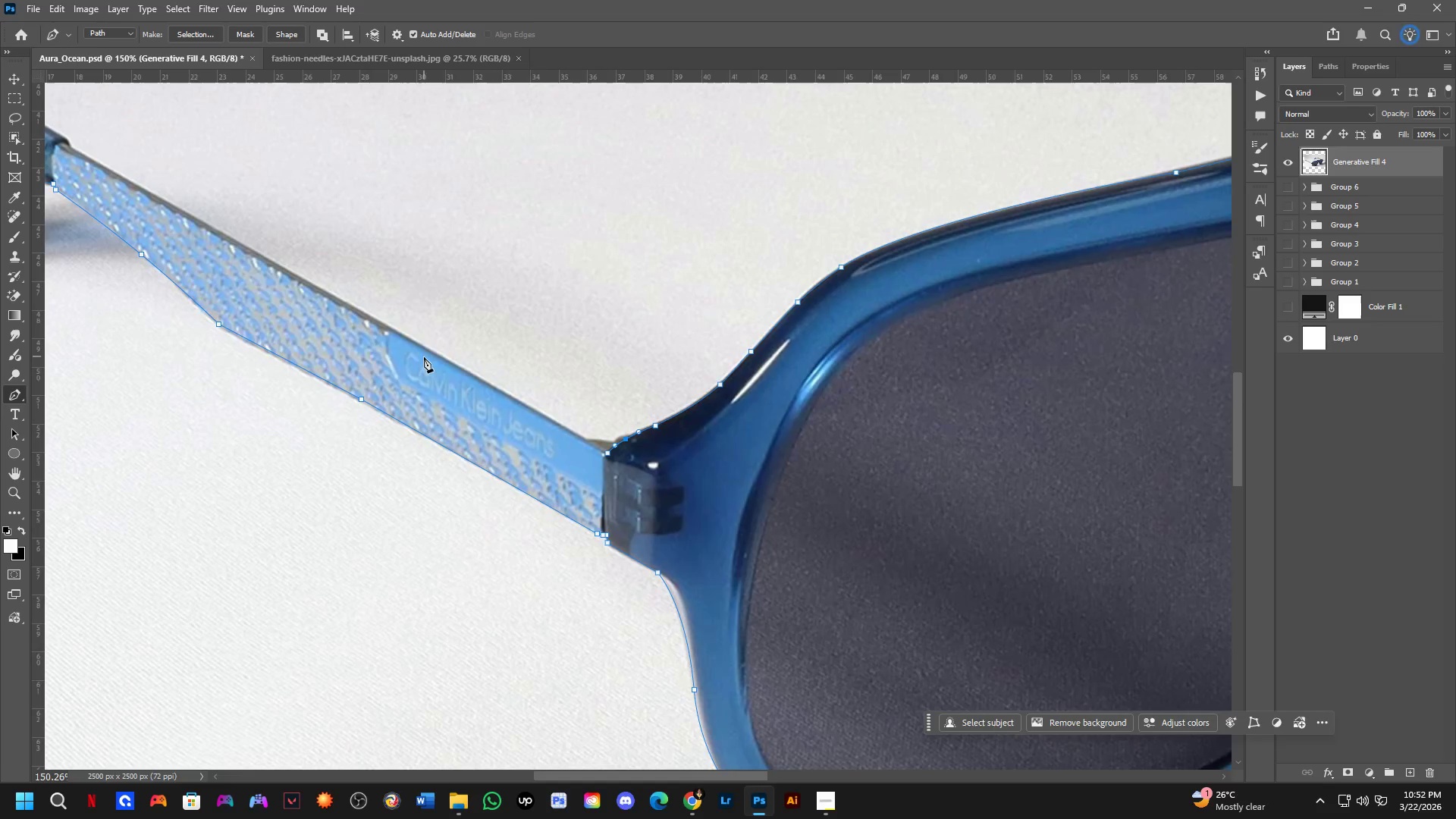 
hold_key(key=Space, duration=0.52)
 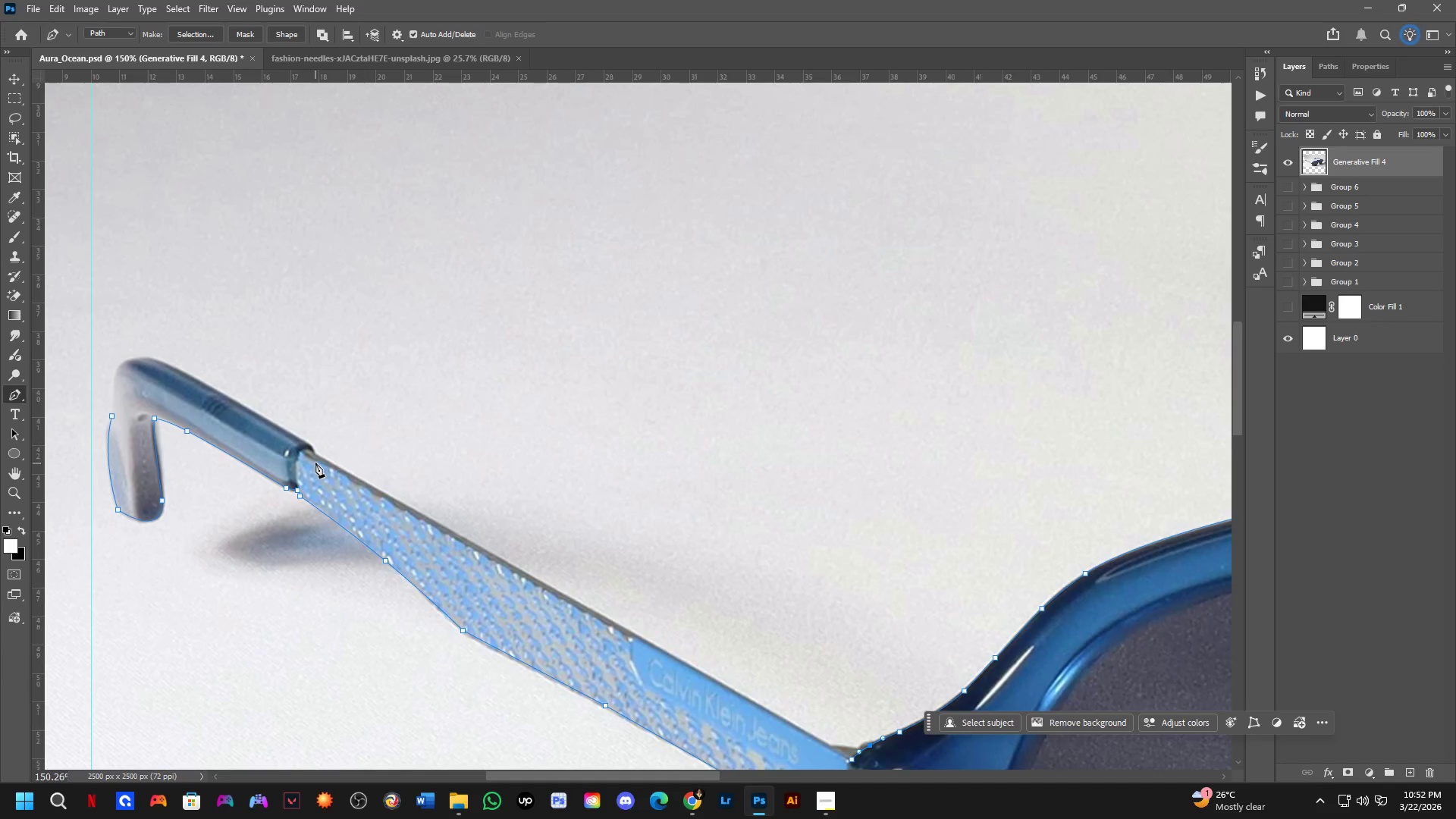 
left_click_drag(start_coordinate=[424, 357], to_coordinate=[668, 664])
 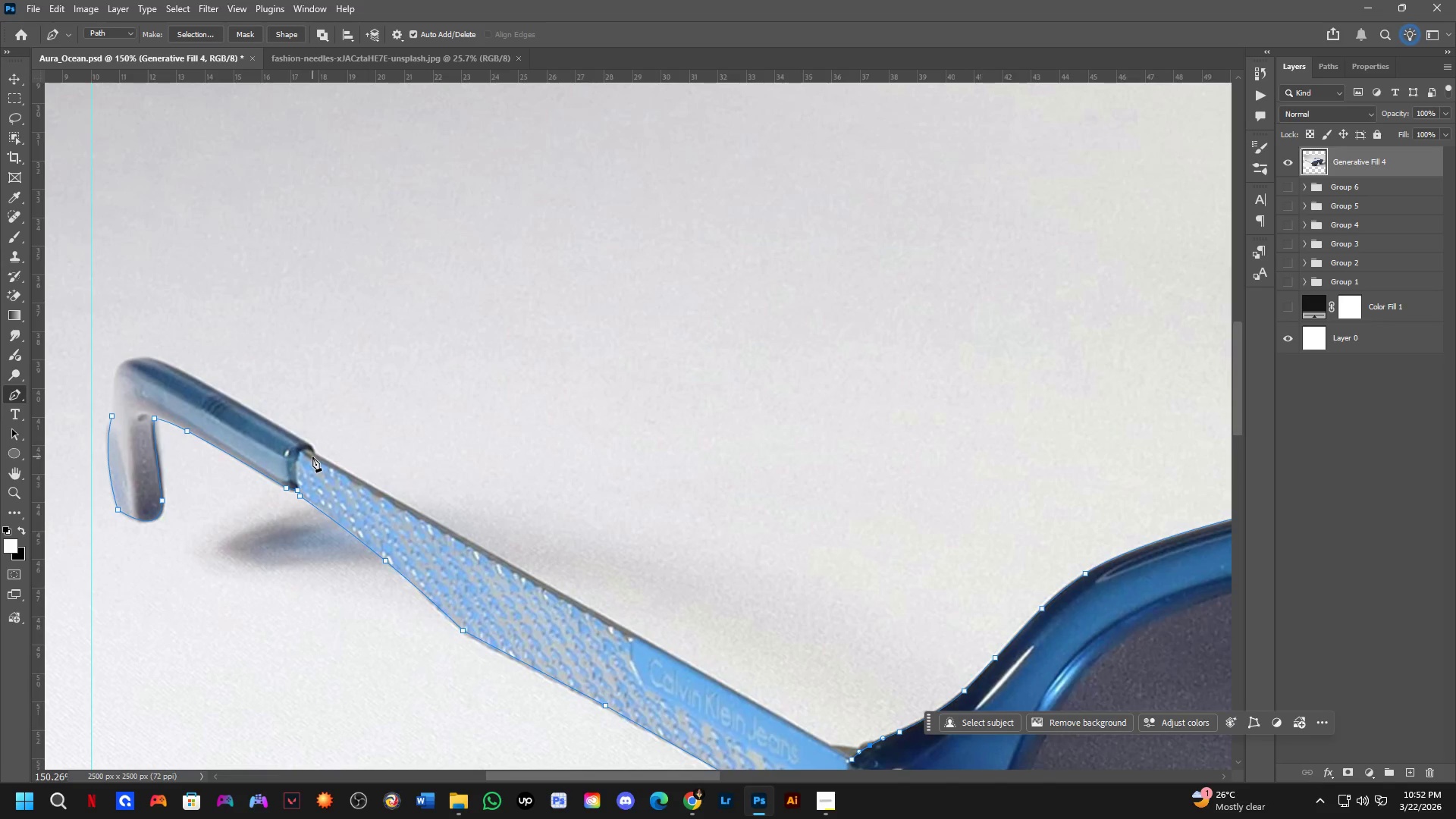 
left_click([318, 454])
 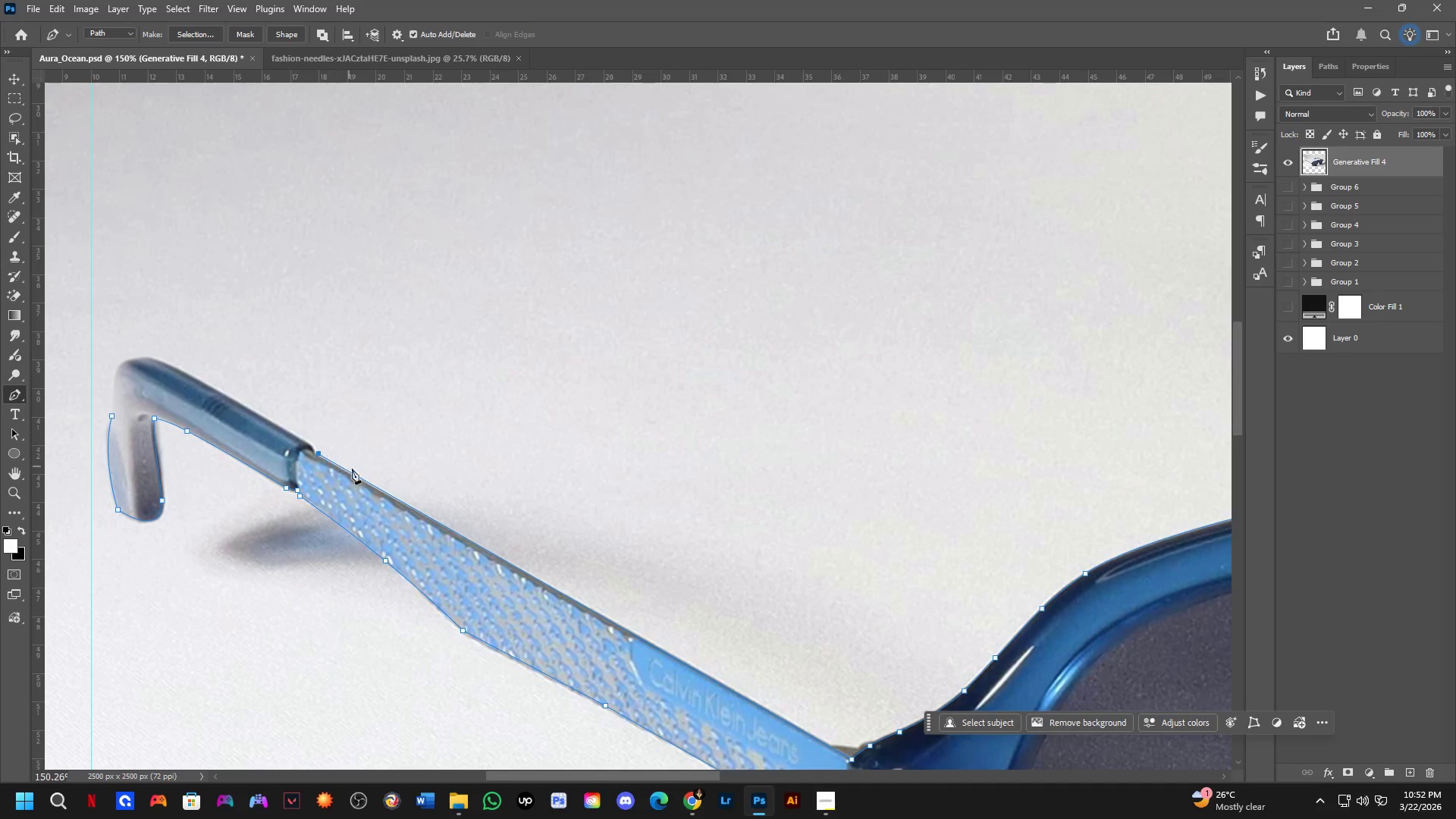 
hold_key(key=Space, duration=0.55)
 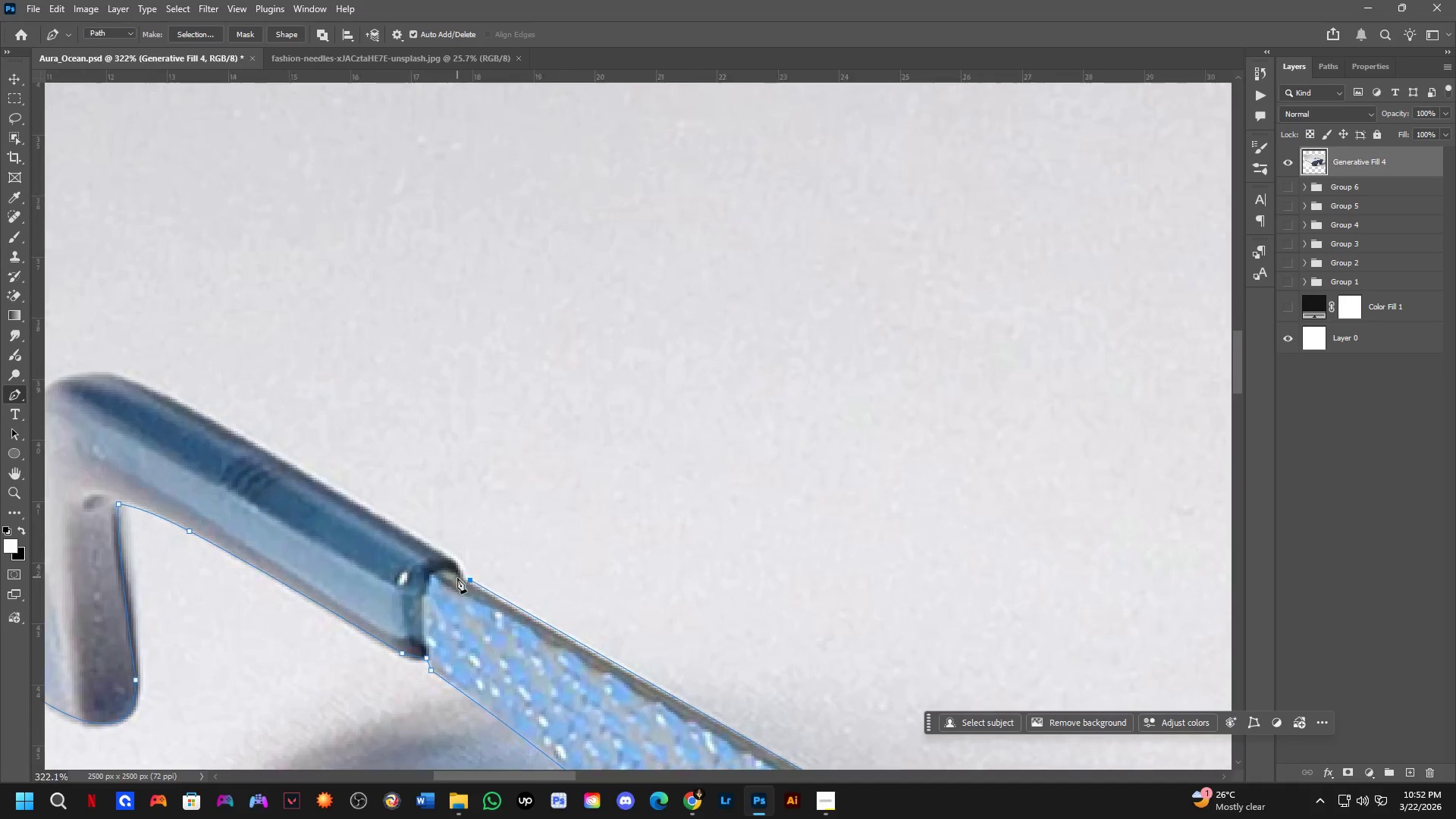 
left_click_drag(start_coordinate=[348, 460], to_coordinate=[500, 582])
 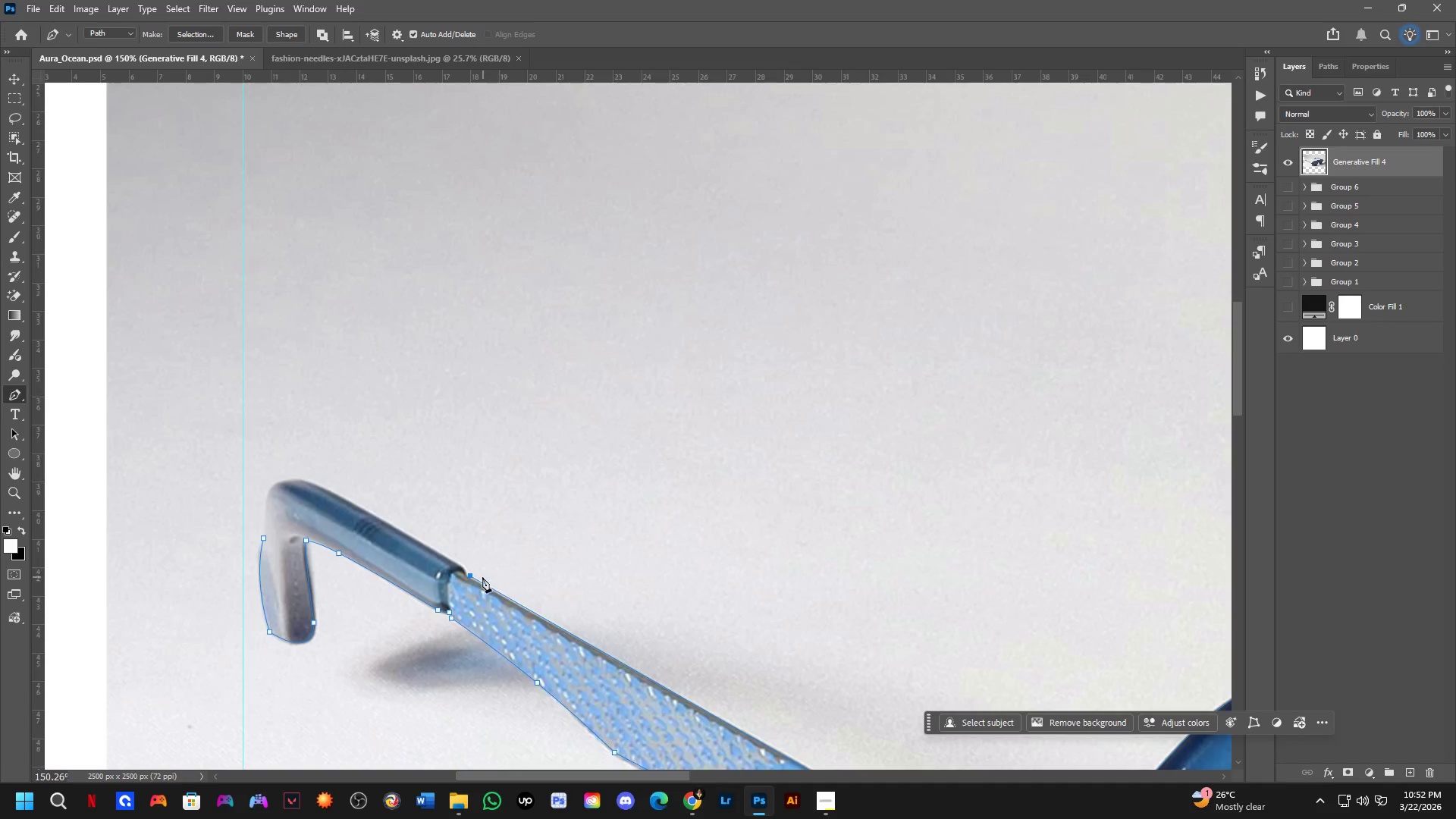 
scroll: coordinate [458, 585], scroll_direction: up, amount: 11.0
 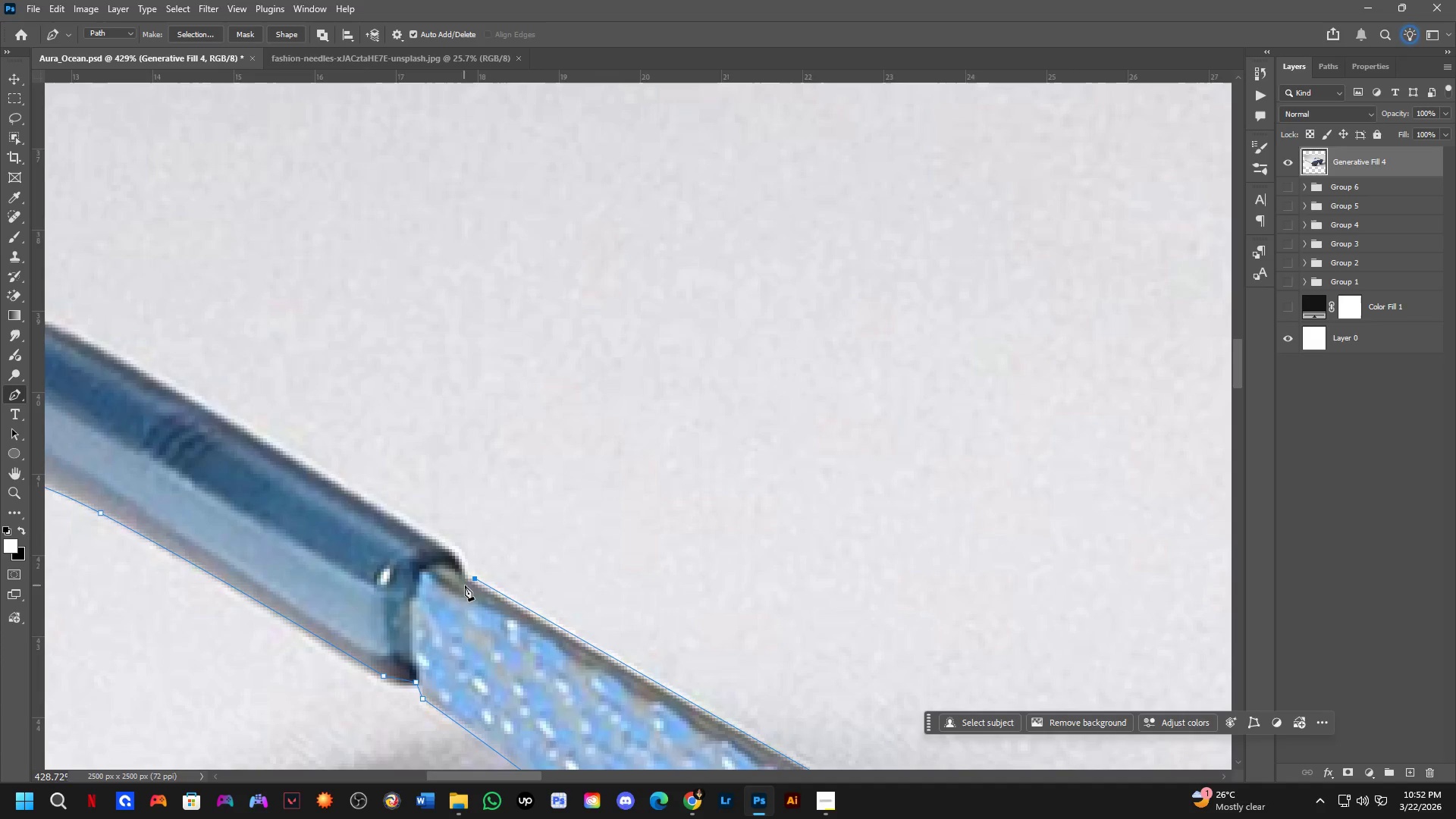 
hold_key(key=ControlLeft, duration=1.5)
left_click_drag(start_coordinate=[472, 580], to_coordinate=[463, 579])
 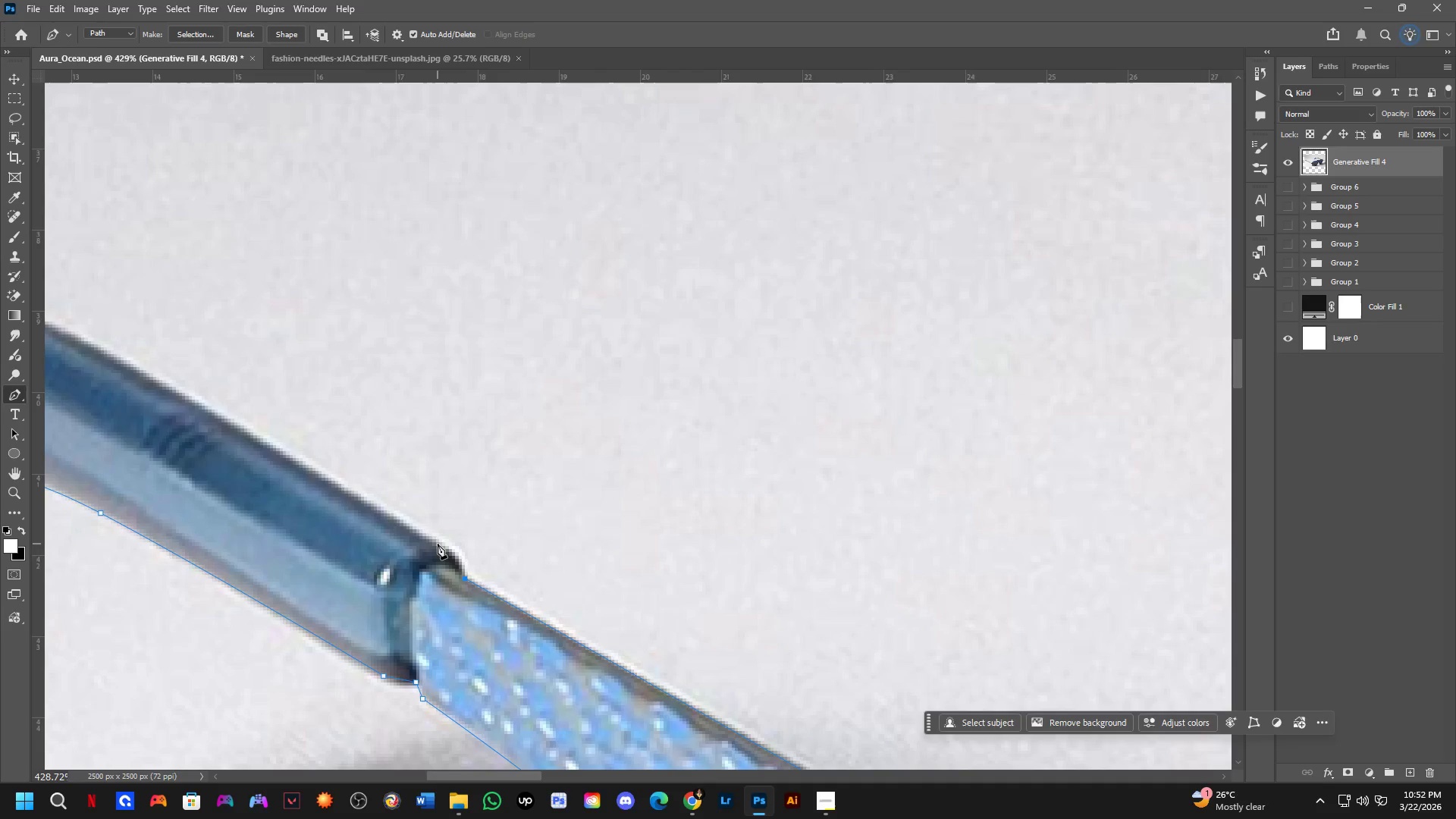 
left_click_drag(start_coordinate=[435, 542], to_coordinate=[410, 527])
 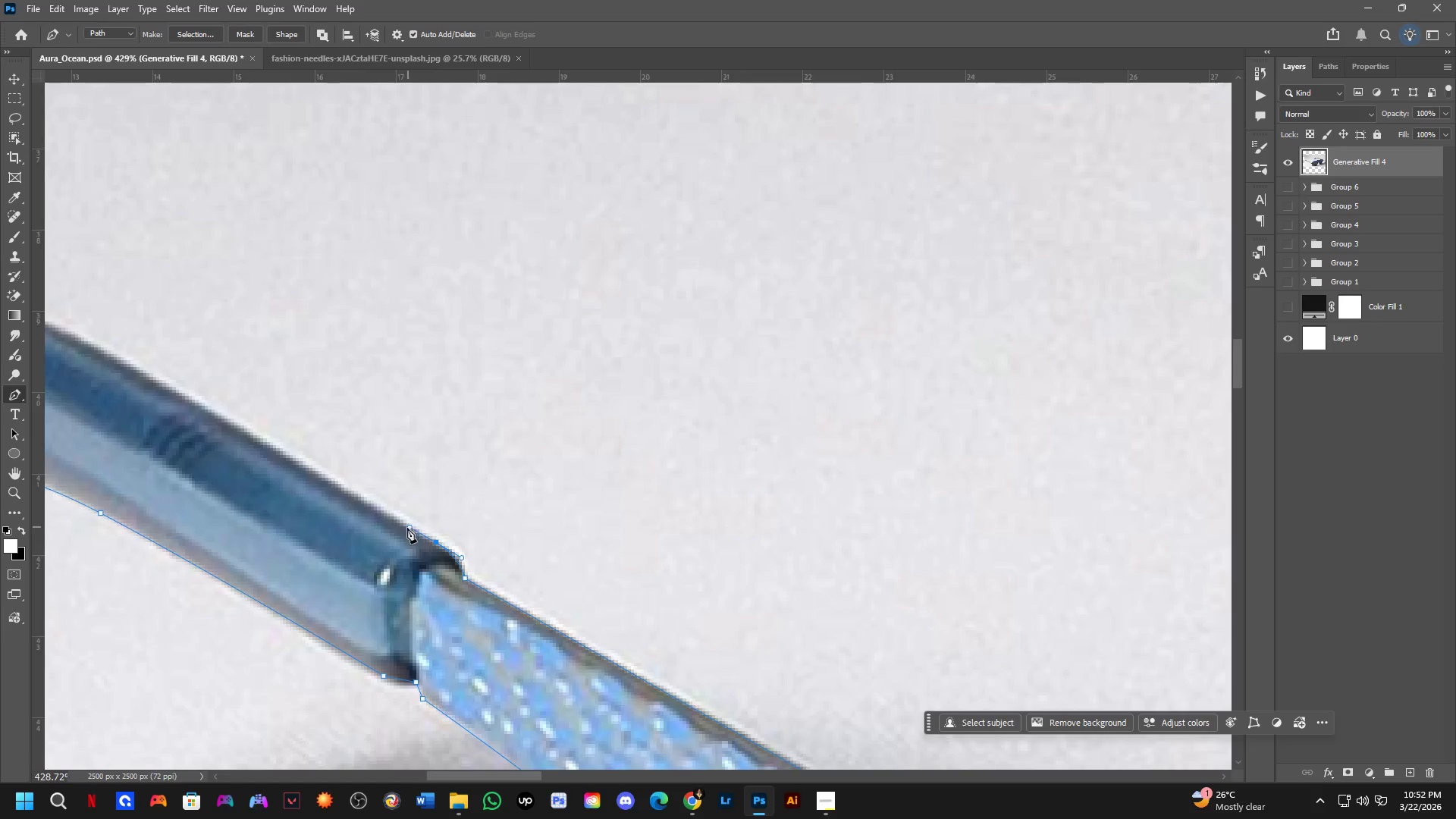 
scroll: coordinate [406, 551], scroll_direction: down, amount: 3.0
 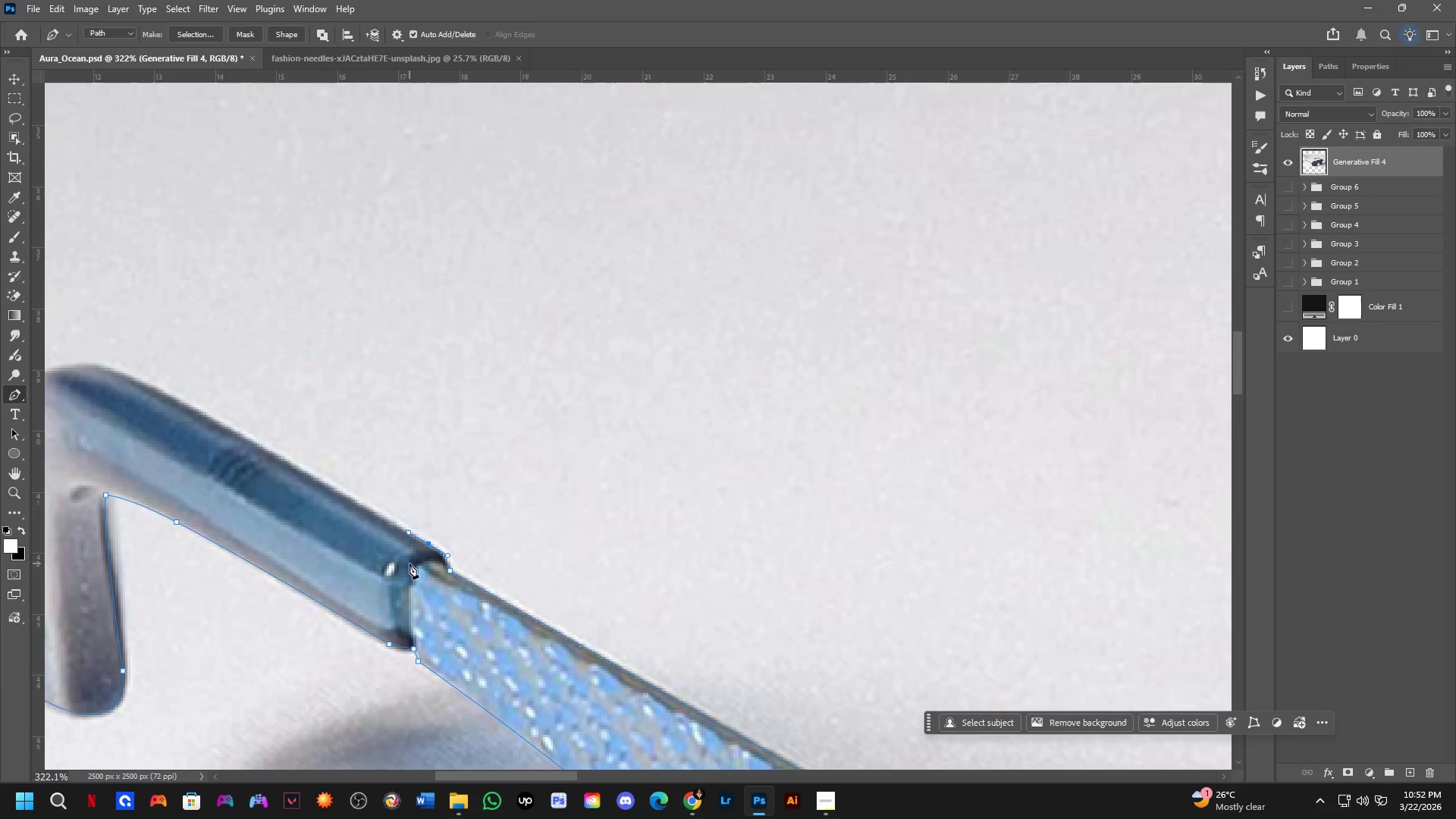 
hold_key(key=Space, duration=0.55)
 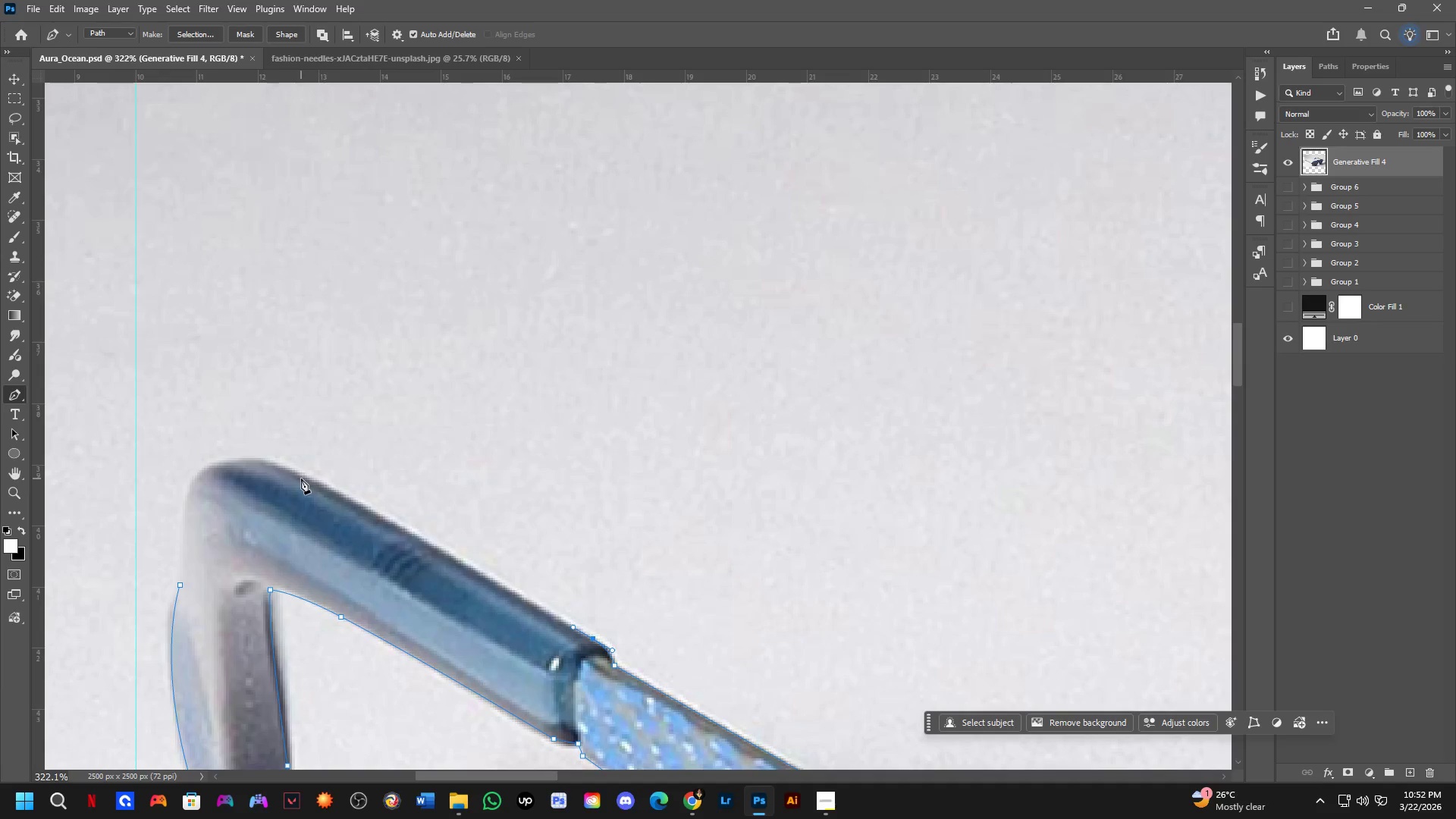 
left_click_drag(start_coordinate=[351, 535], to_coordinate=[516, 629])
 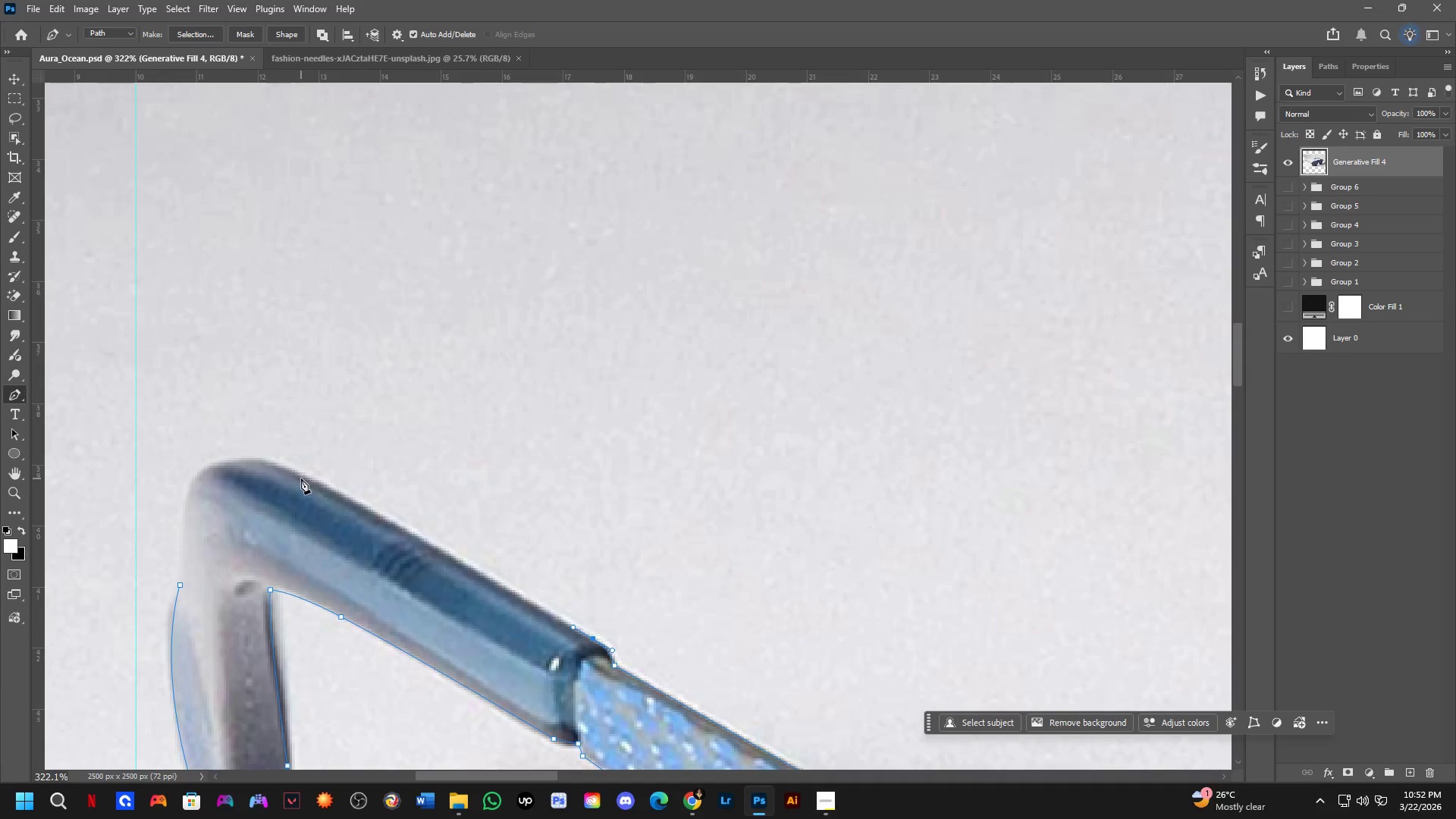 
left_click([300, 476])
 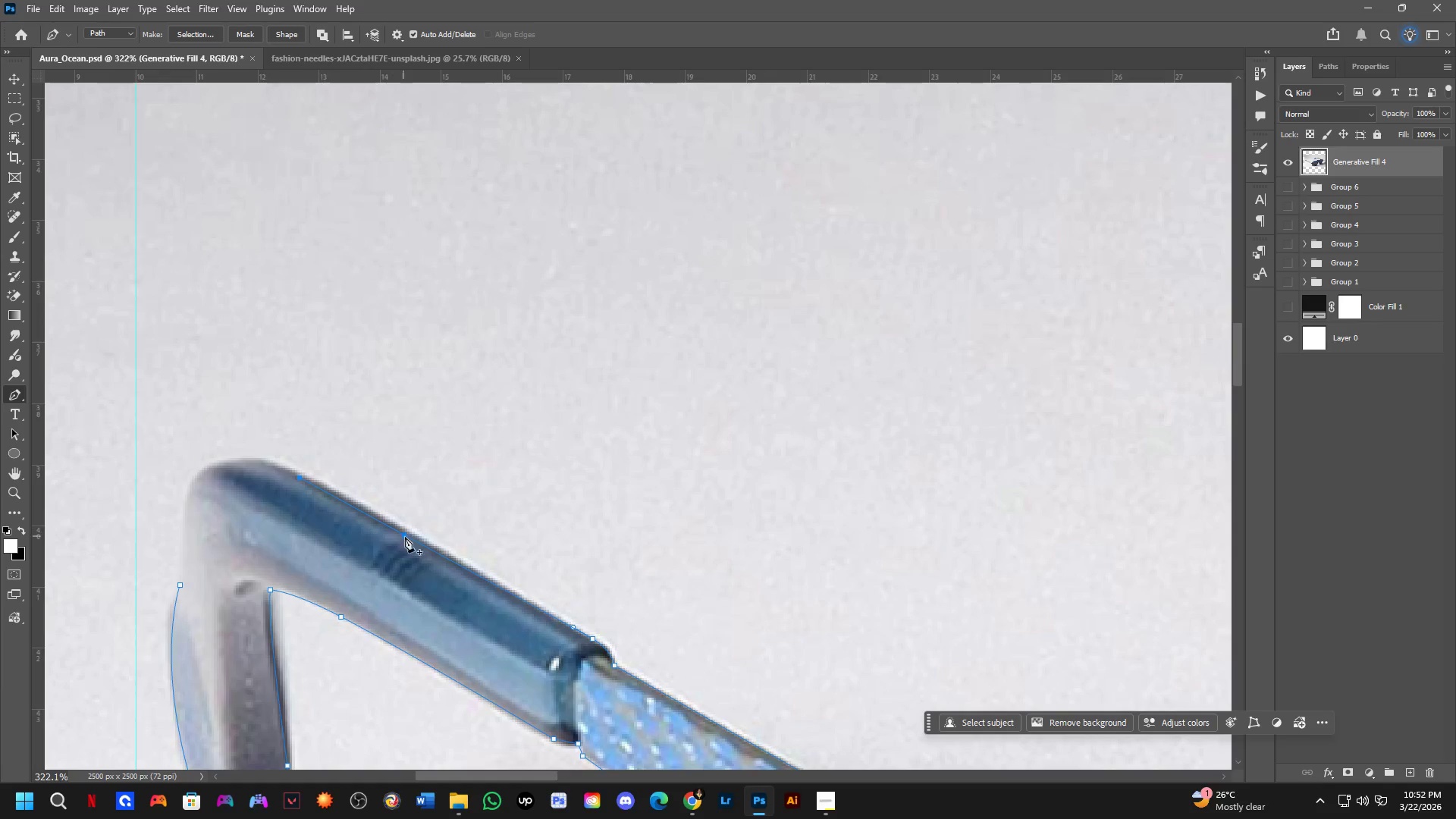 
left_click([413, 539])
 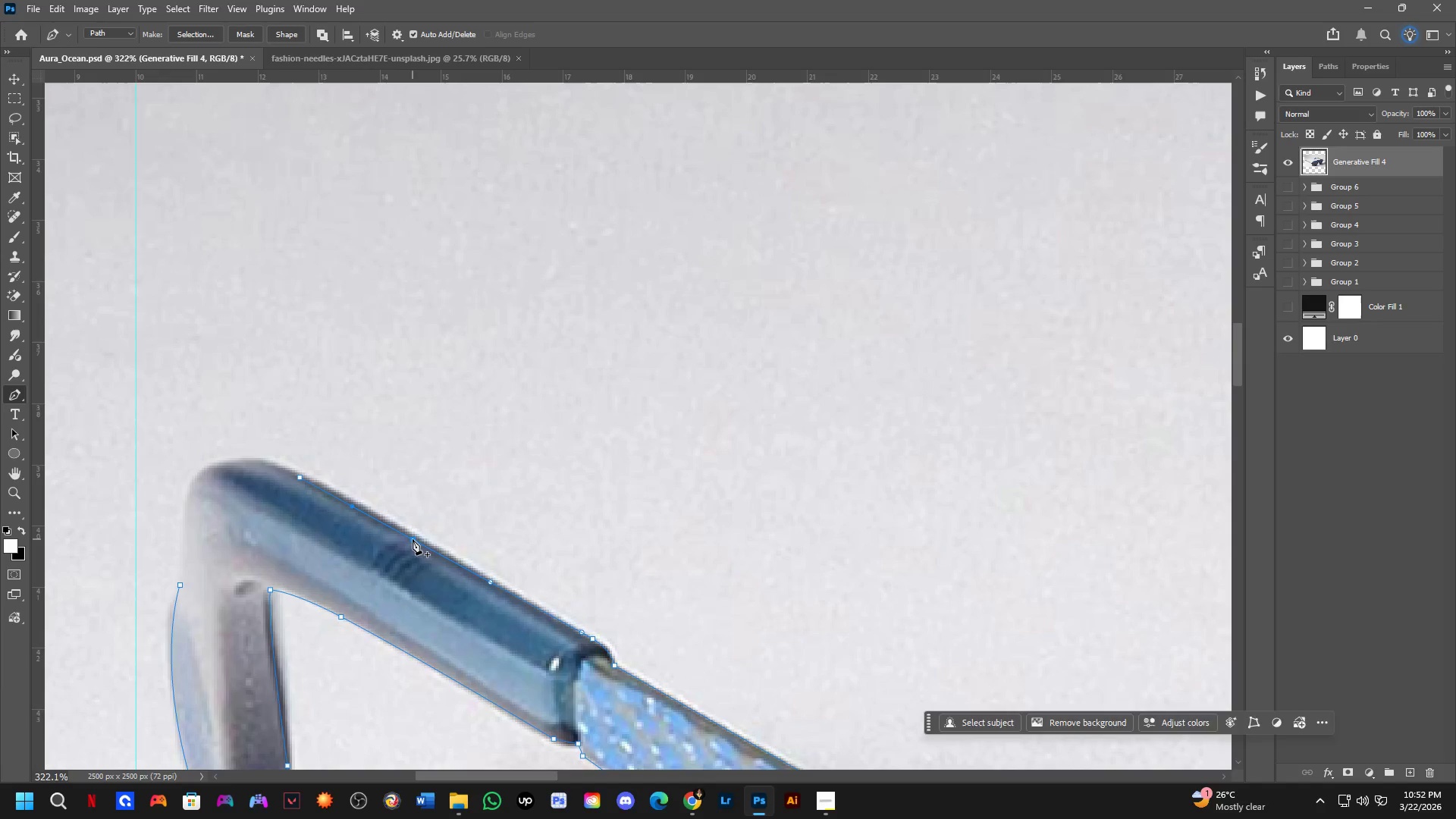 
hold_key(key=ControlLeft, duration=0.95)
left_click_drag(start_coordinate=[413, 539], to_coordinate=[413, 534])
 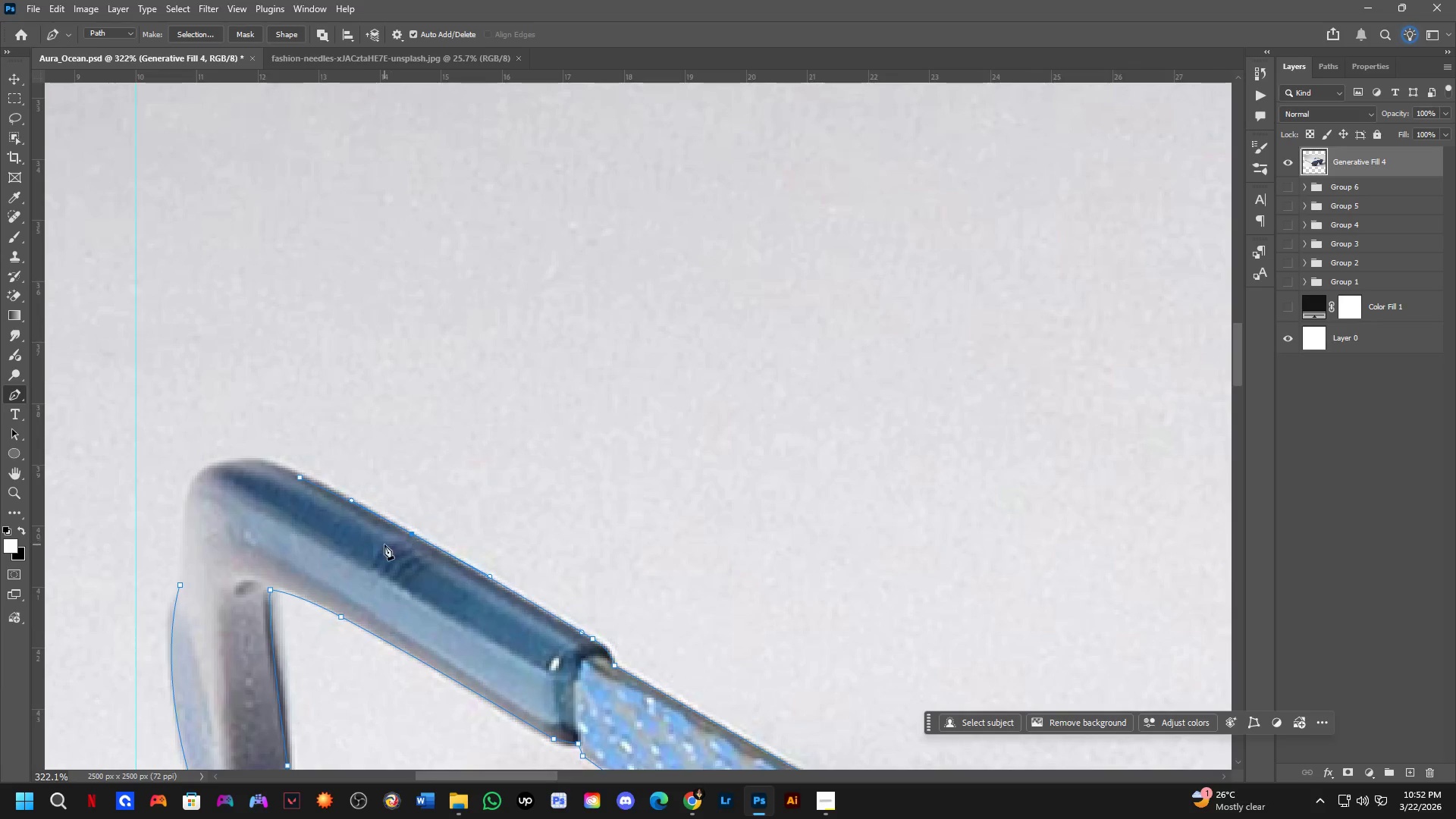 
scroll: coordinate [384, 544], scroll_direction: down, amount: 2.0
 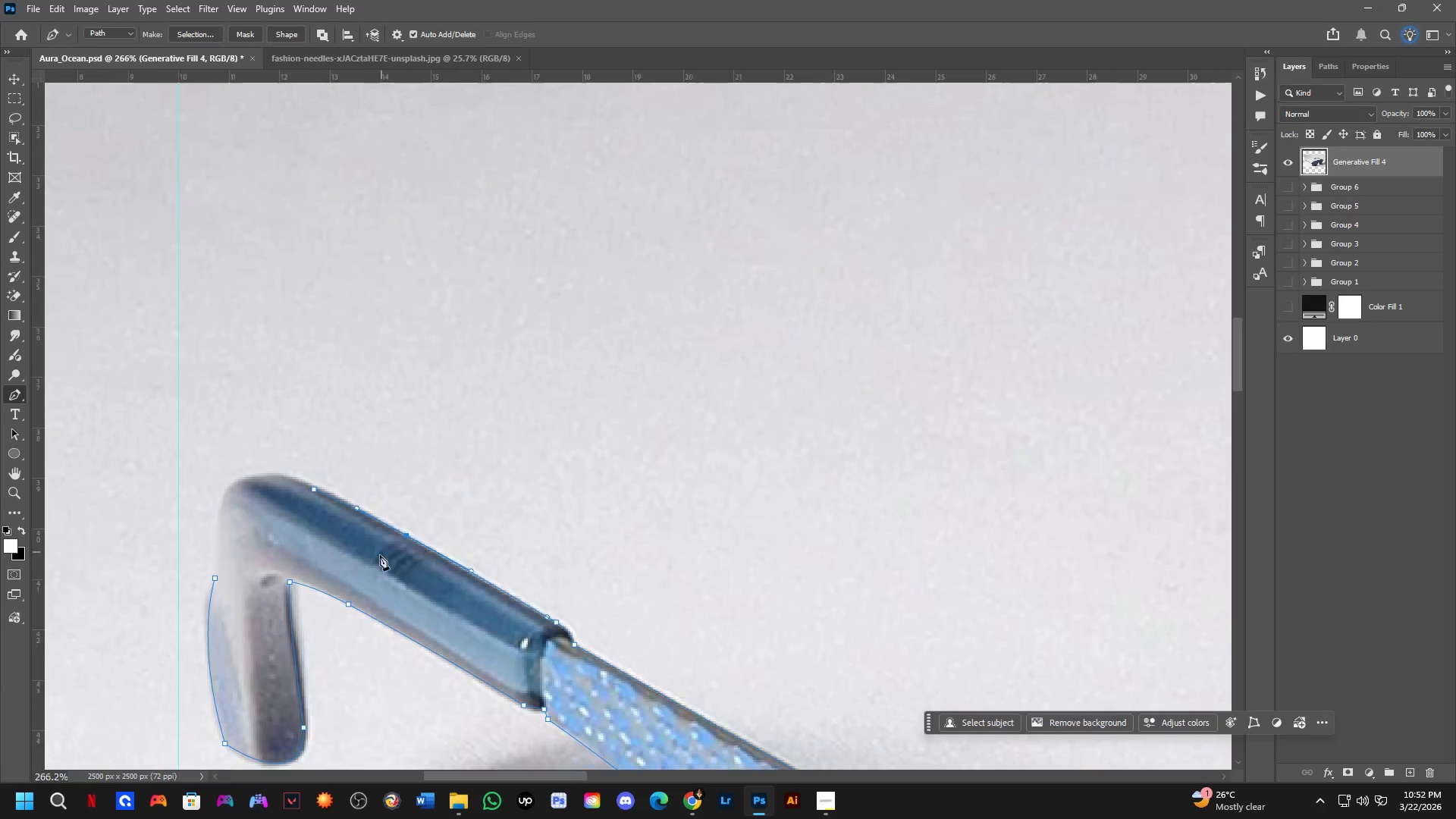 
hold_key(key=Space, duration=0.59)
 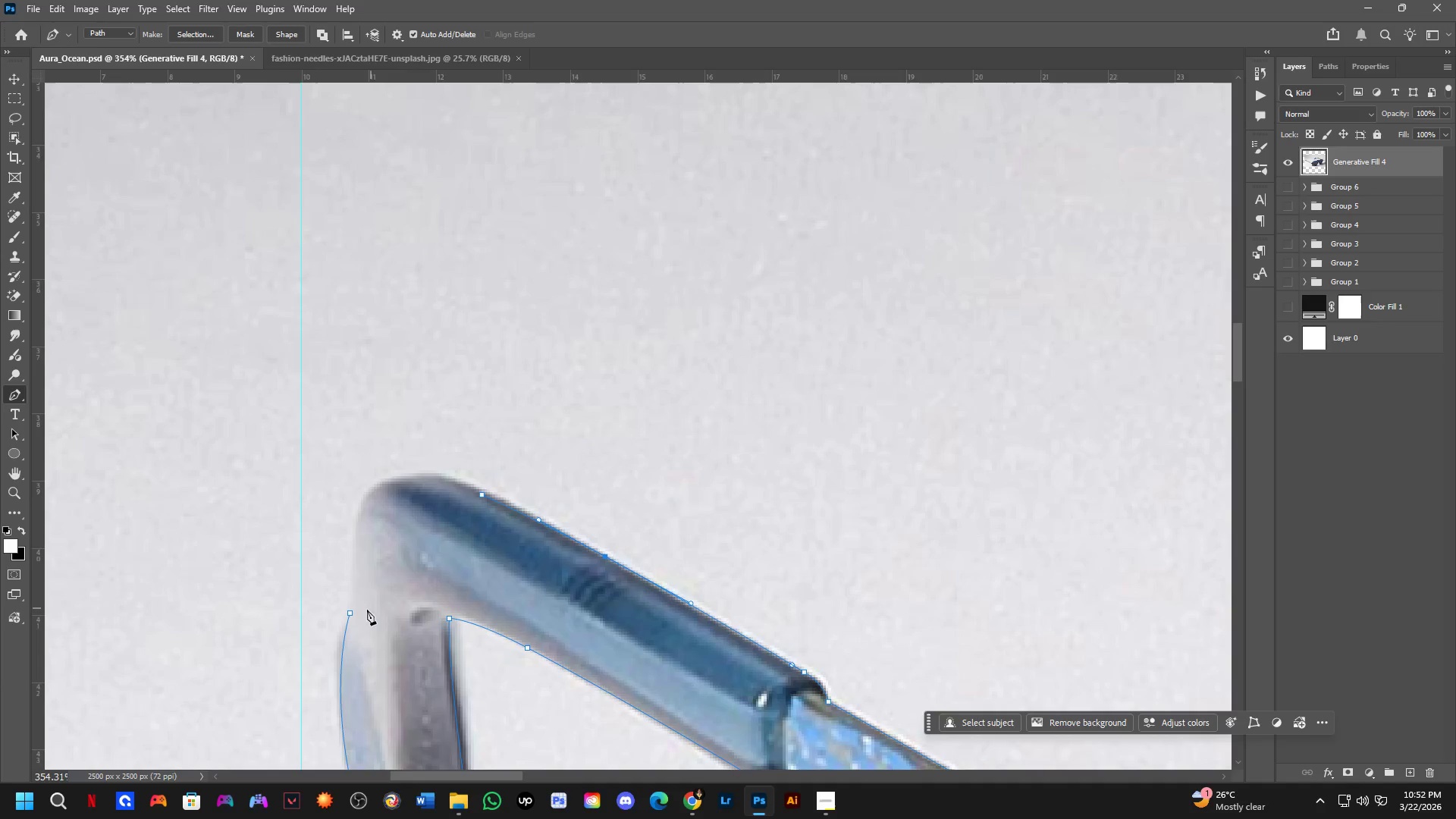 
left_click_drag(start_coordinate=[376, 565], to_coordinate=[519, 593])
 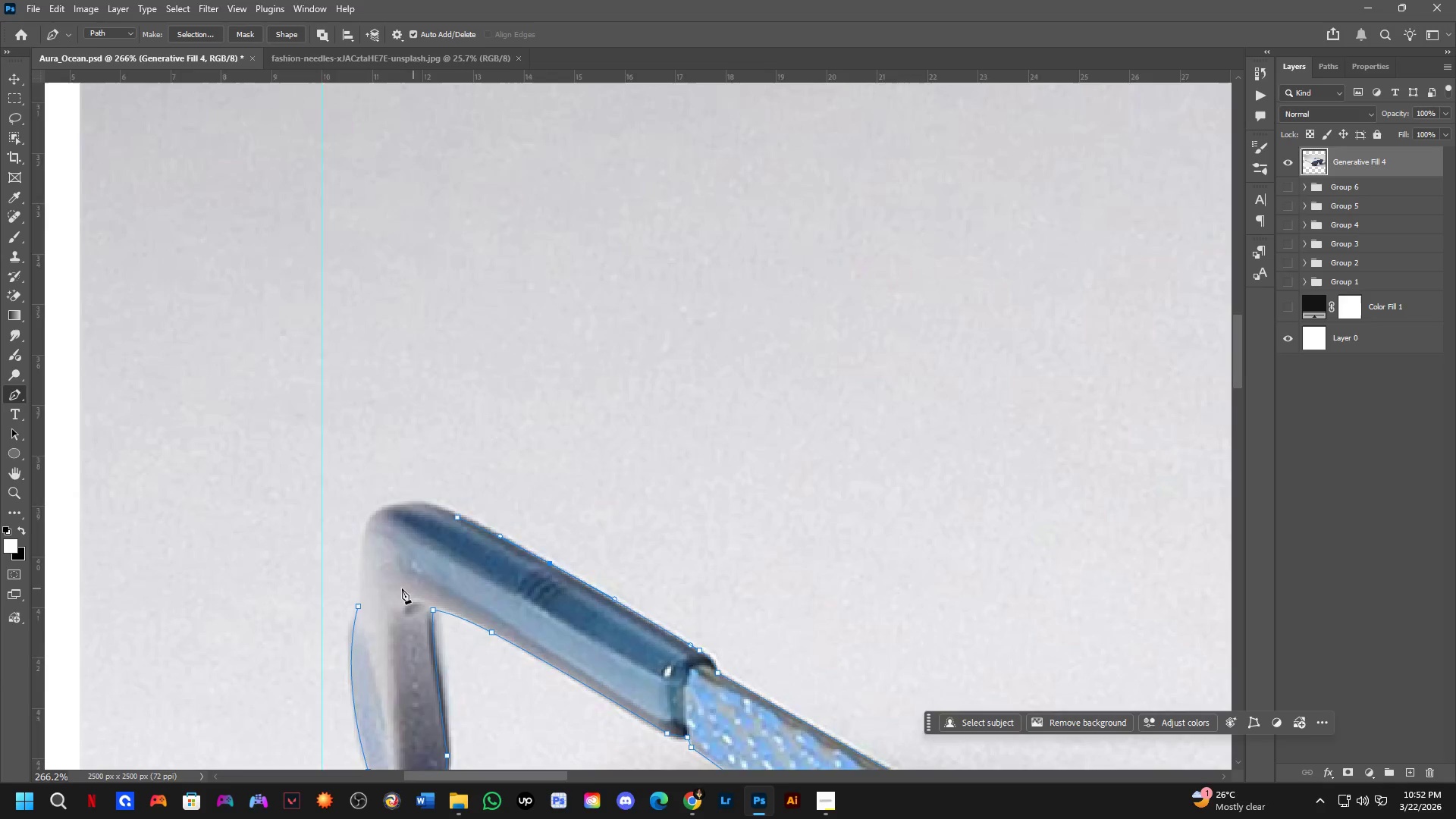 
scroll: coordinate [380, 584], scroll_direction: up, amount: 3.0
 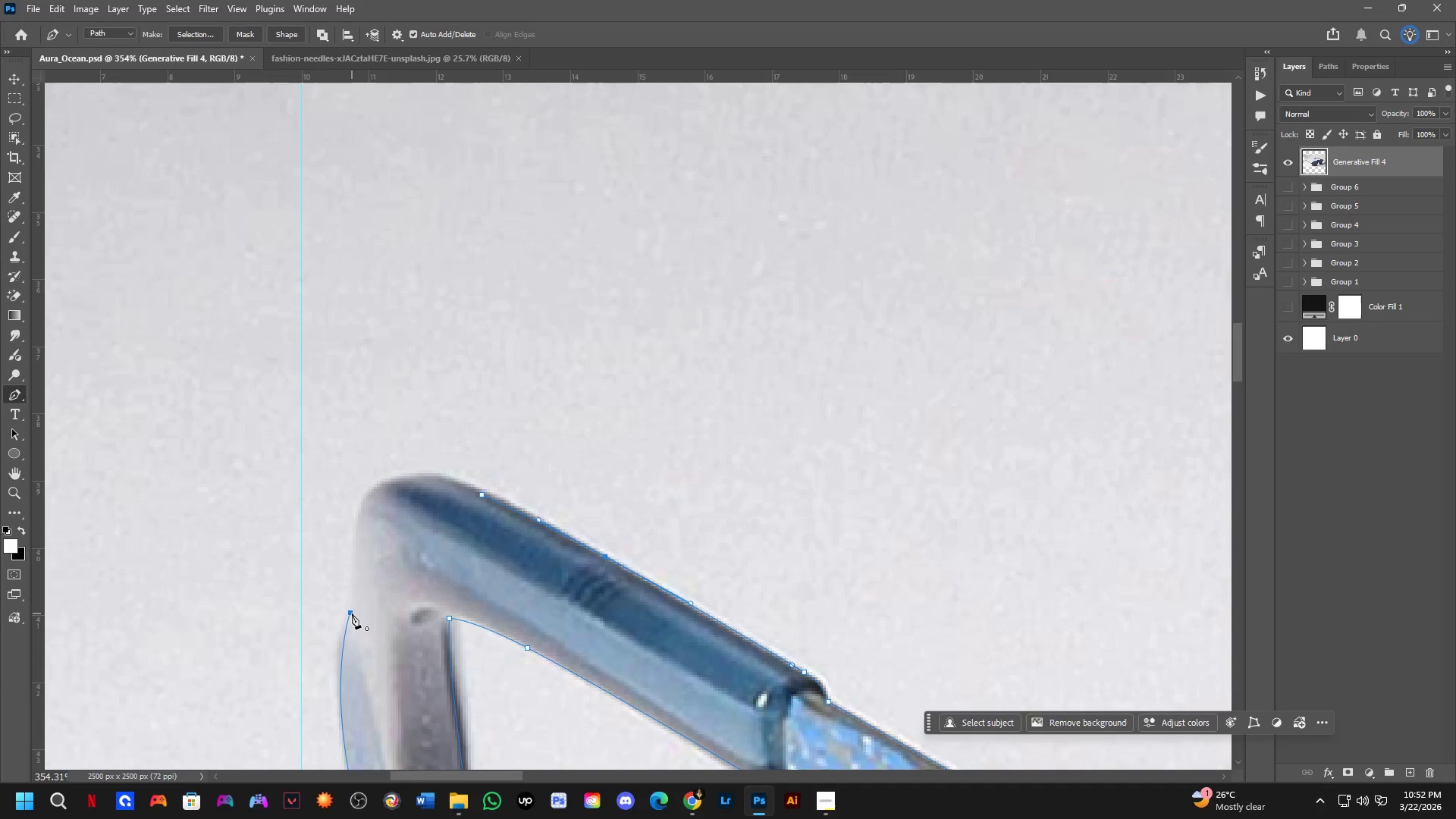 
left_click([352, 613])
 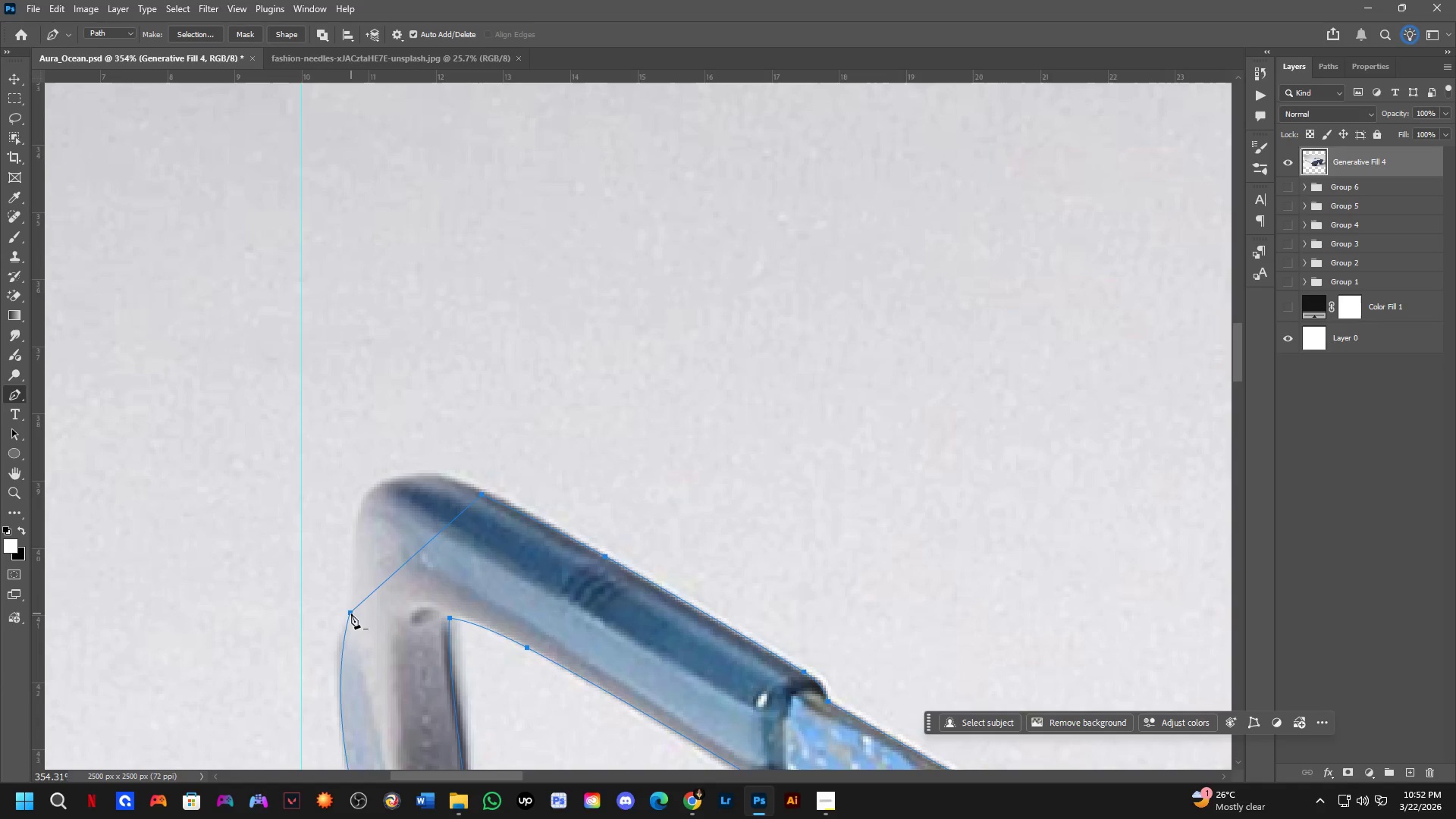 
key(Control+ControlLeft)
 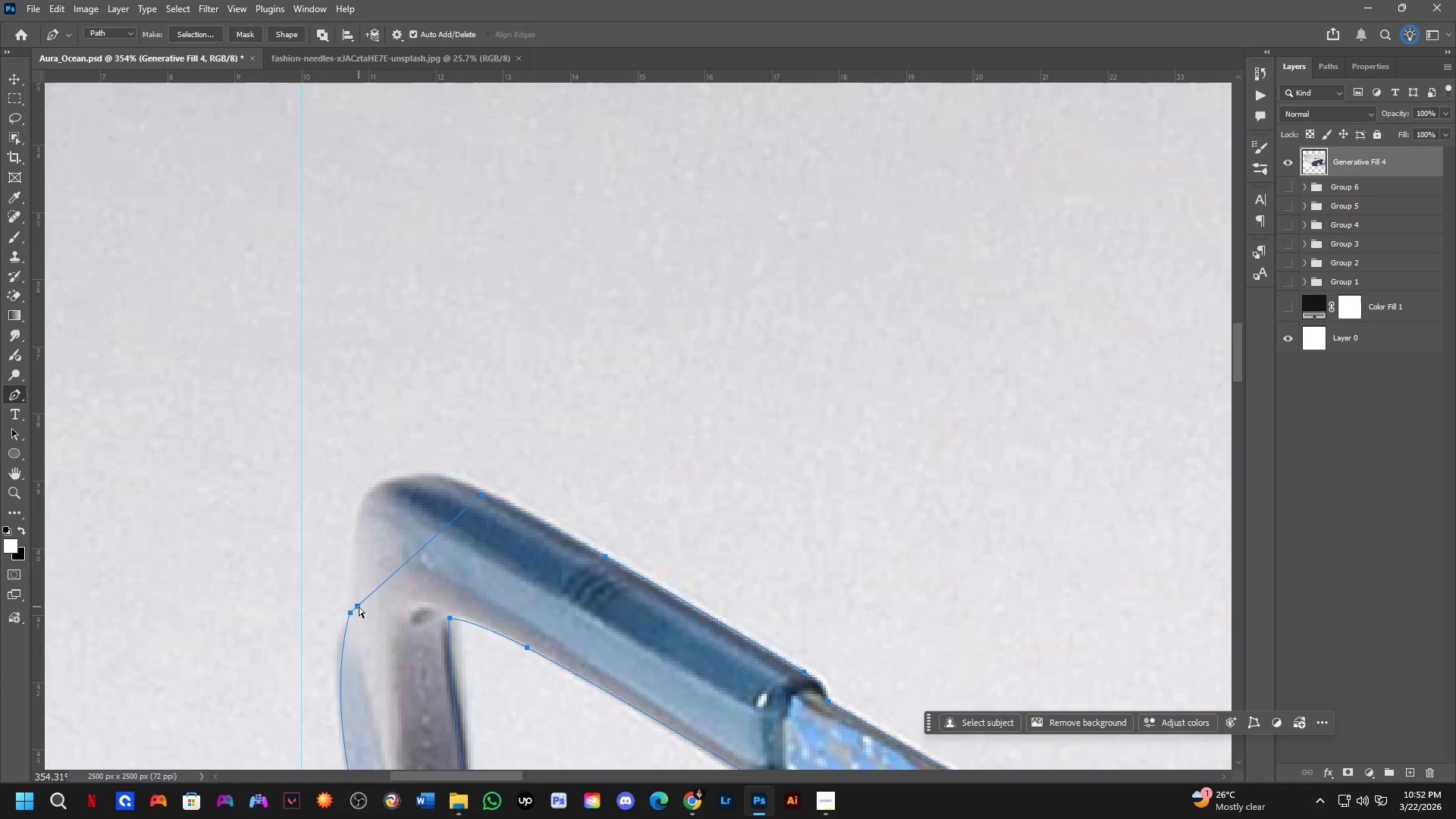 
key(Control+Z)
 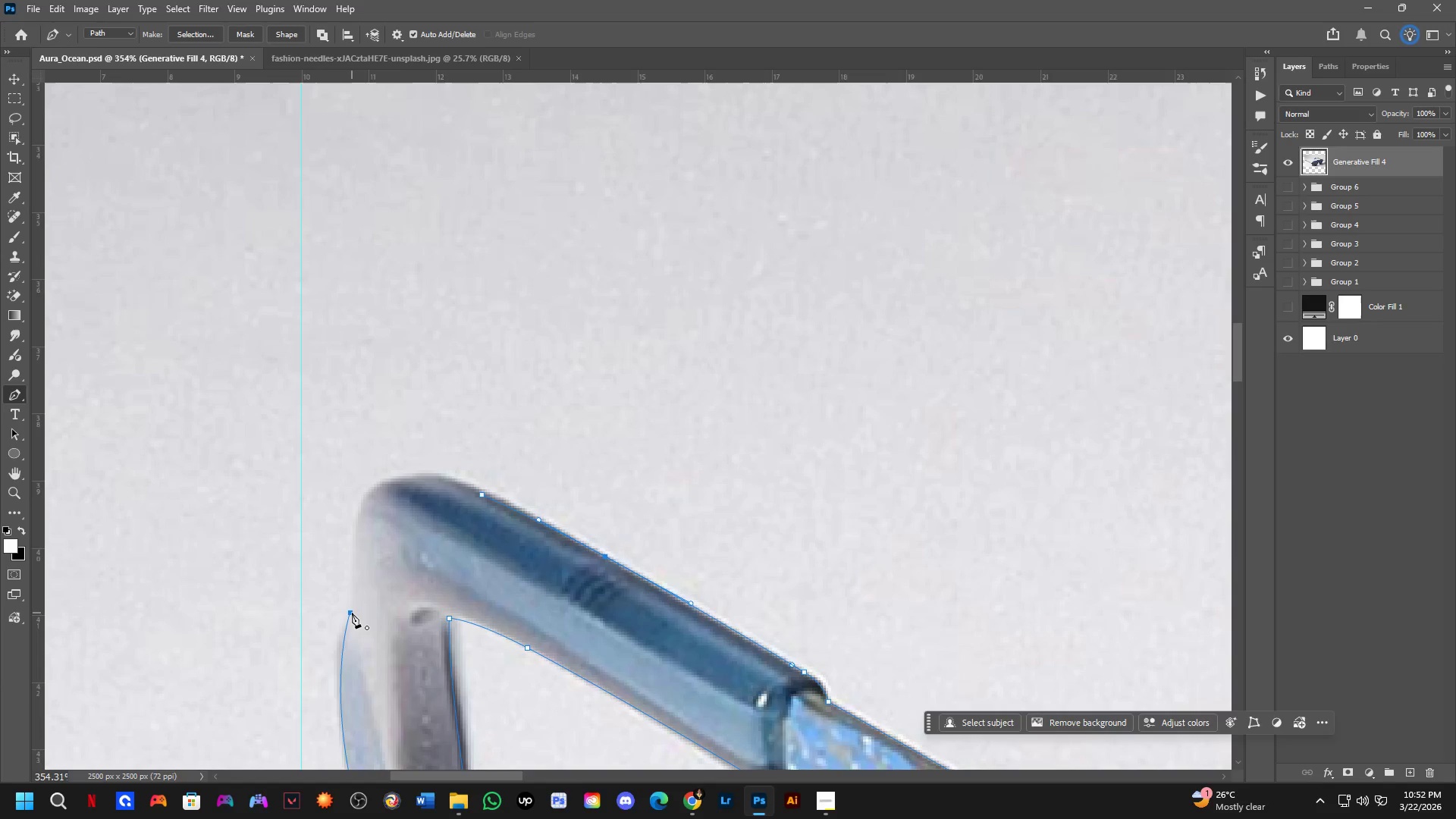 
left_click_drag(start_coordinate=[352, 613], to_coordinate=[369, 610])
 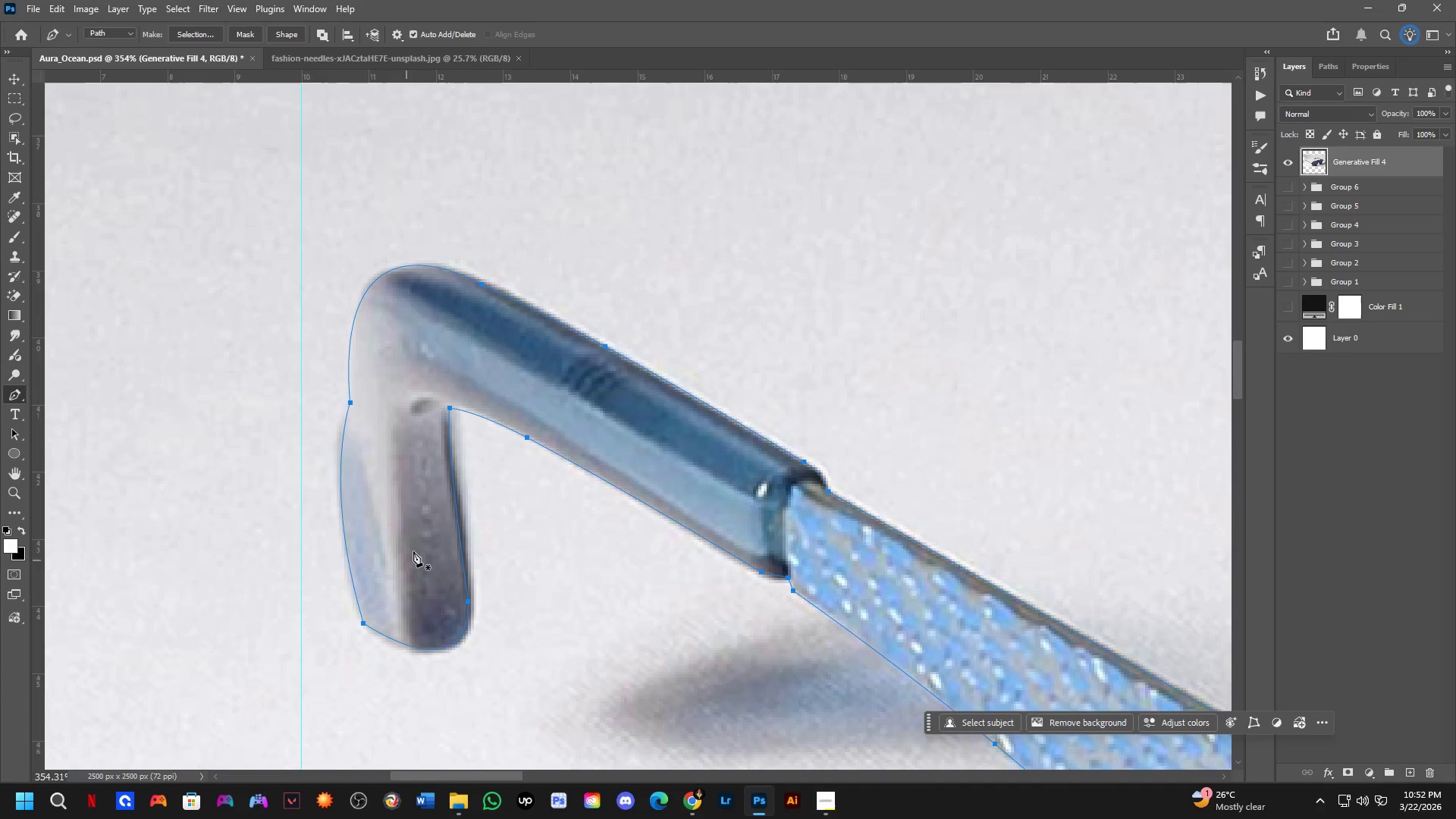 
key(Shift+ShiftLeft)
 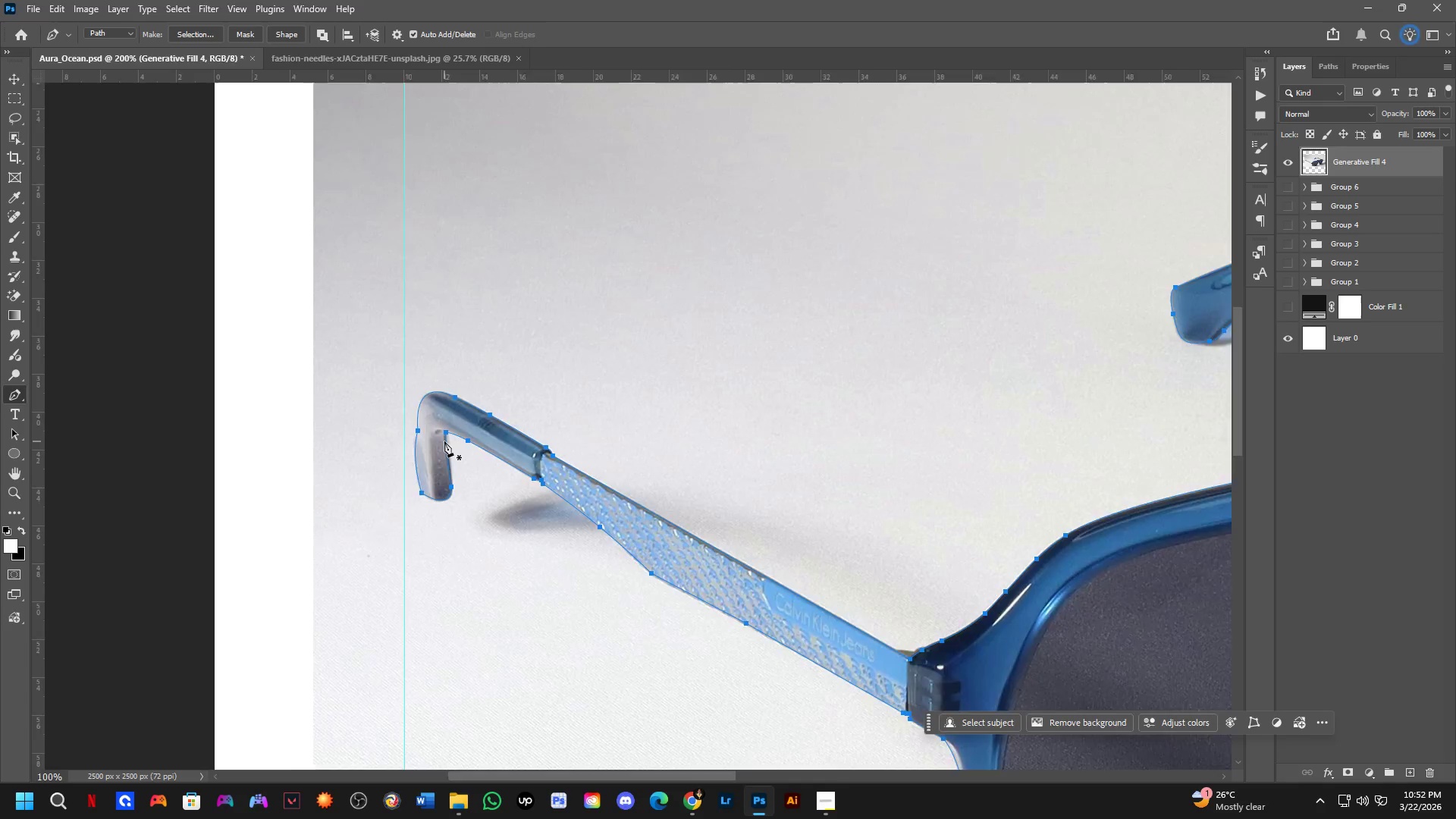 
scroll: coordinate [450, 438], scroll_direction: down, amount: 6.0
 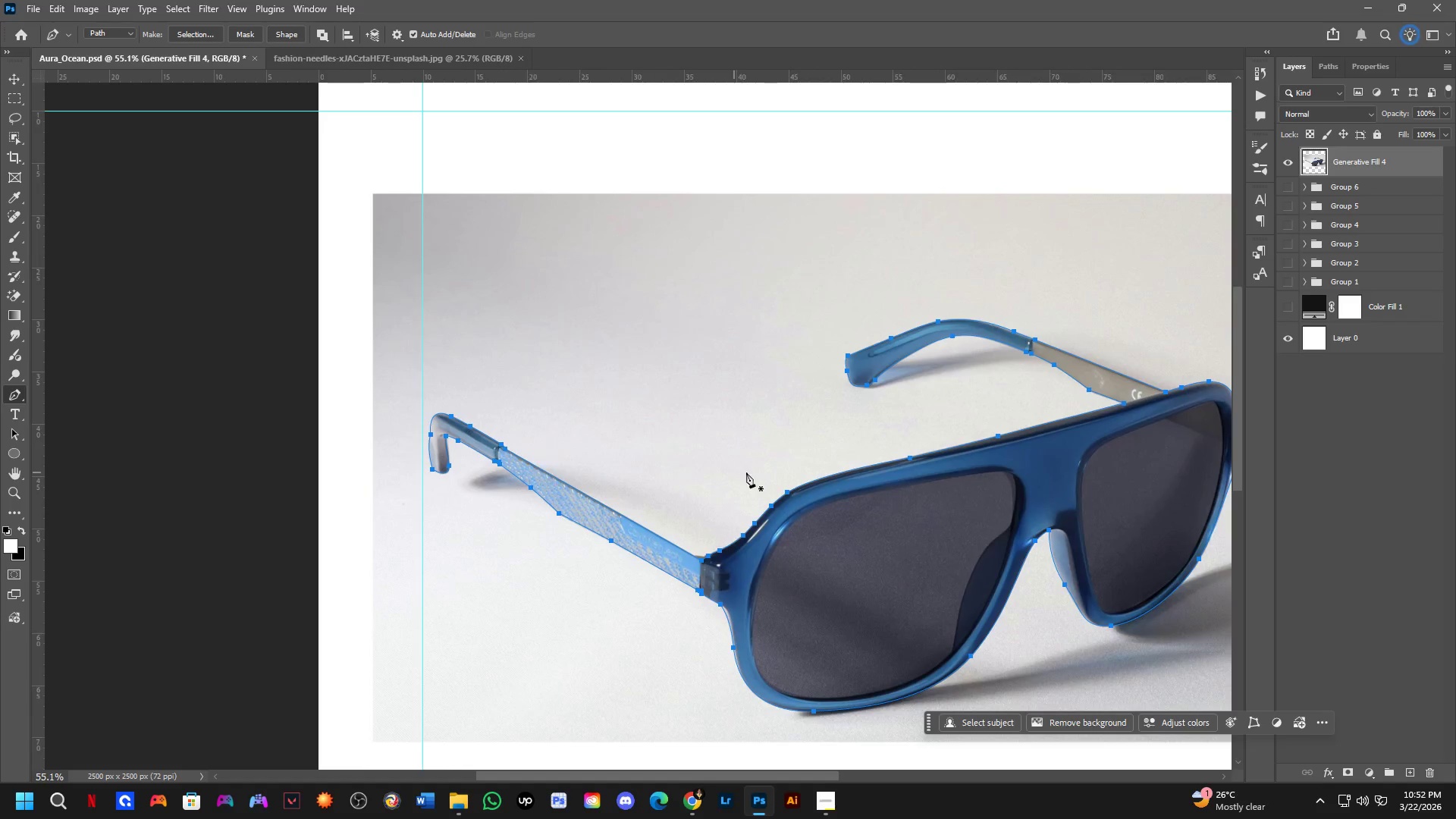 
hold_key(key=Space, duration=0.5)
 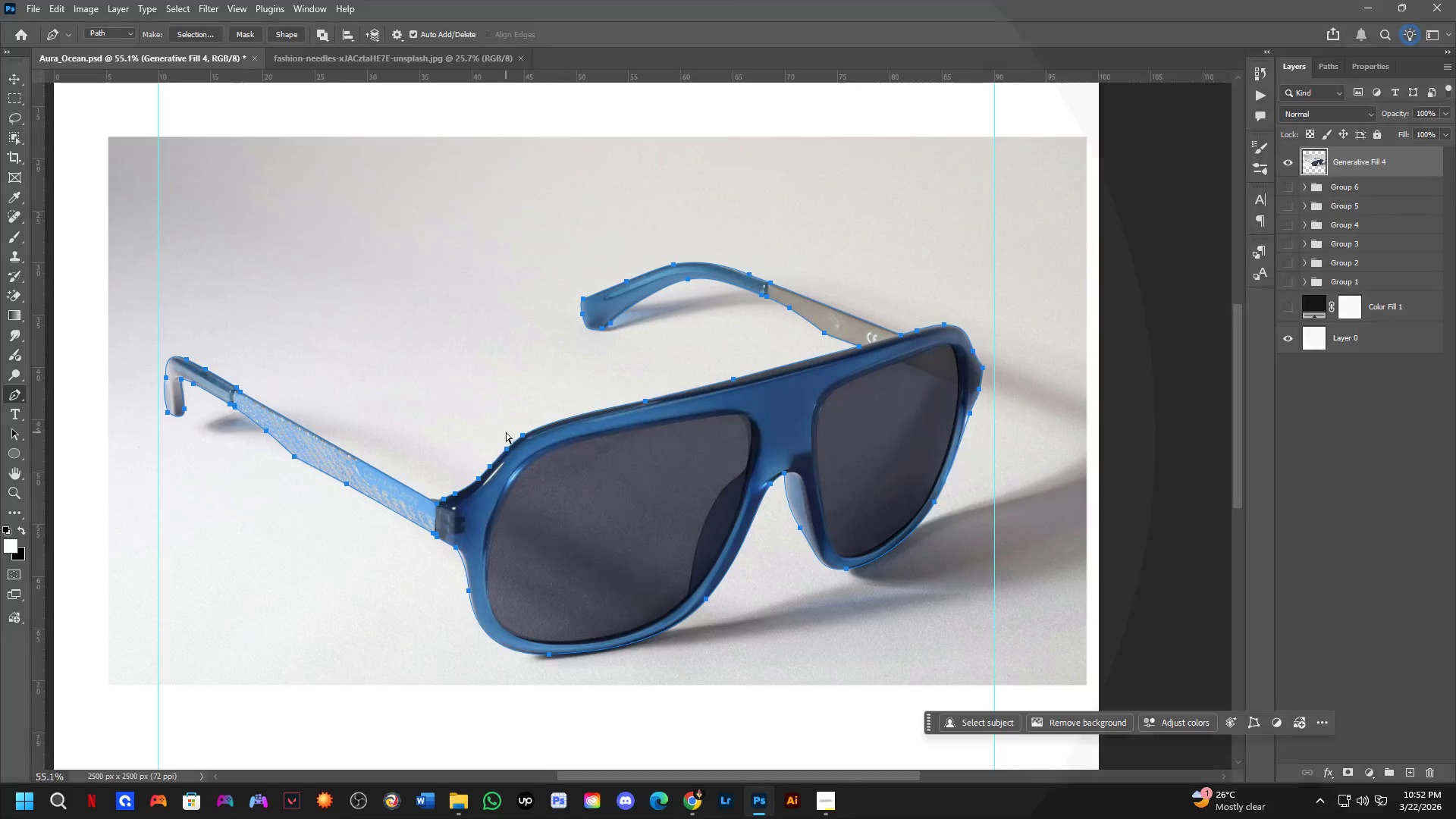 
left_click_drag(start_coordinate=[783, 475], to_coordinate=[519, 418])
 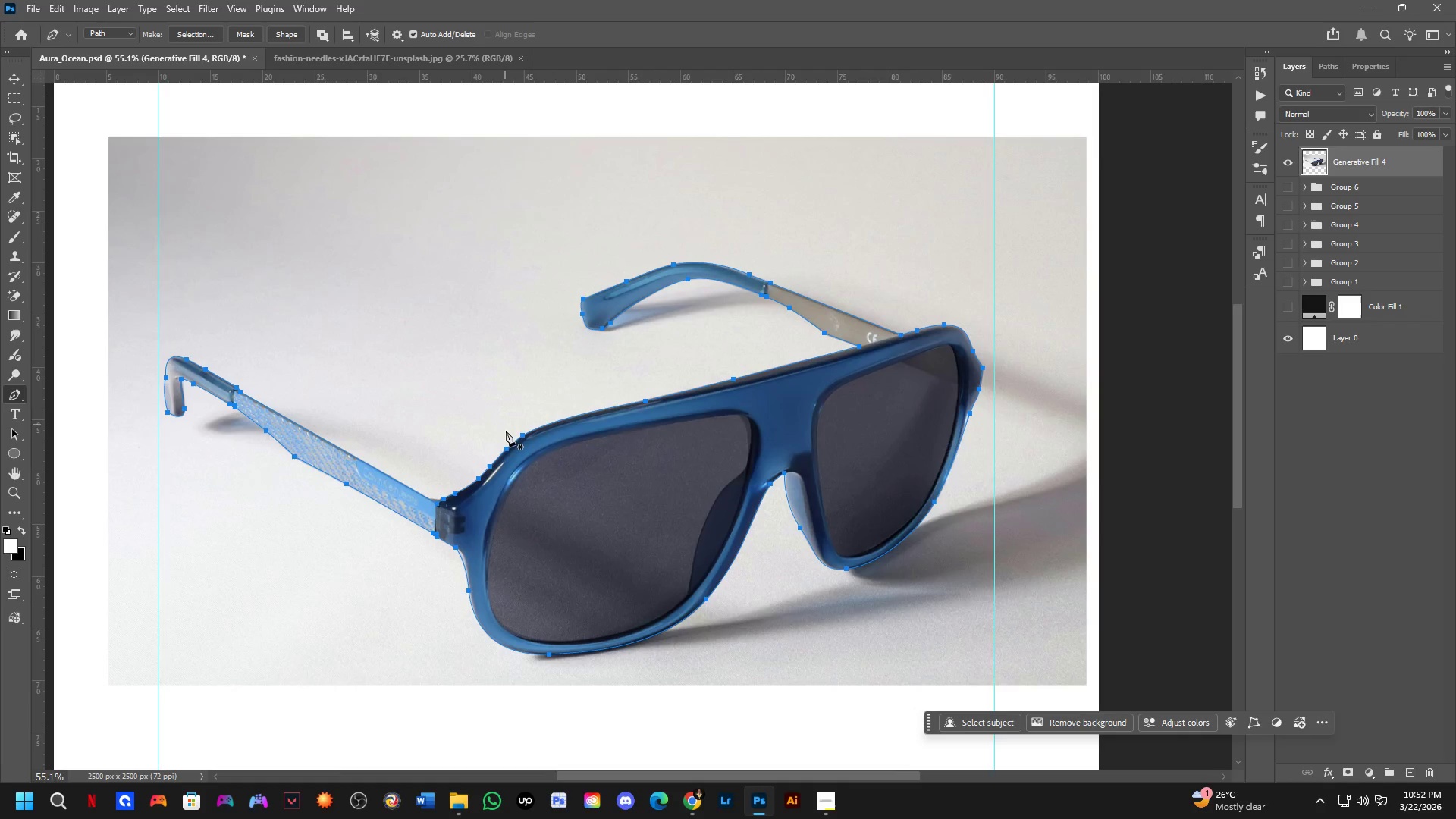 
key(Control+ControlLeft)
 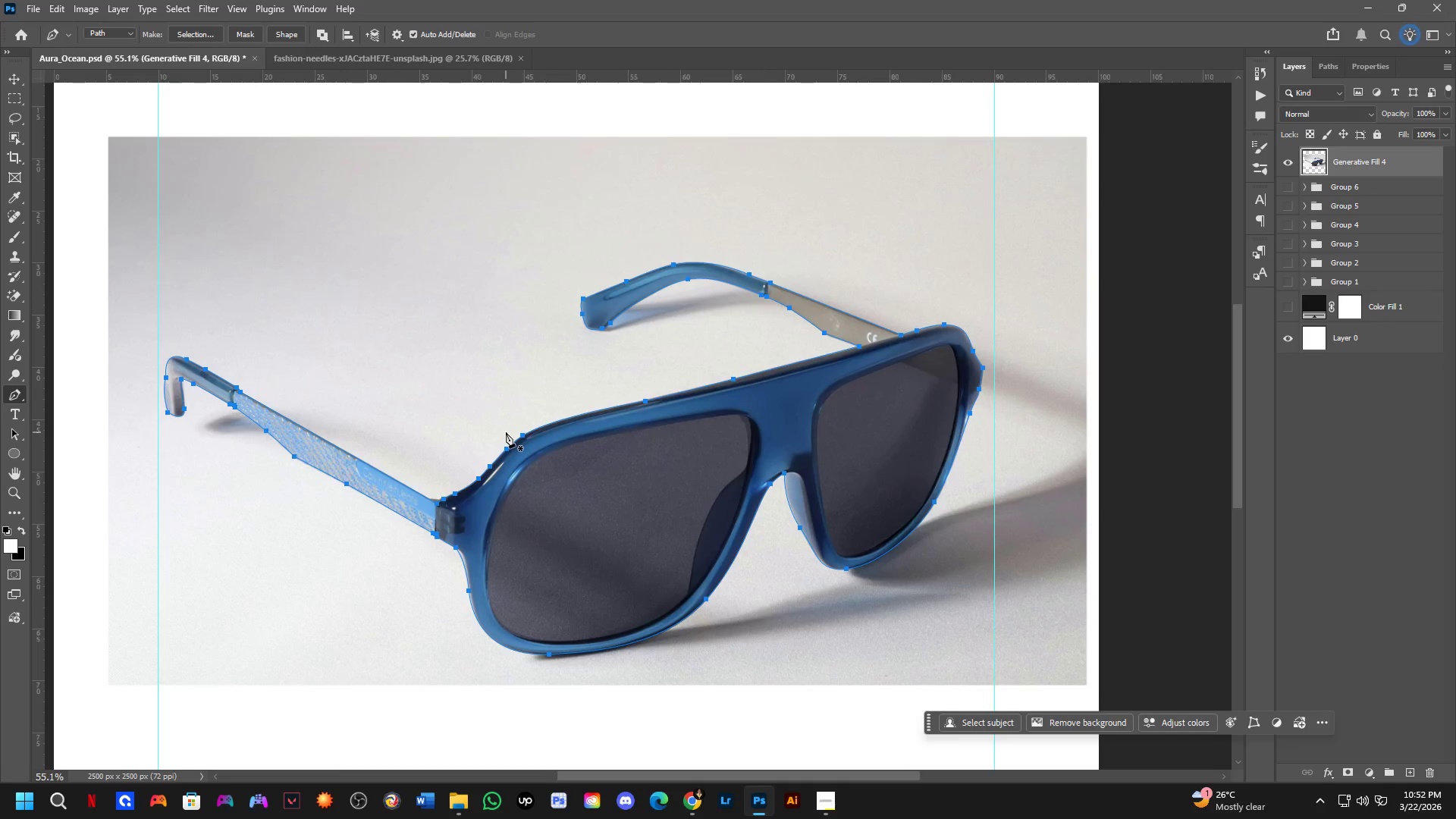 
key(Control+NumpadEnter)
 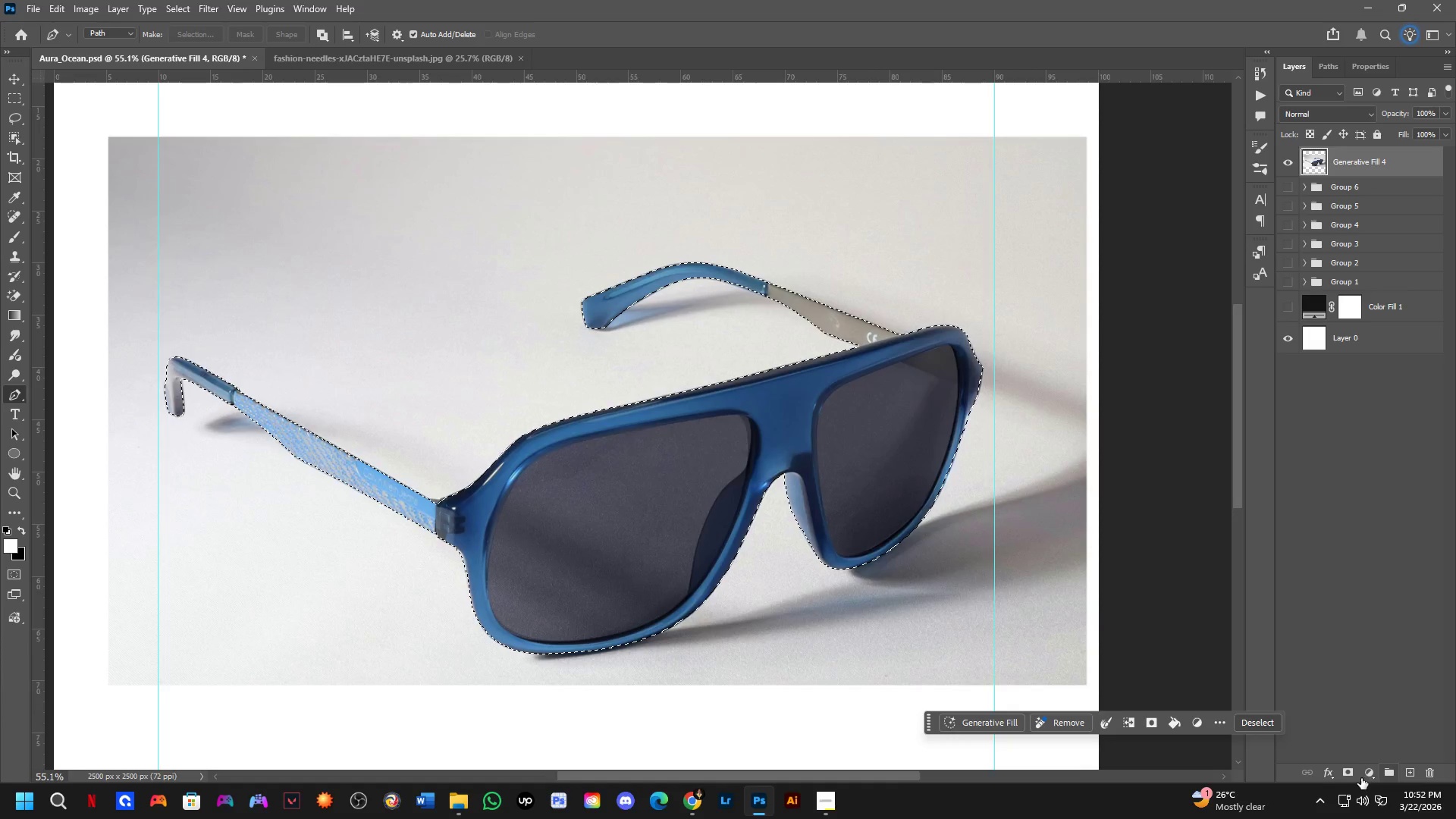 
left_click([1351, 773])
 